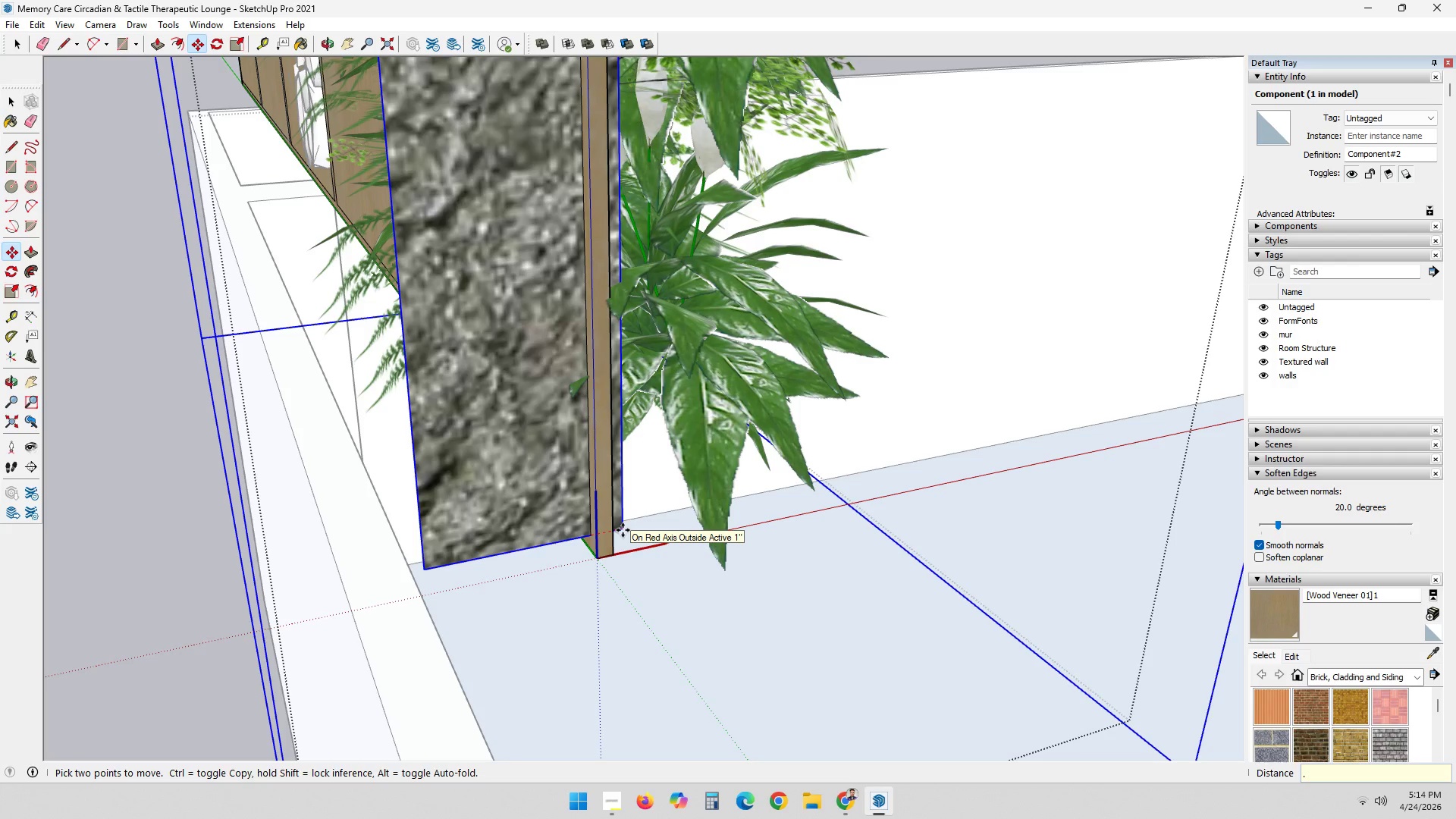 
key(1)
 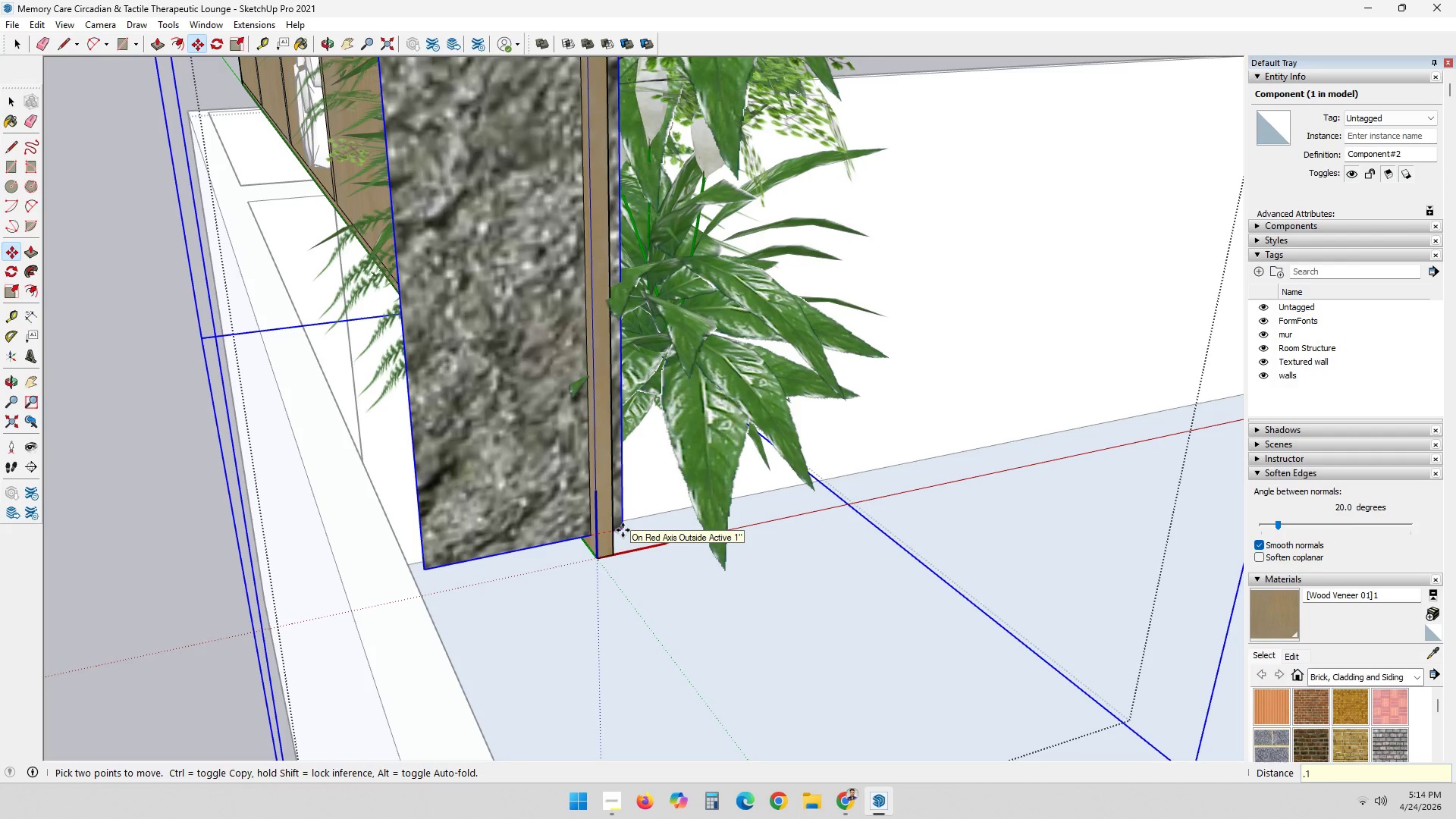 
key(Shift+ShiftRight)
 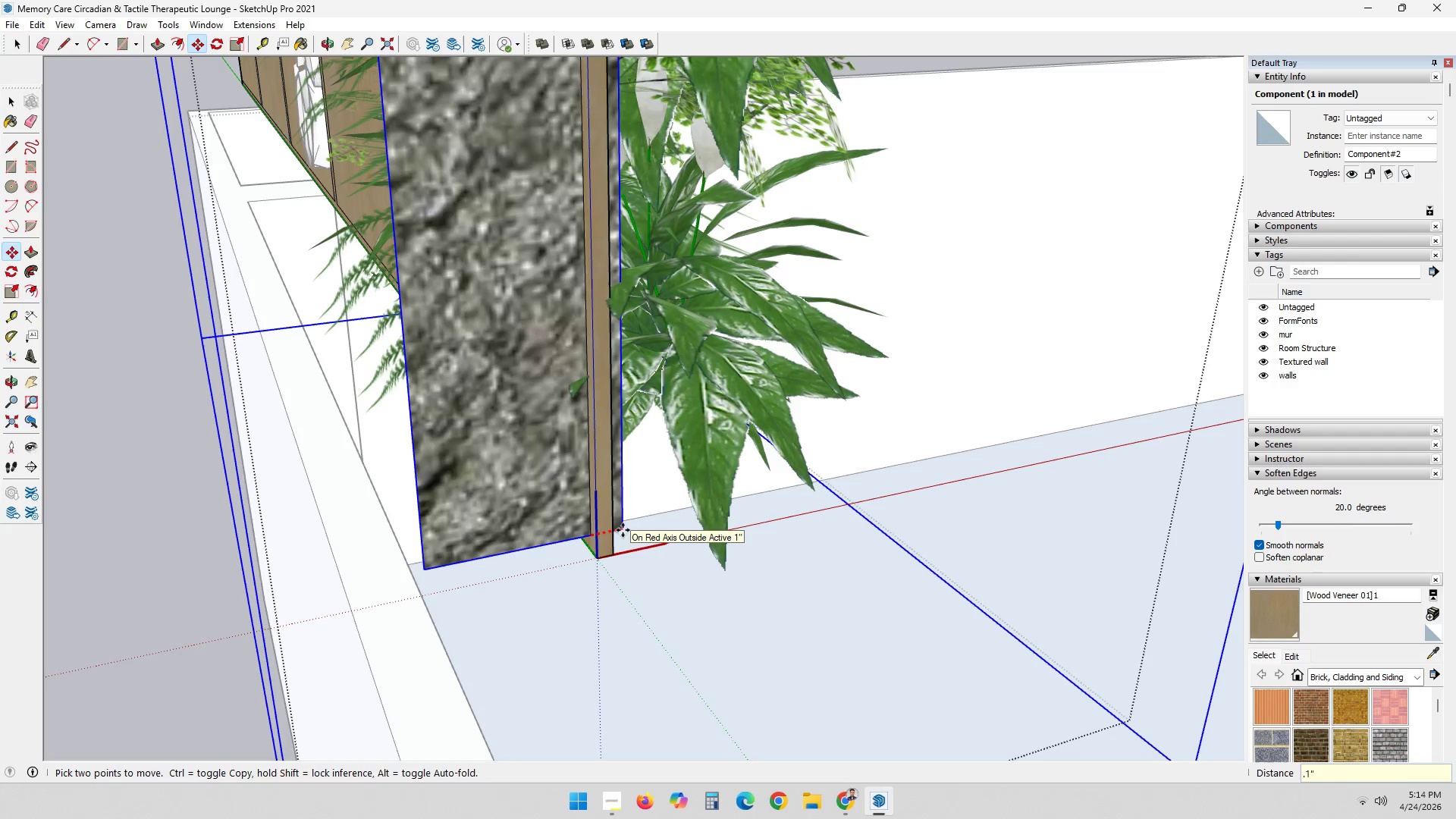 
key(Shift+Quote)
 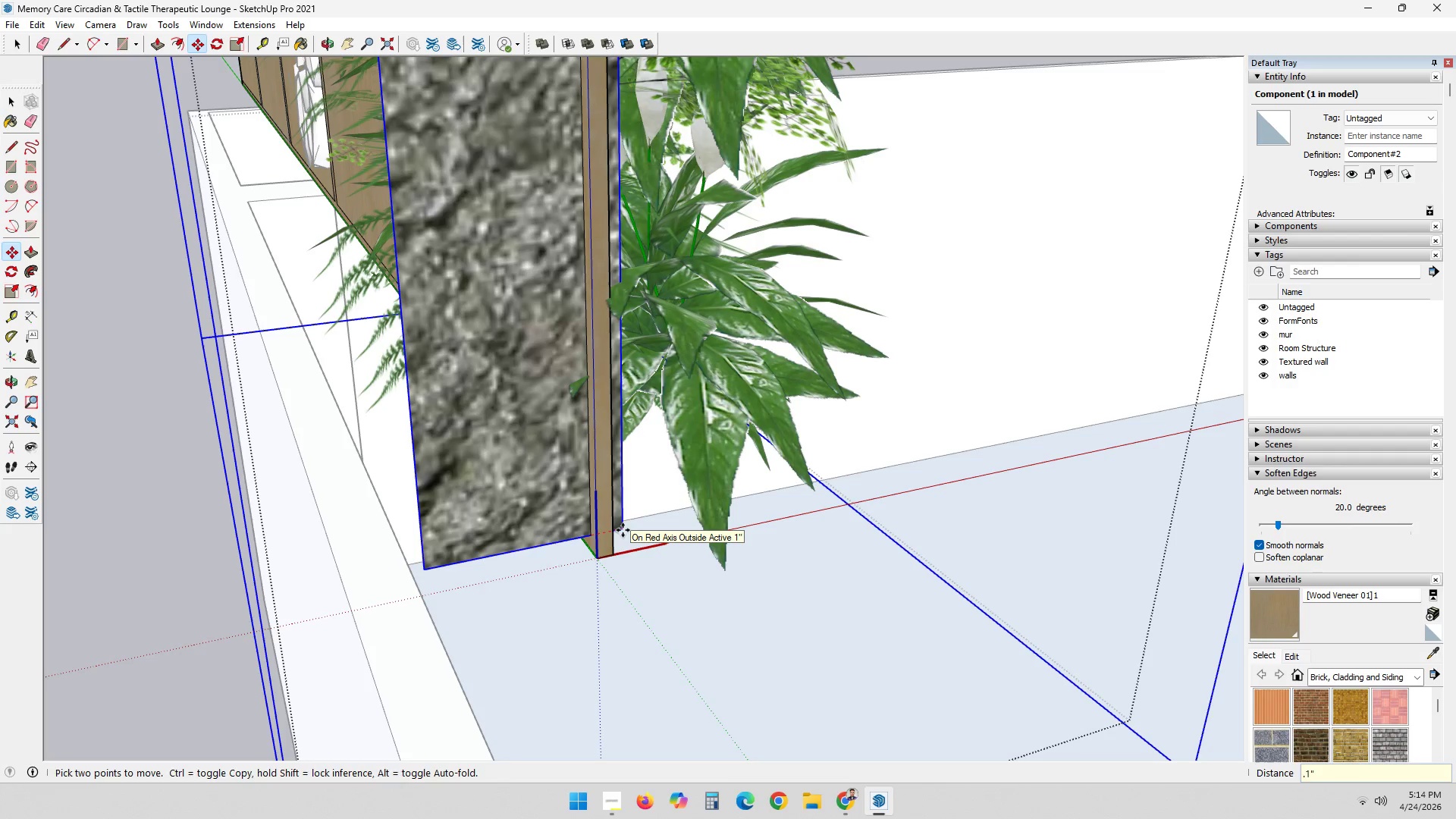 
key(Enter)
 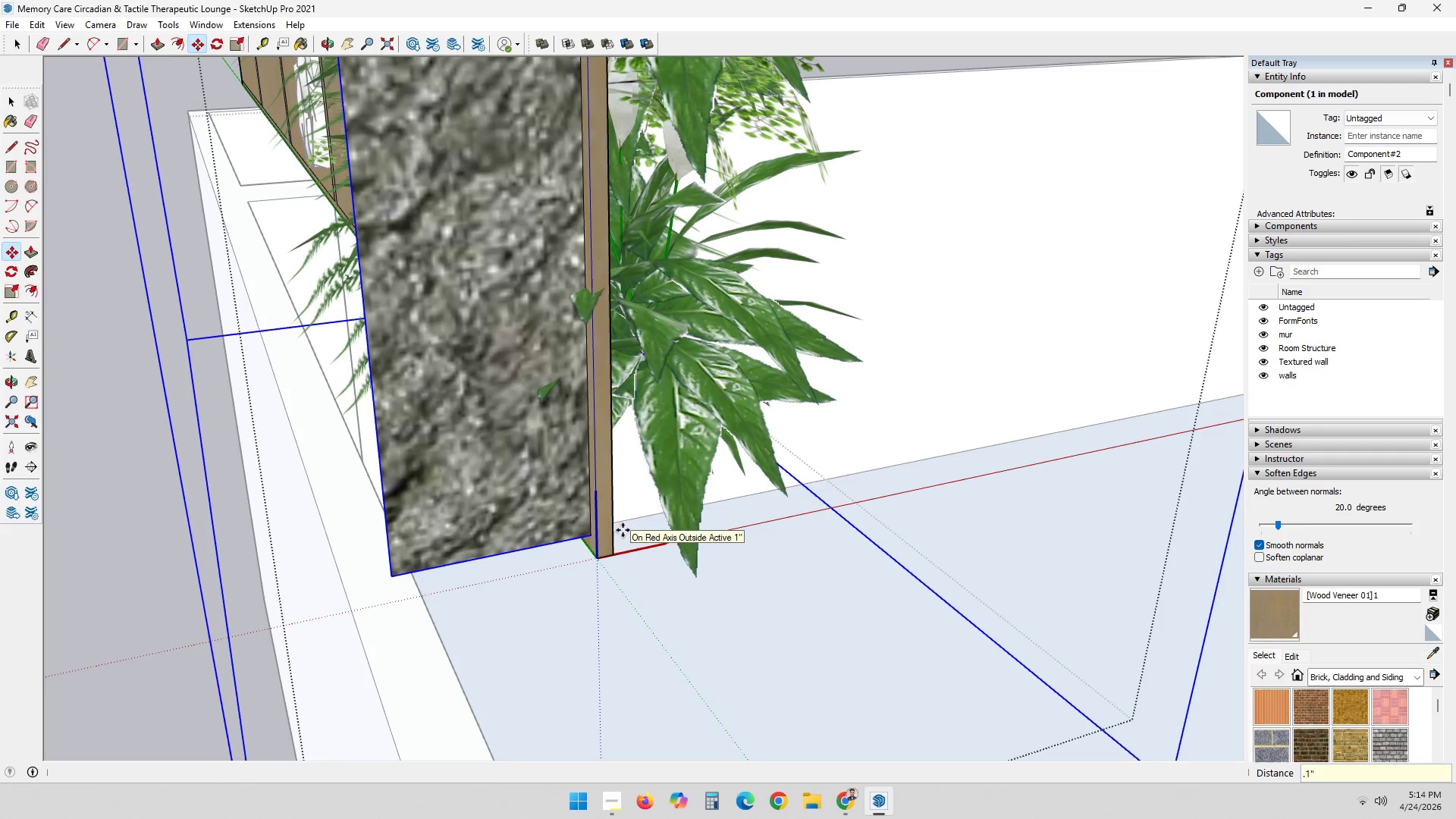 
key(Space)
 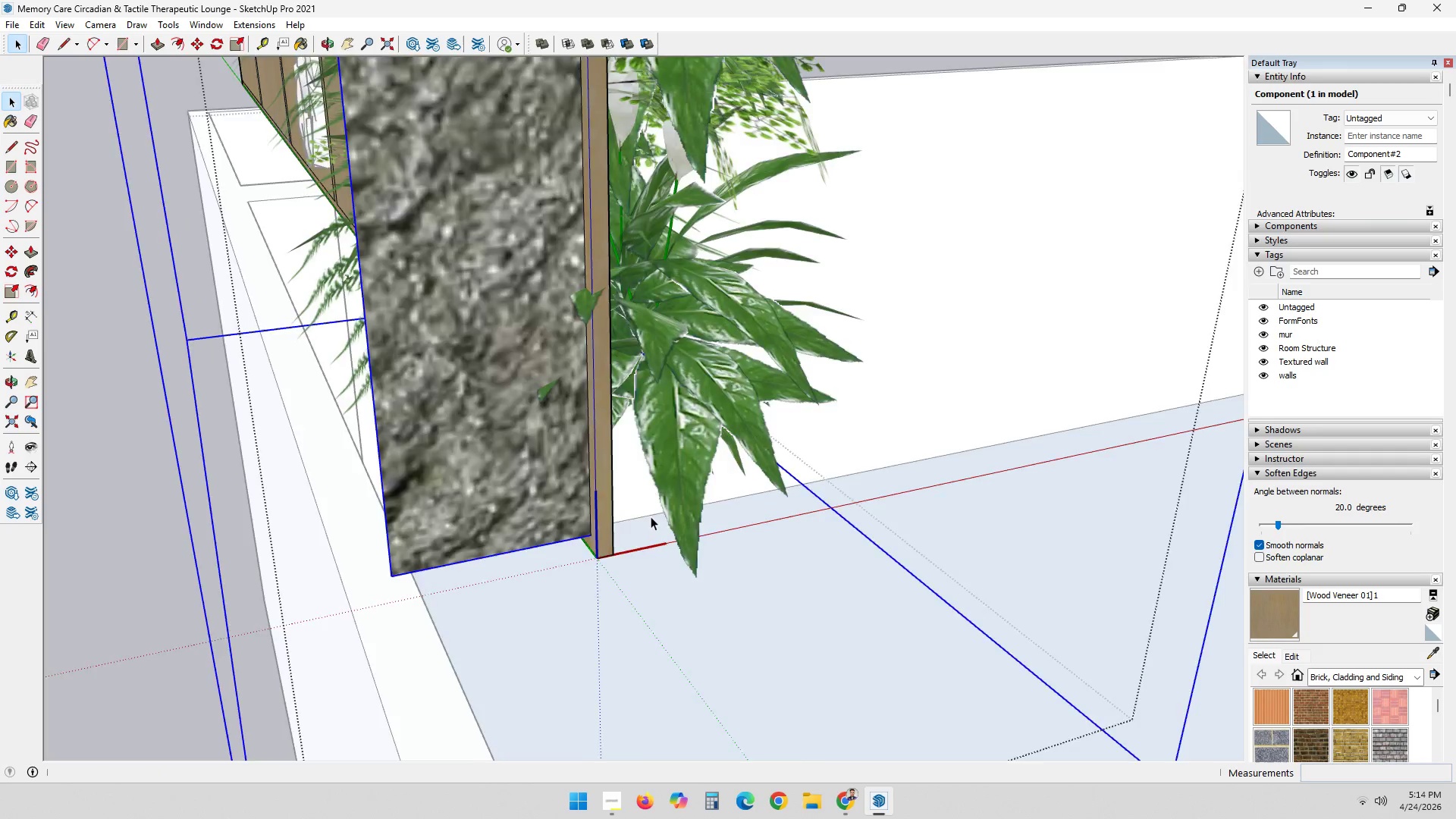 
scroll: coordinate [651, 516], scroll_direction: down, amount: 3.0
 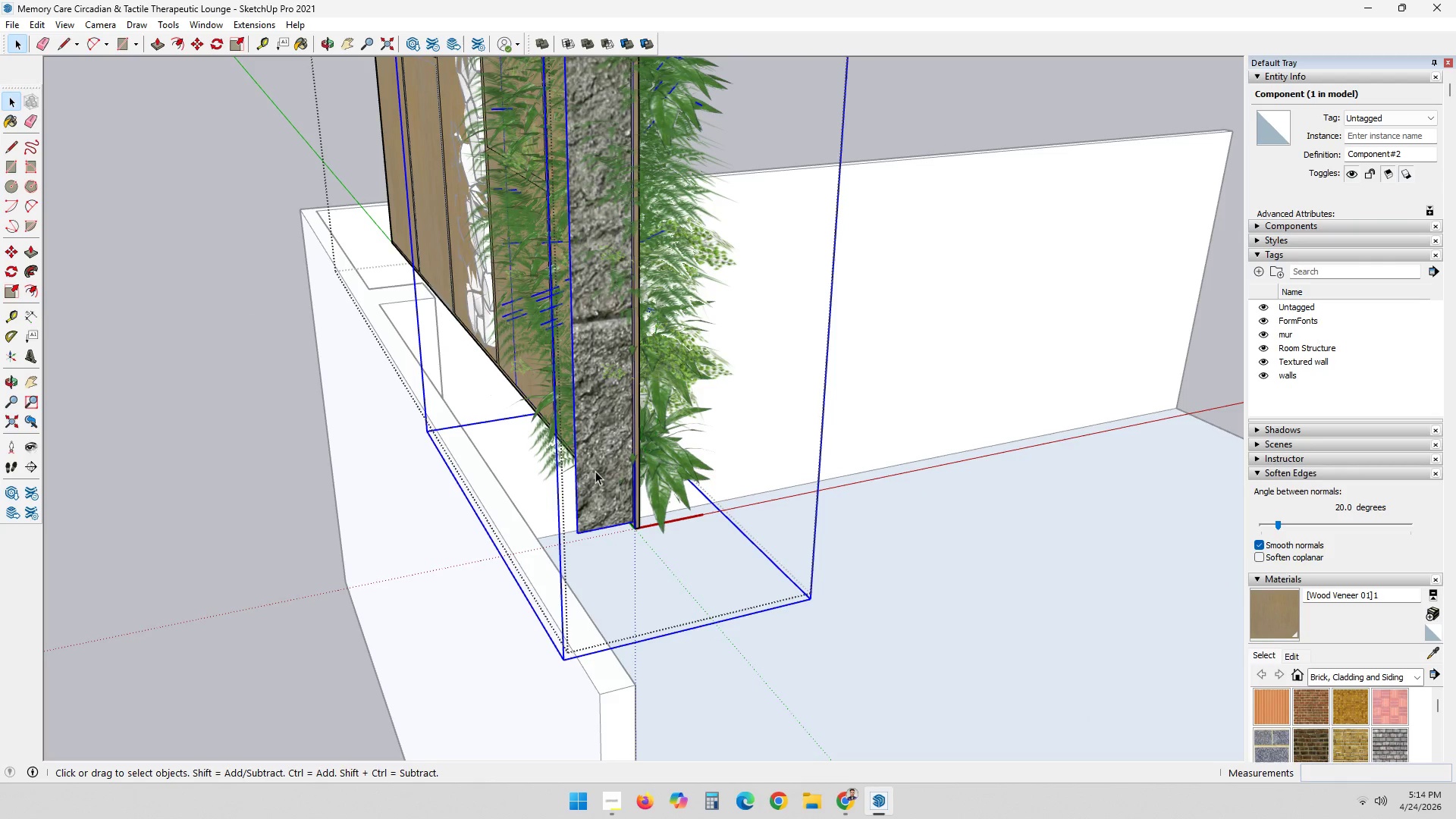 
double_click([597, 470])
 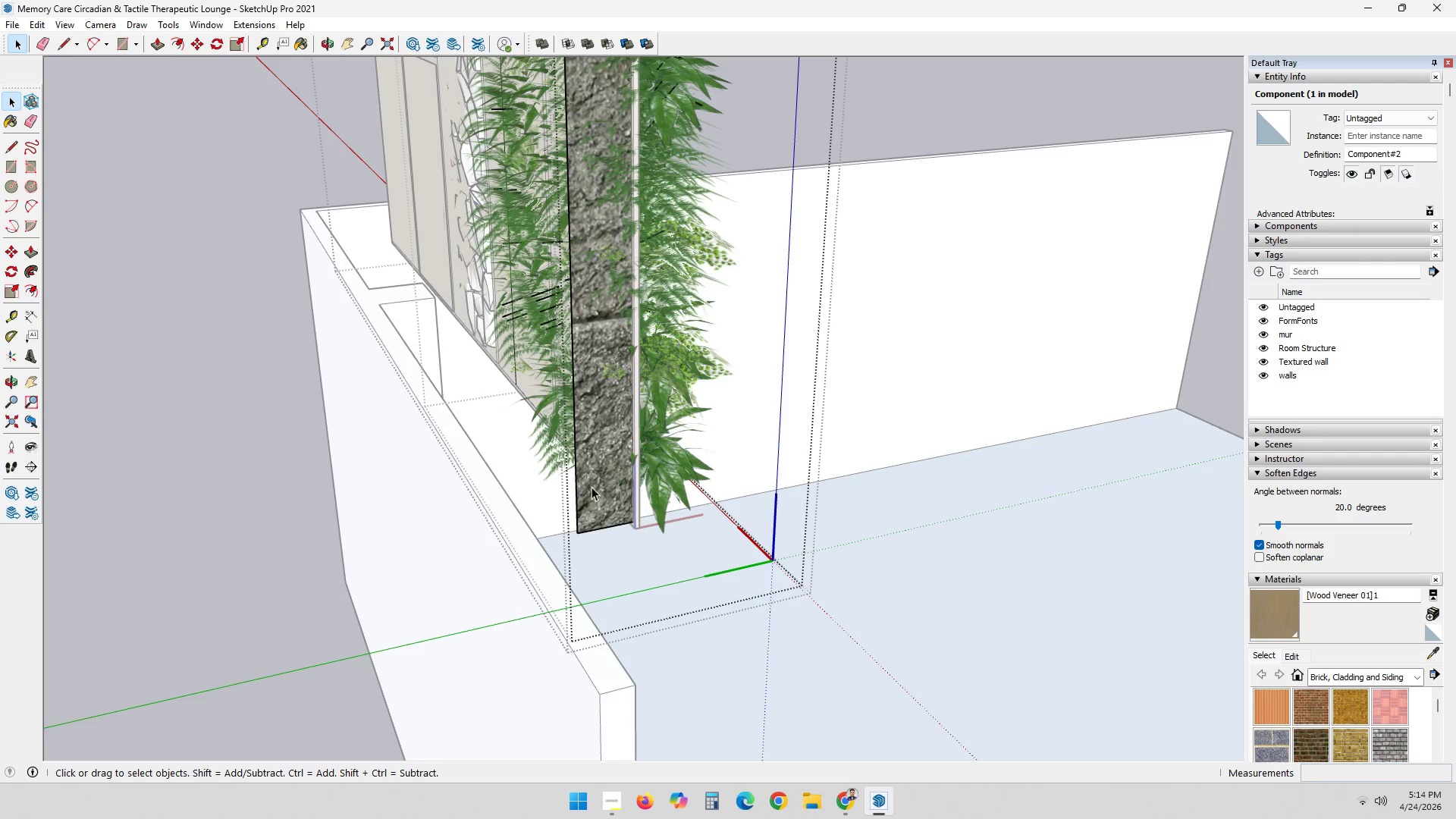 
key(S)
 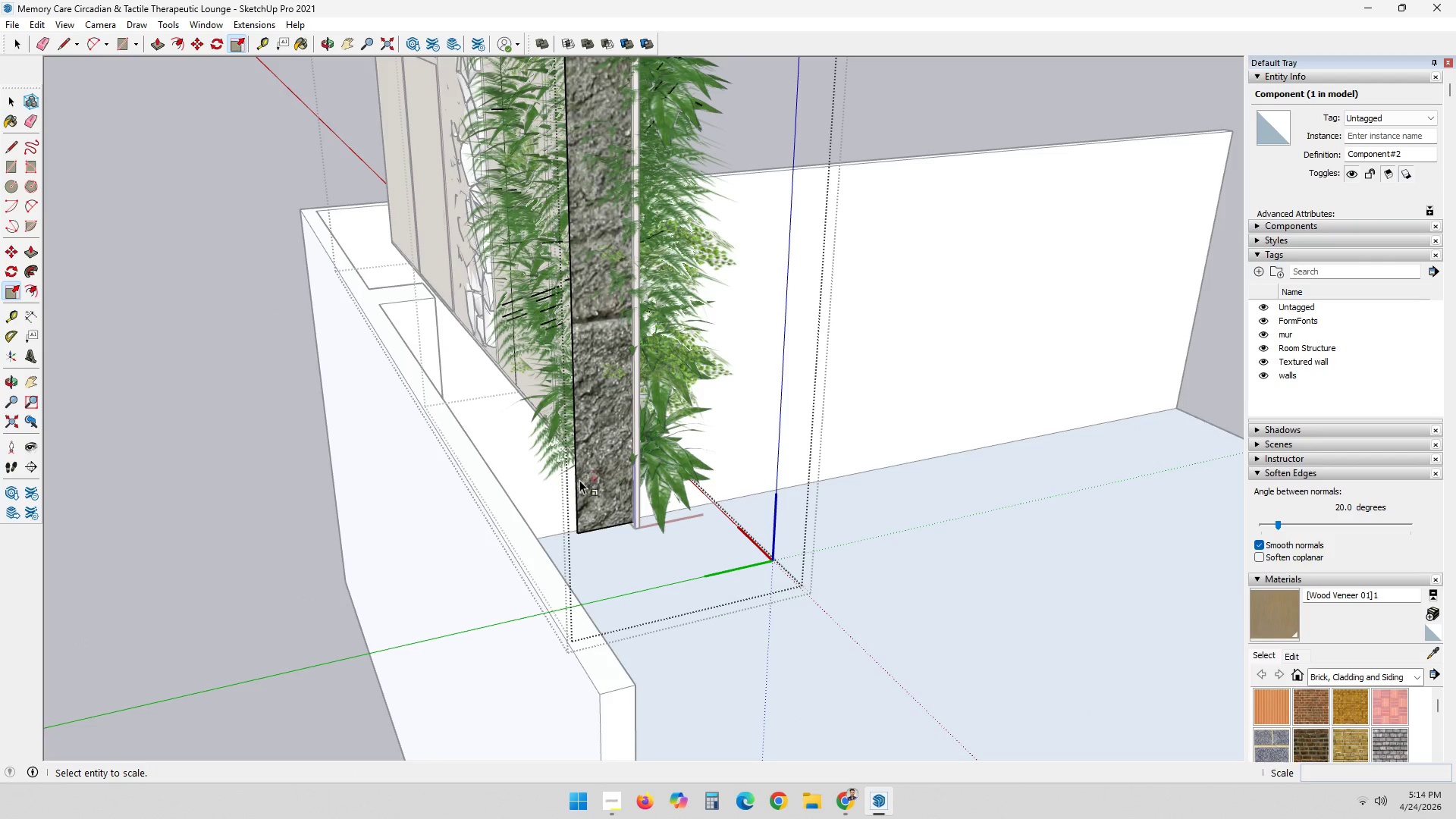 
key(Space)
 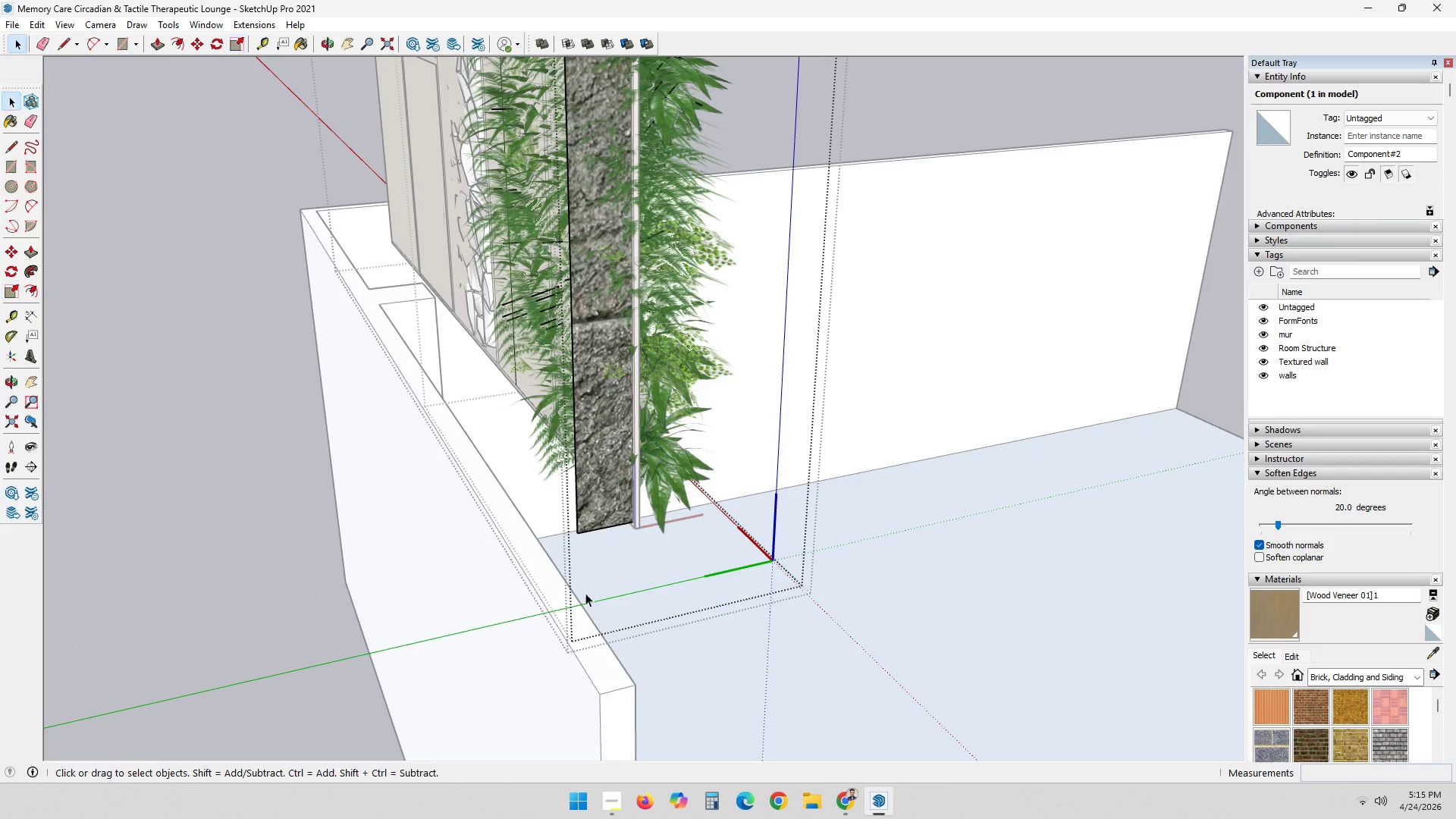 
left_click([585, 512])
 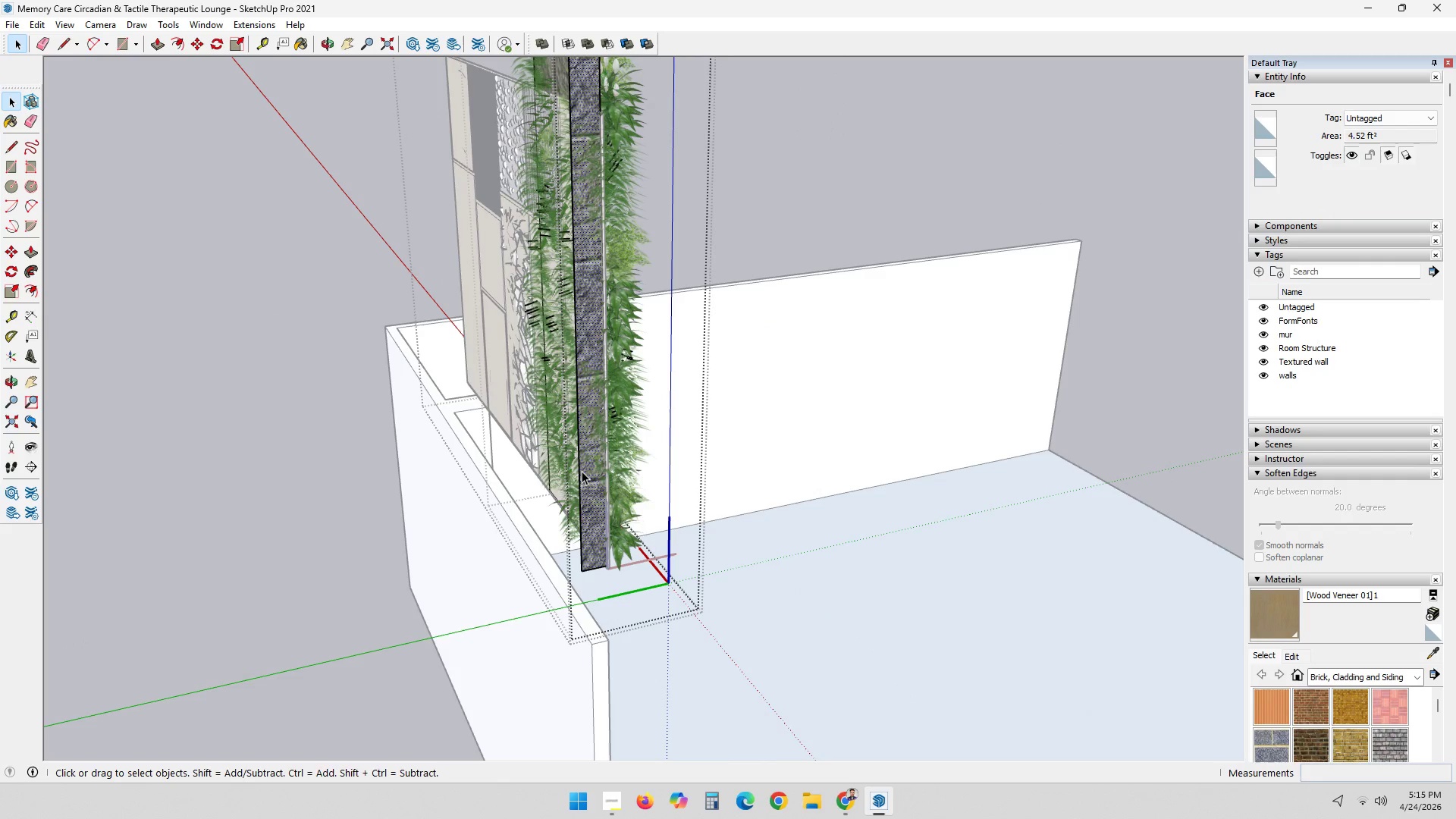 
scroll: coordinate [585, 599], scroll_direction: down, amount: 4.0
 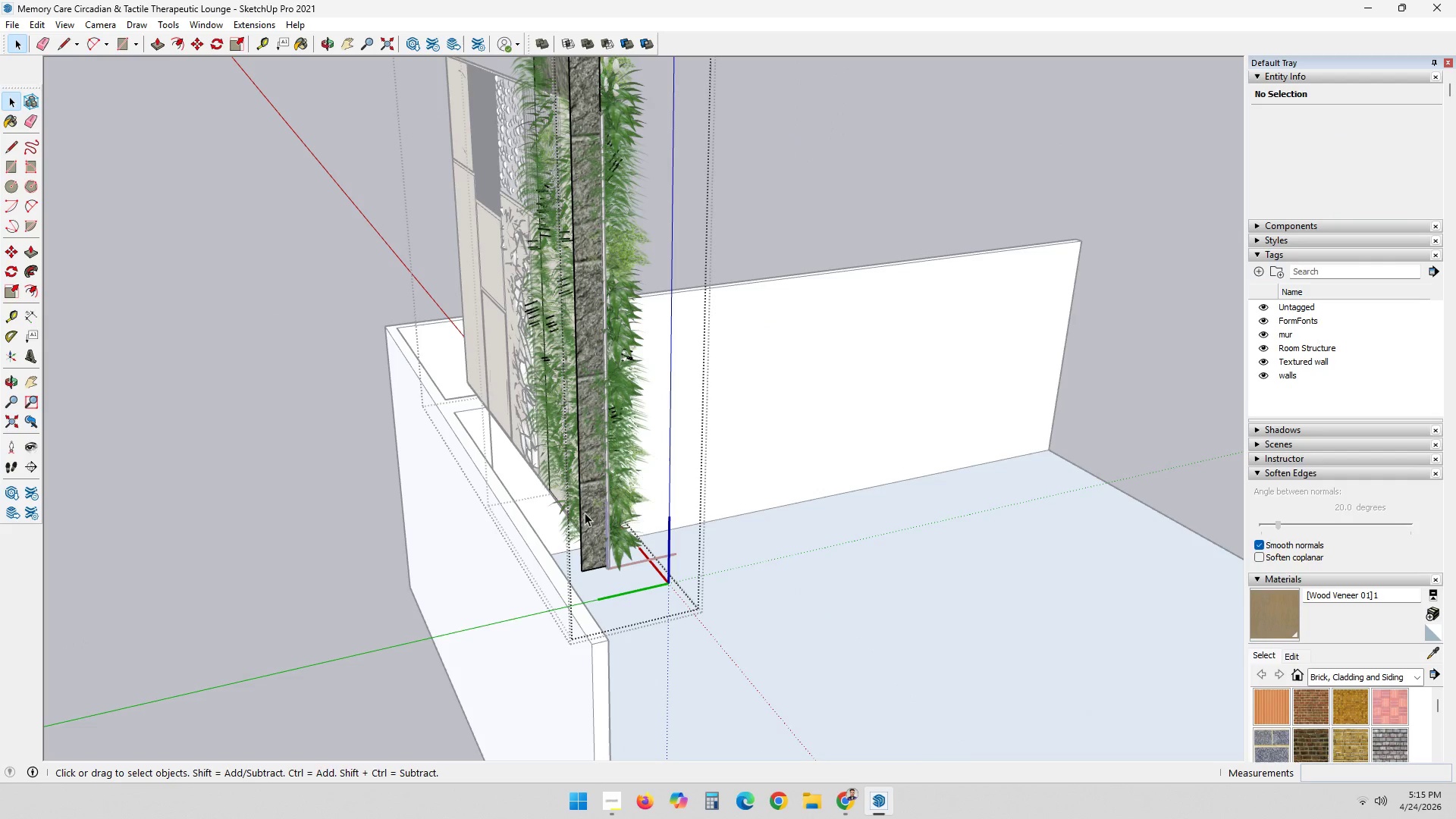 
left_click([581, 470])
 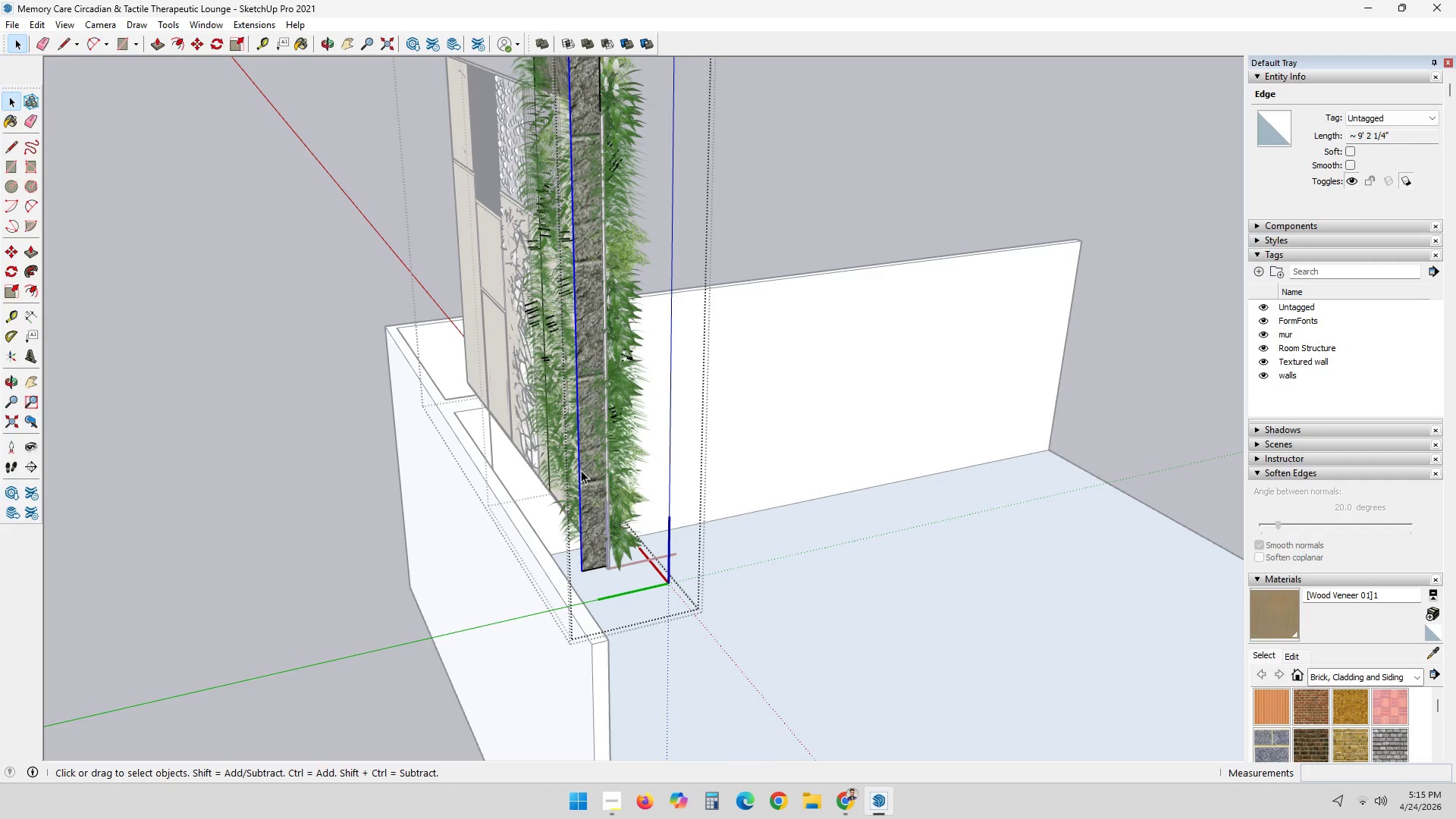 
key(M)
 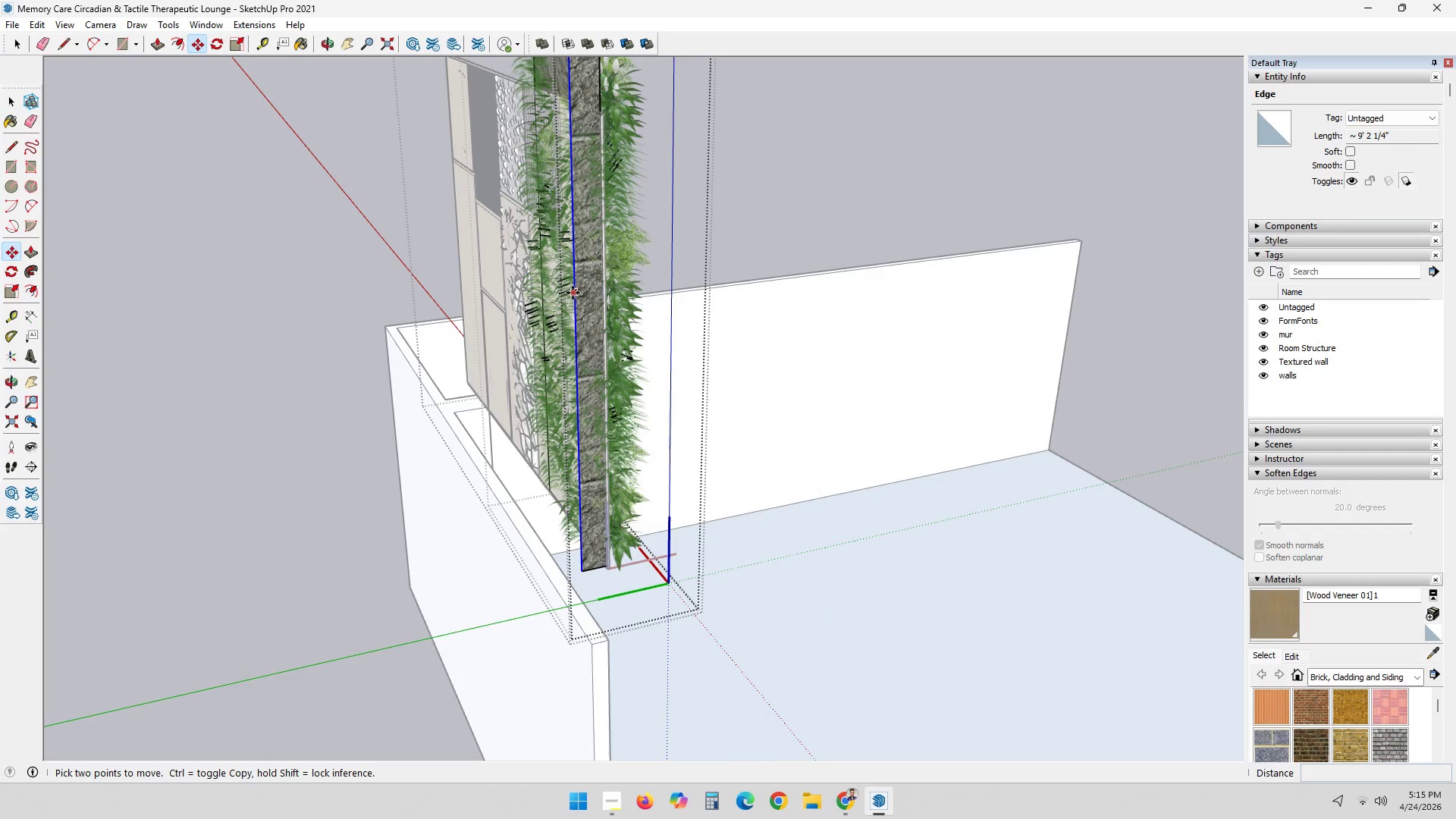 
left_click([573, 293])
 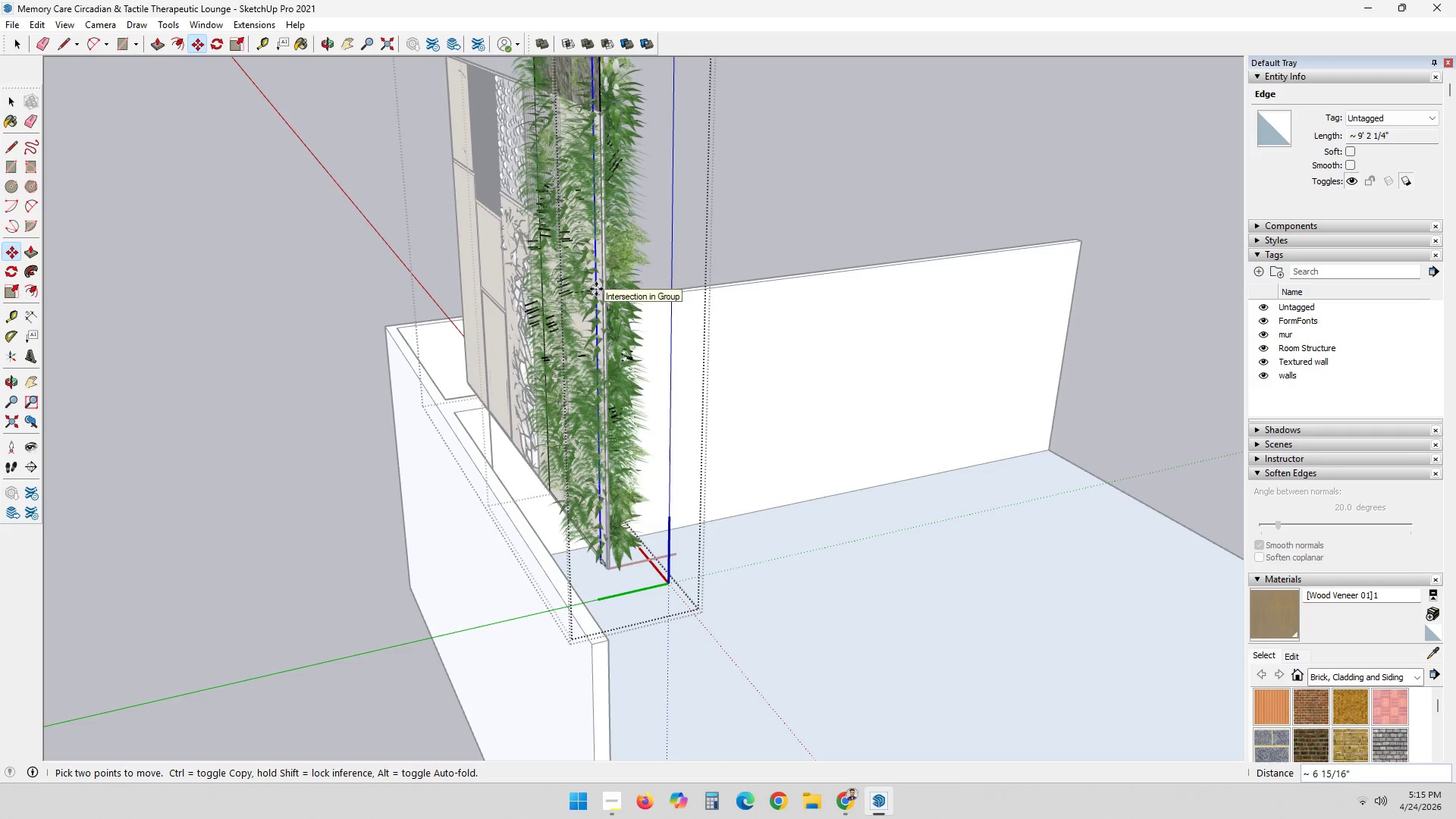 
key(Space)
 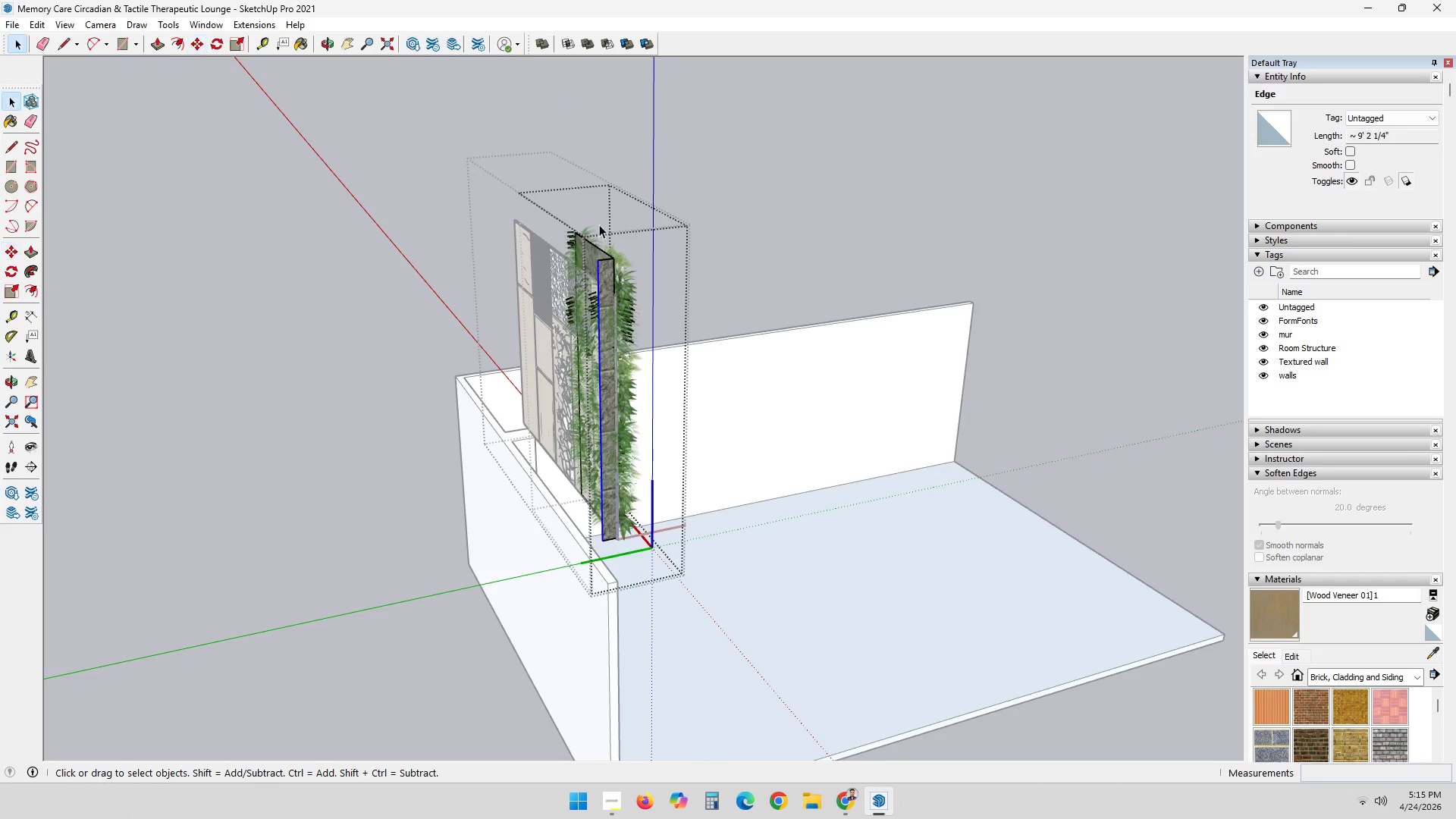 
scroll: coordinate [630, 500], scroll_direction: down, amount: 8.0
 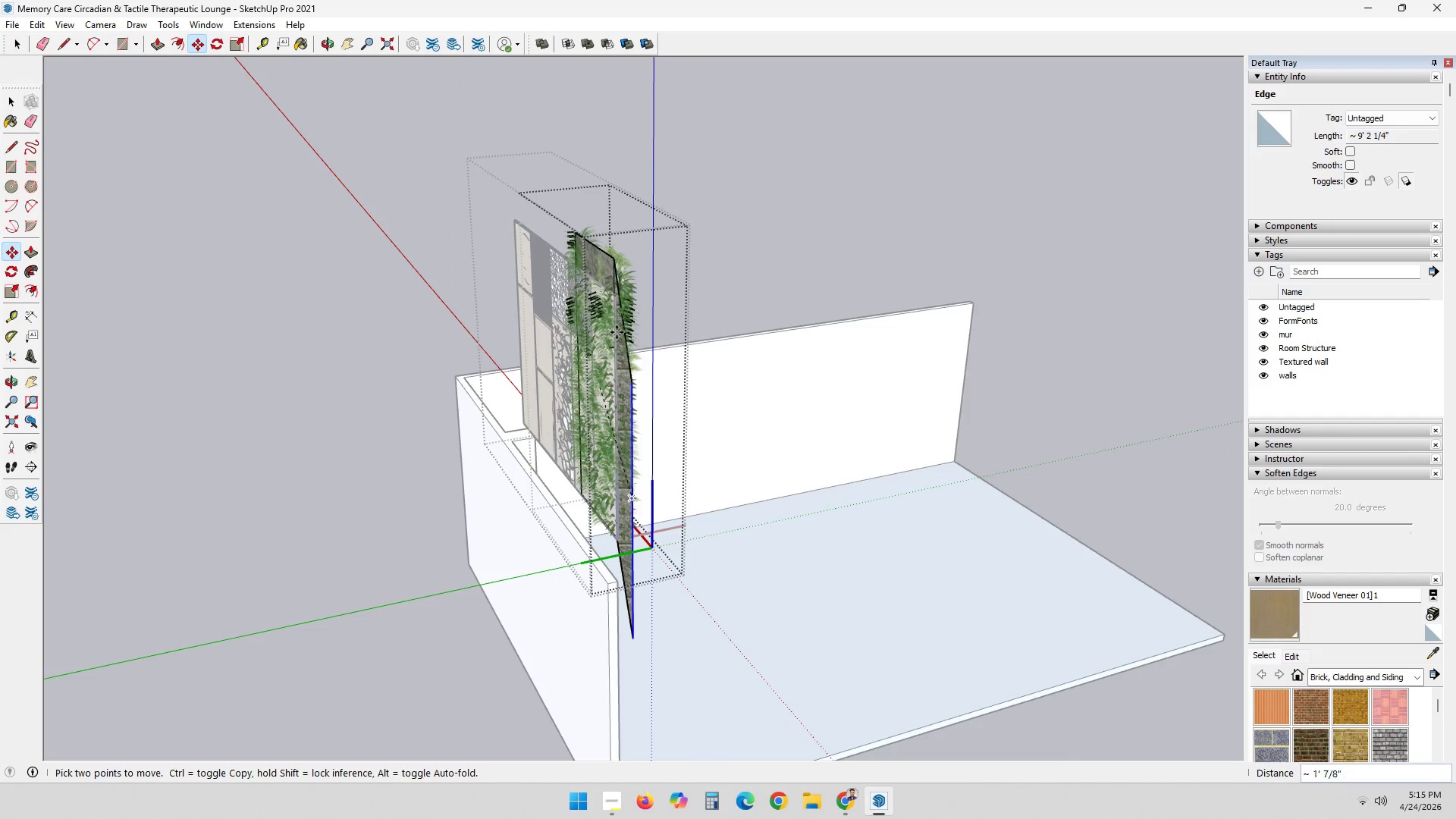 
key(S)
 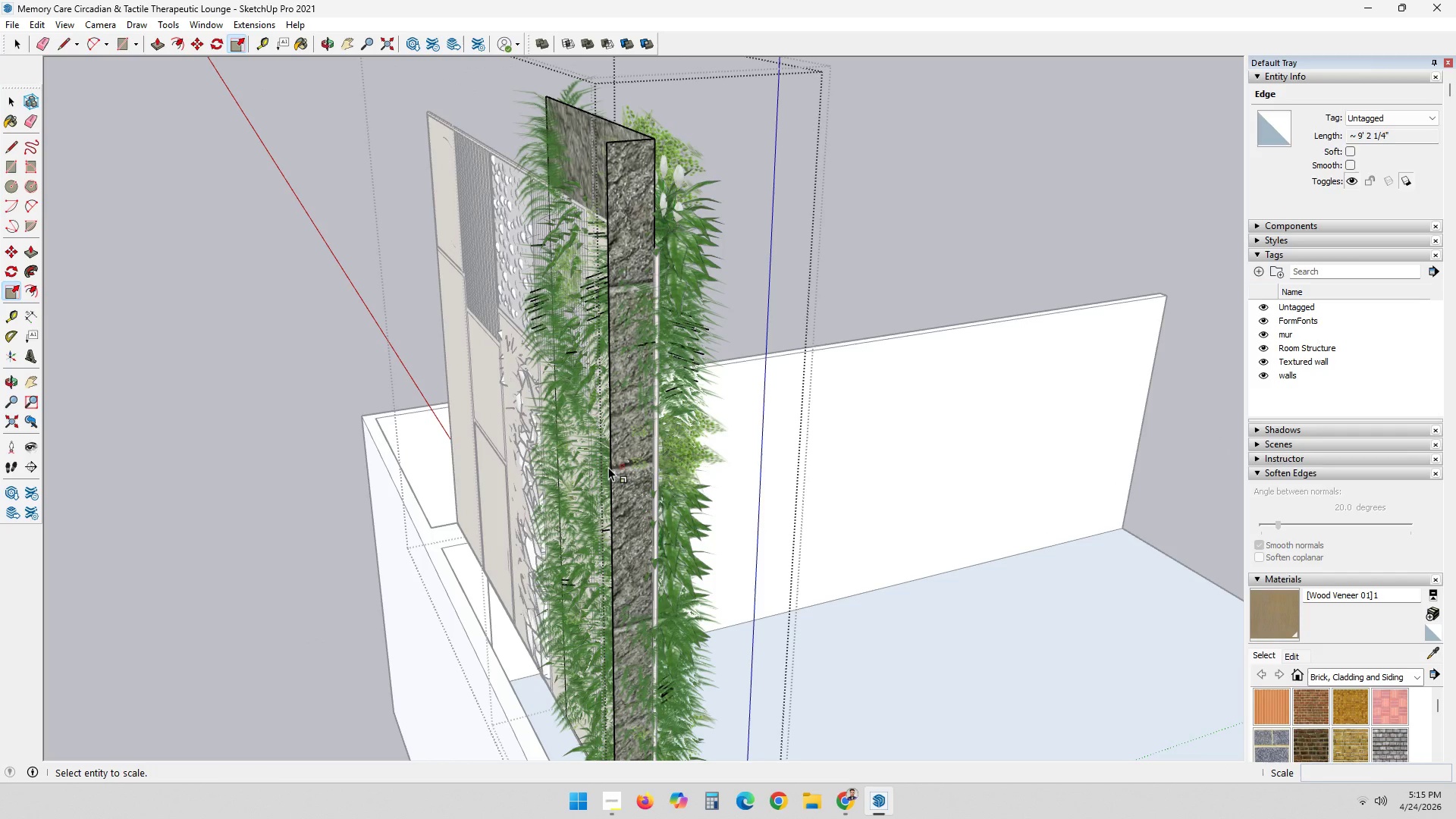 
scroll: coordinate [606, 447], scroll_direction: up, amount: 10.0
 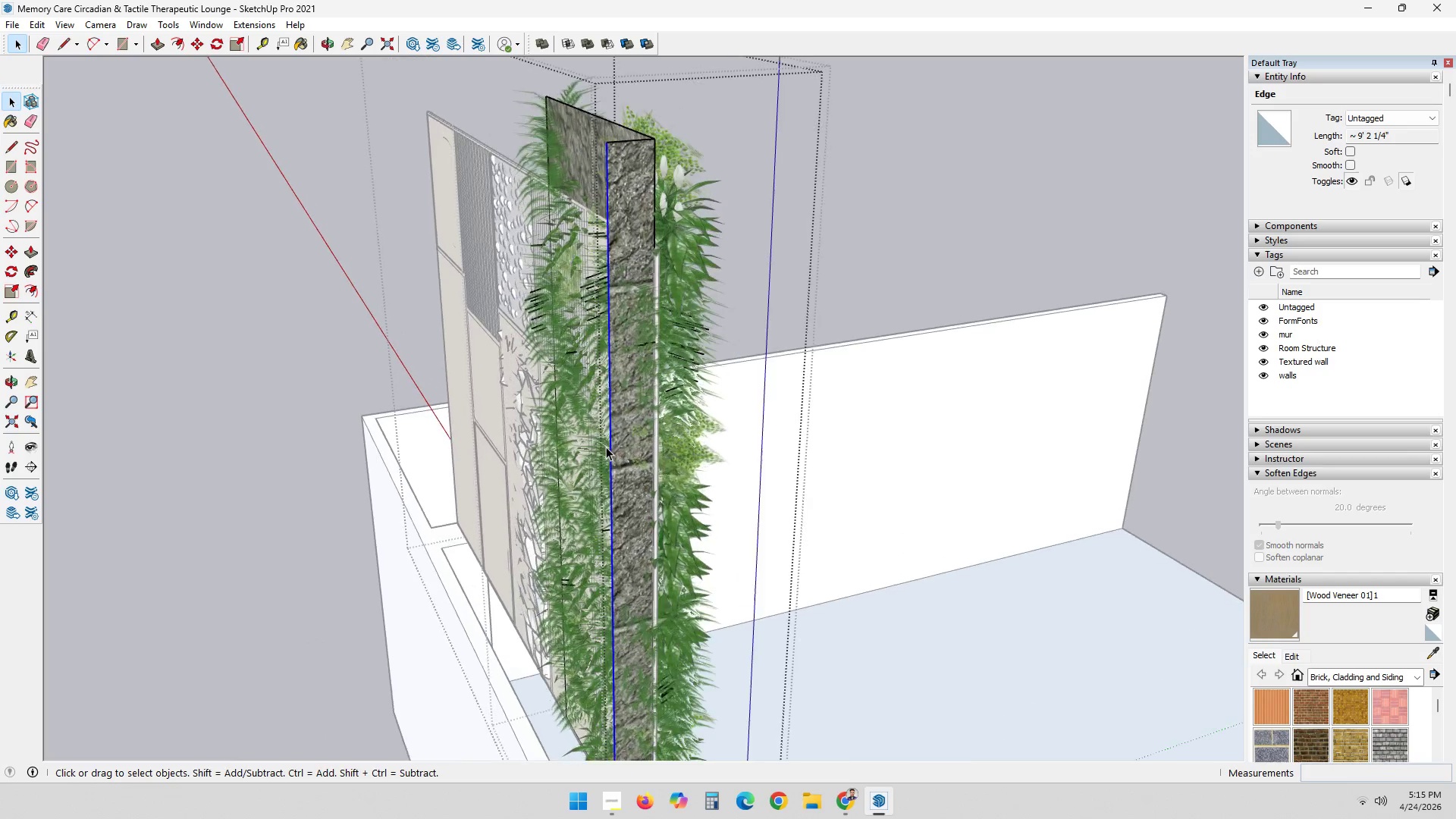 
key(M)
 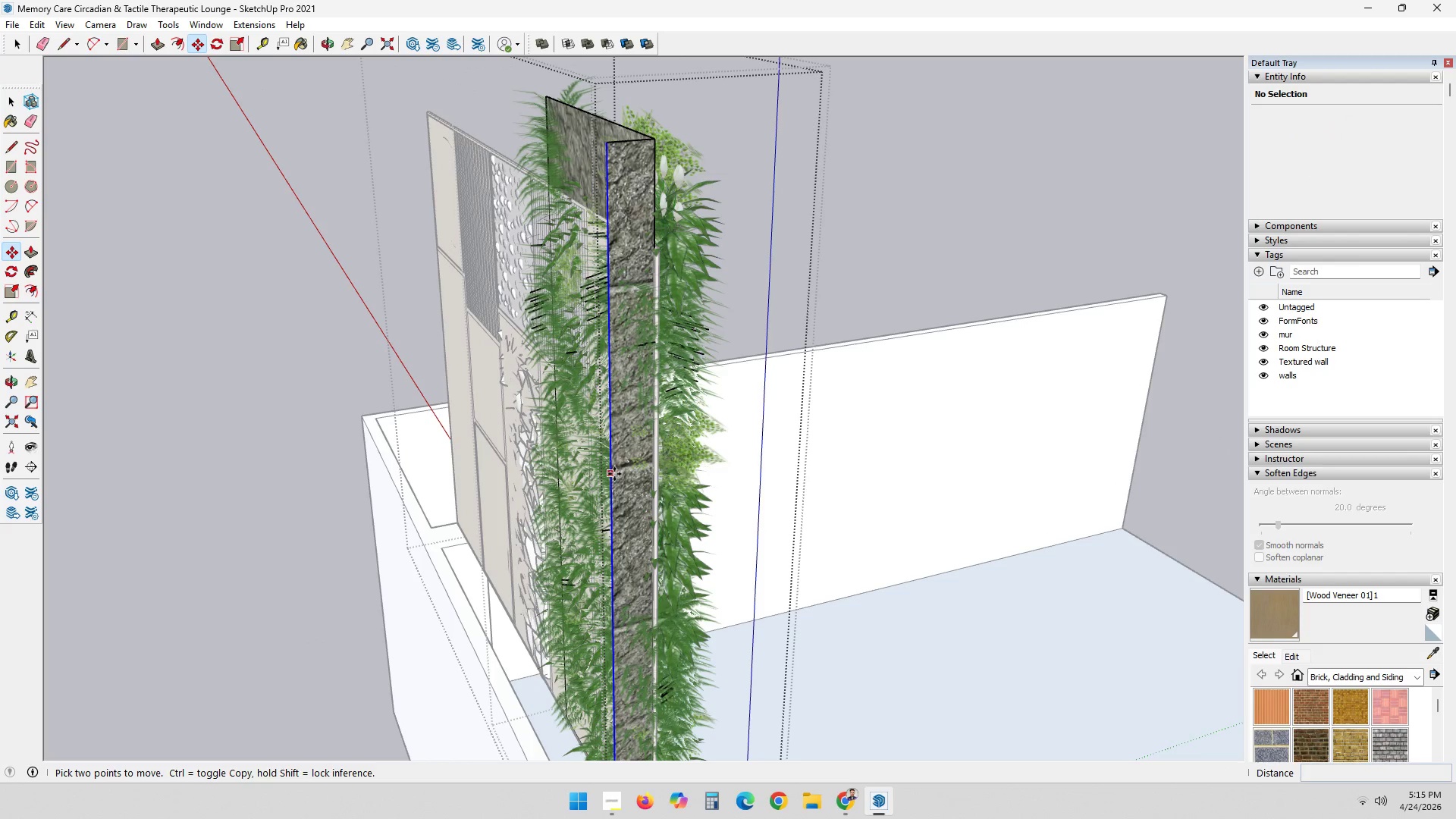 
left_click([613, 475])
 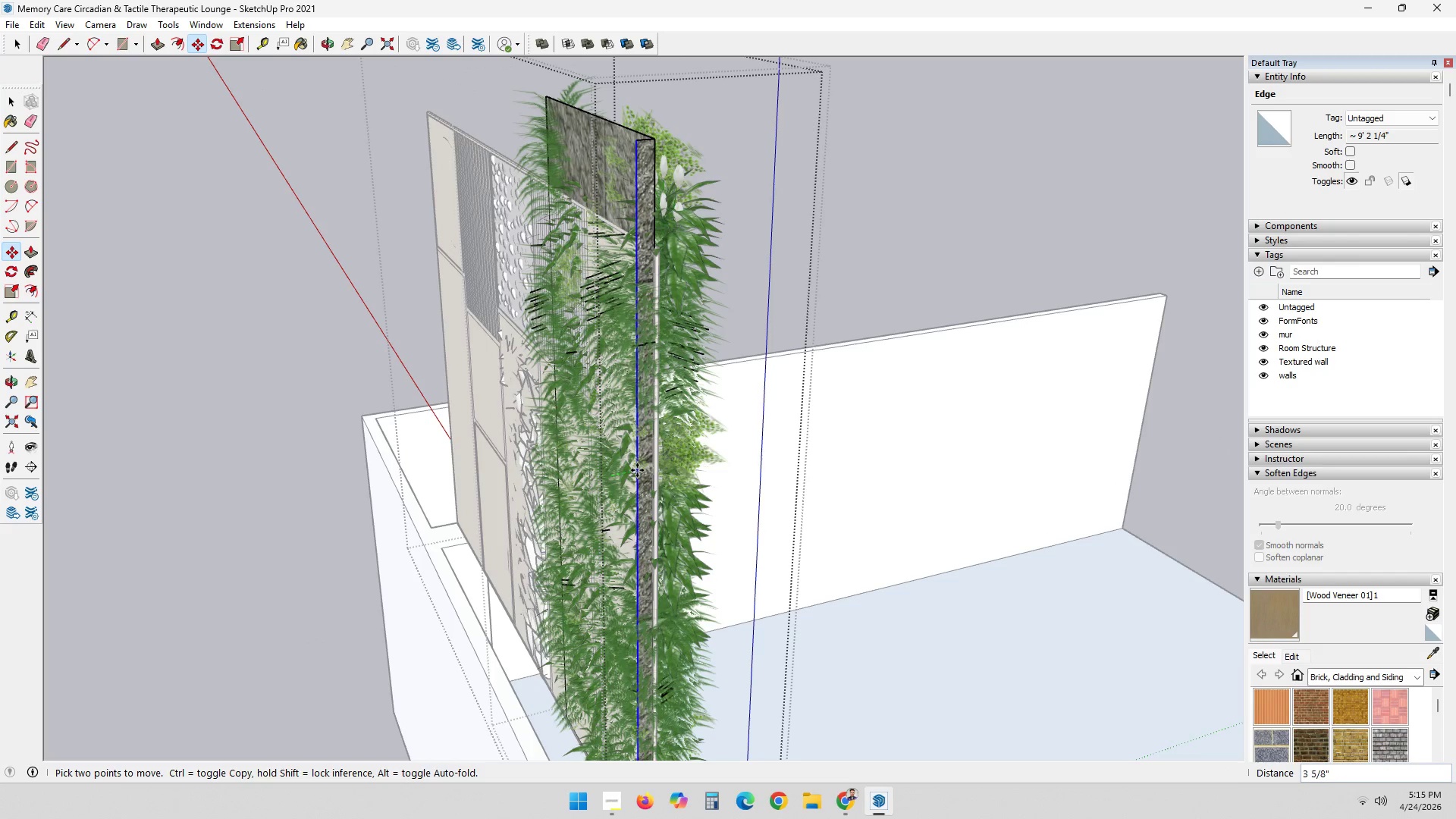 
left_click([642, 469])
 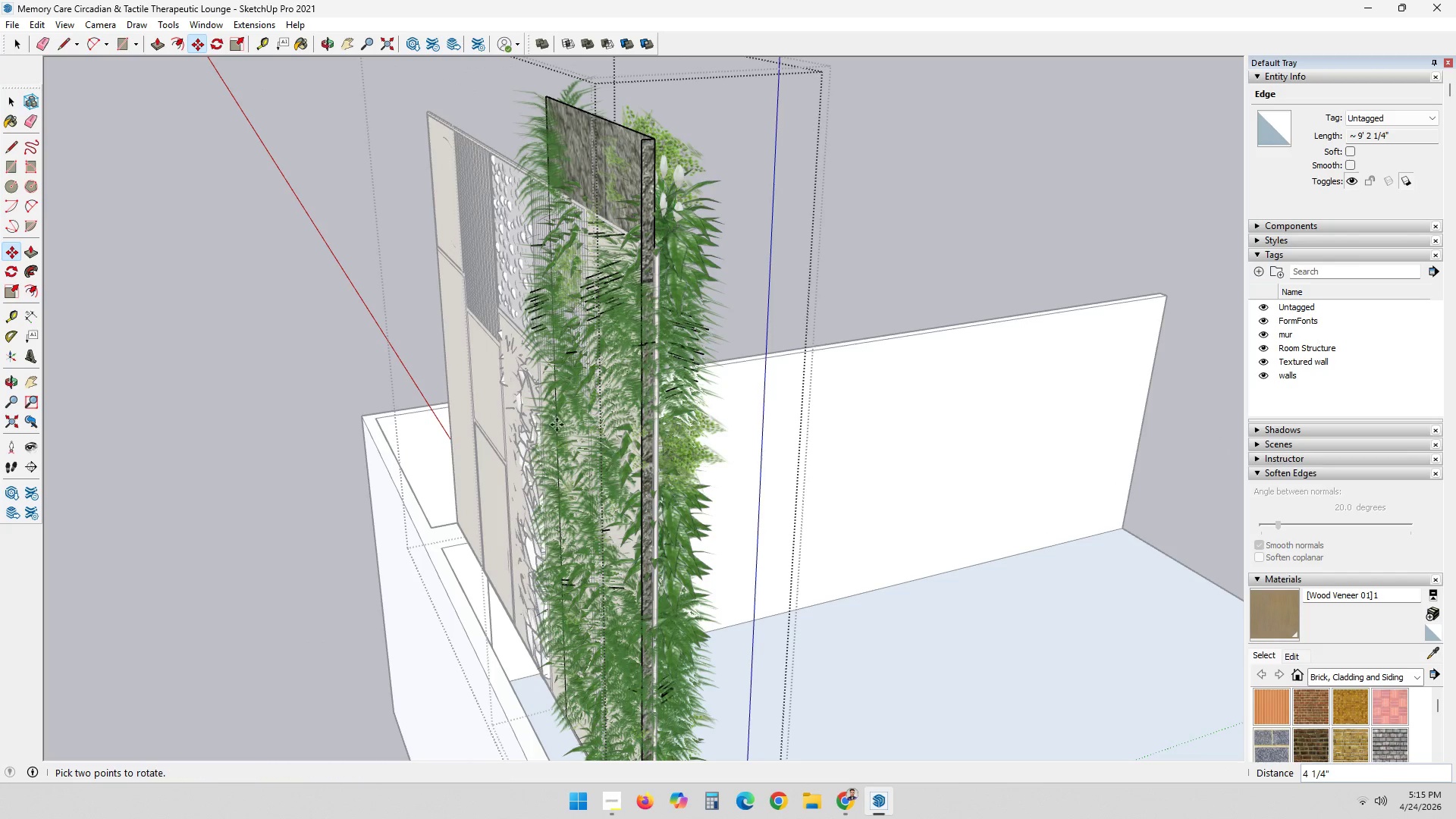 
scroll: coordinate [531, 376], scroll_direction: down, amount: 5.0
 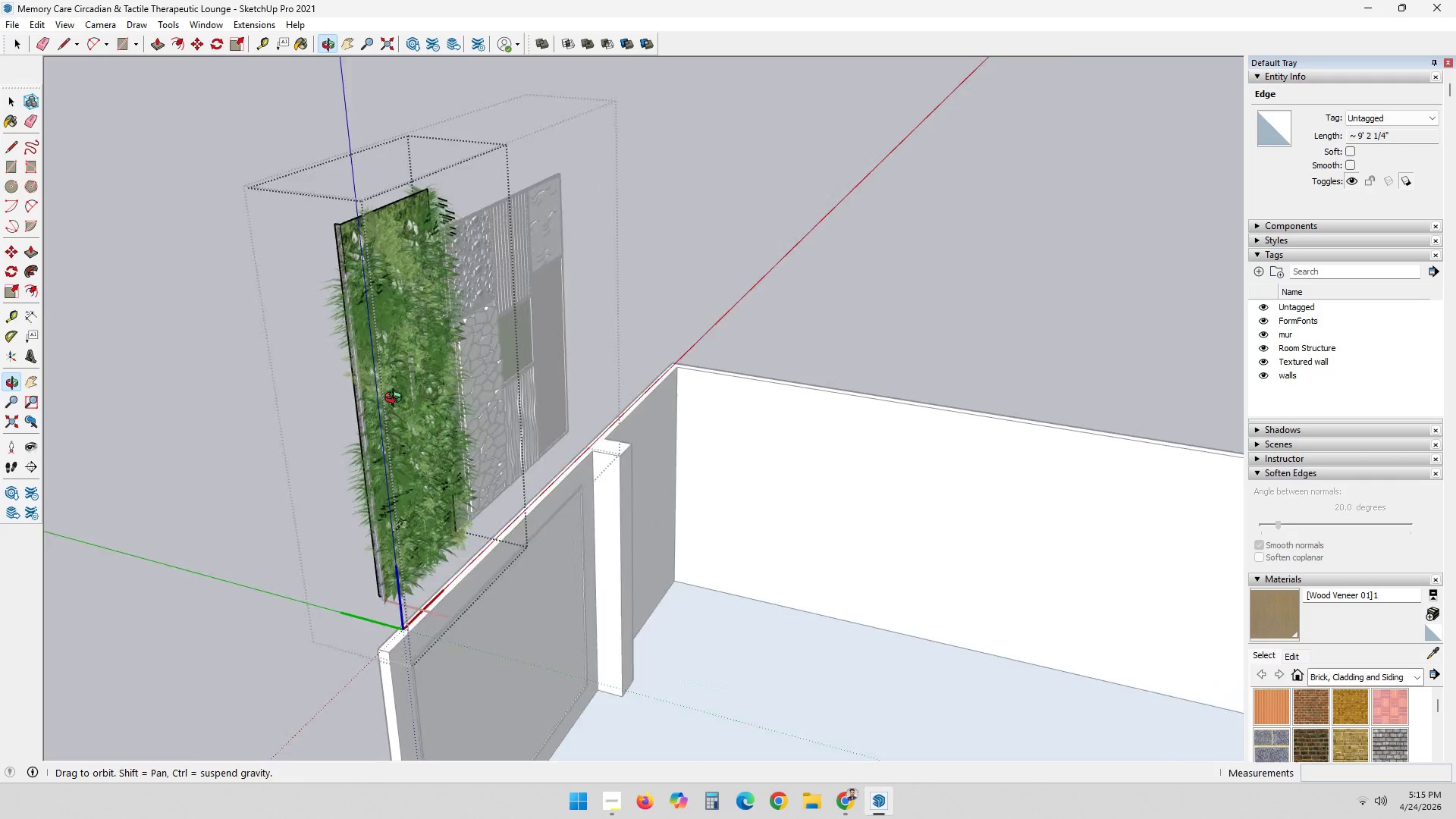 
key(S)
 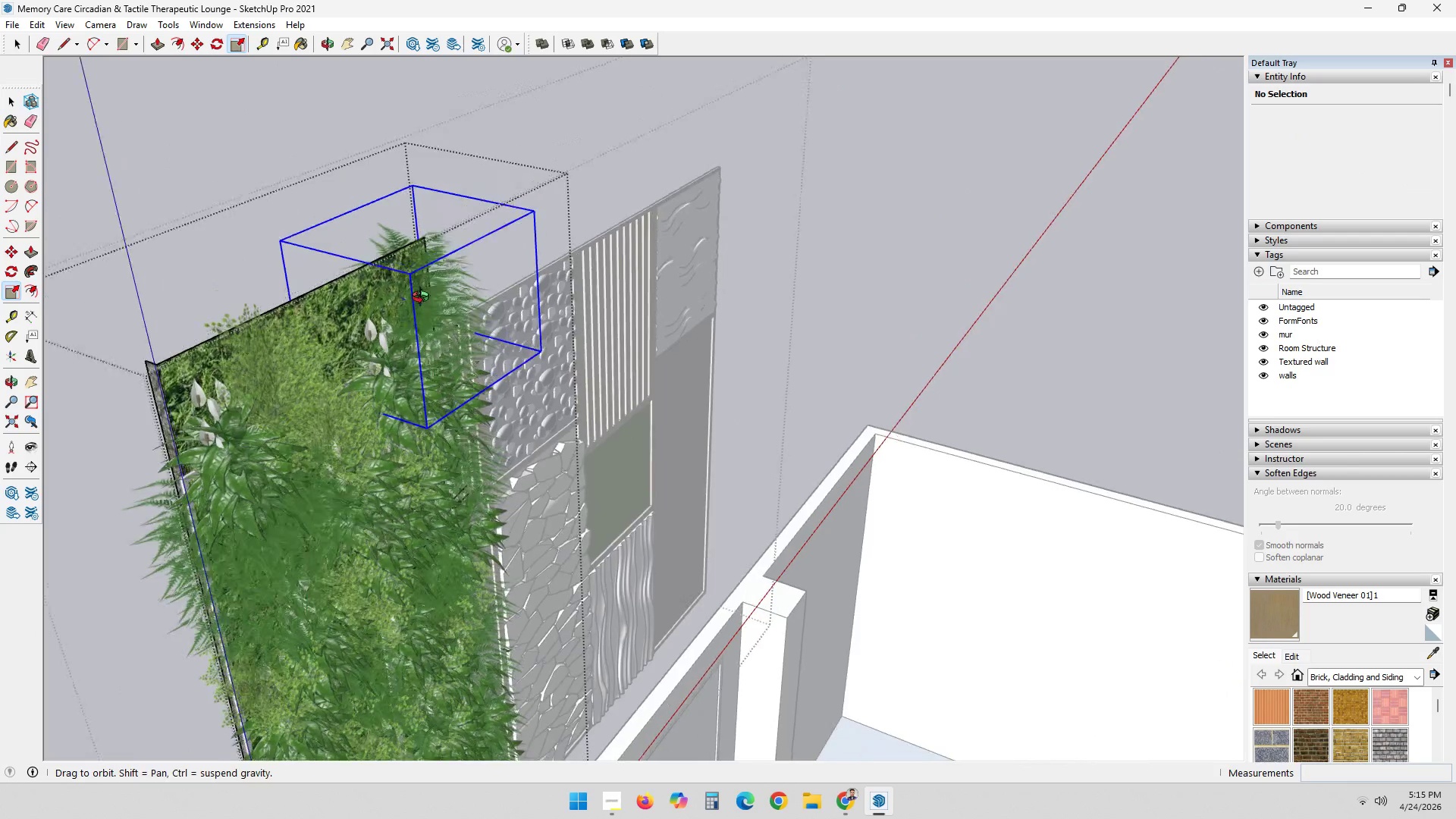 
scroll: coordinate [440, 204], scroll_direction: up, amount: 14.0
 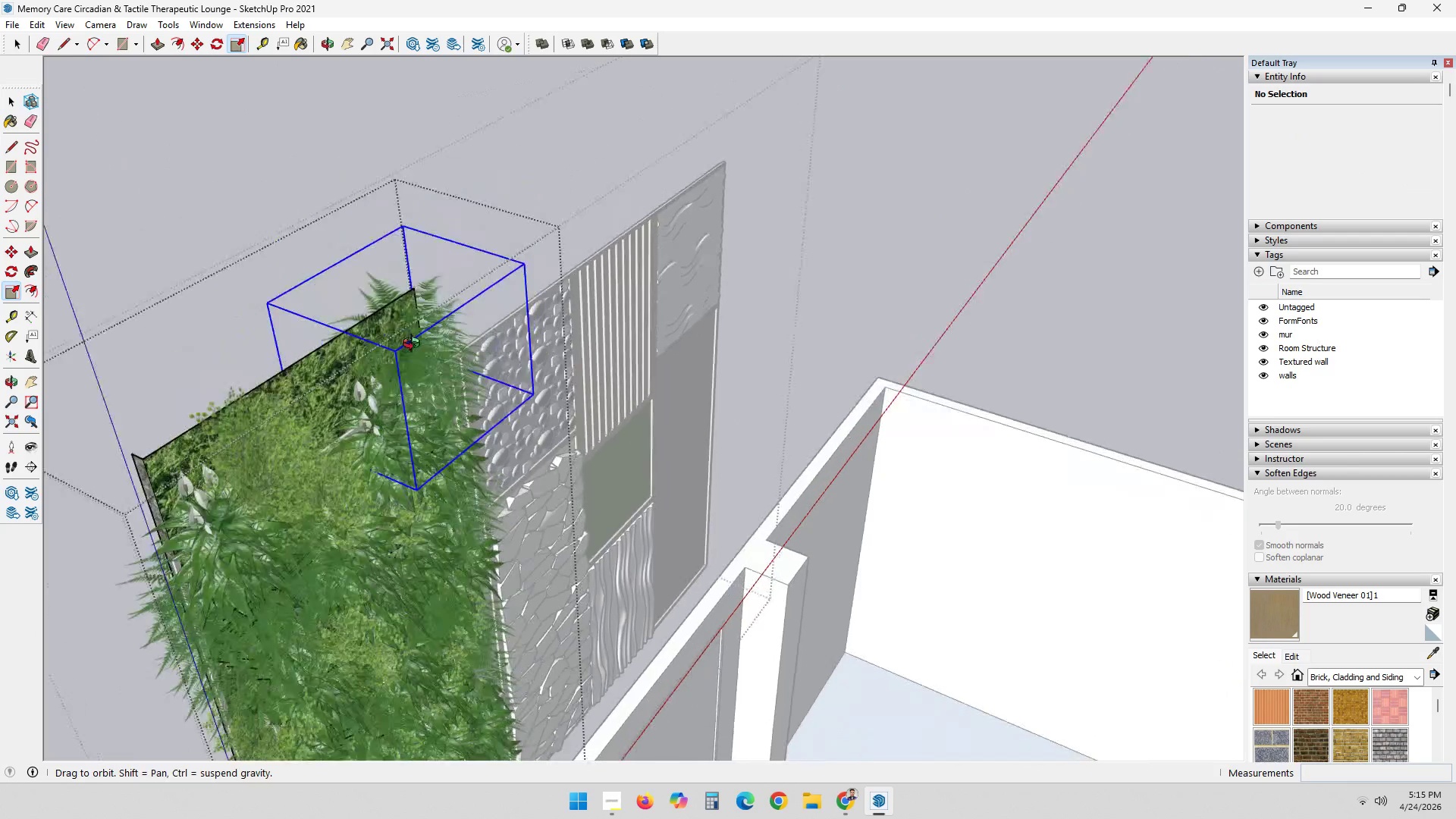 
key(Space)
 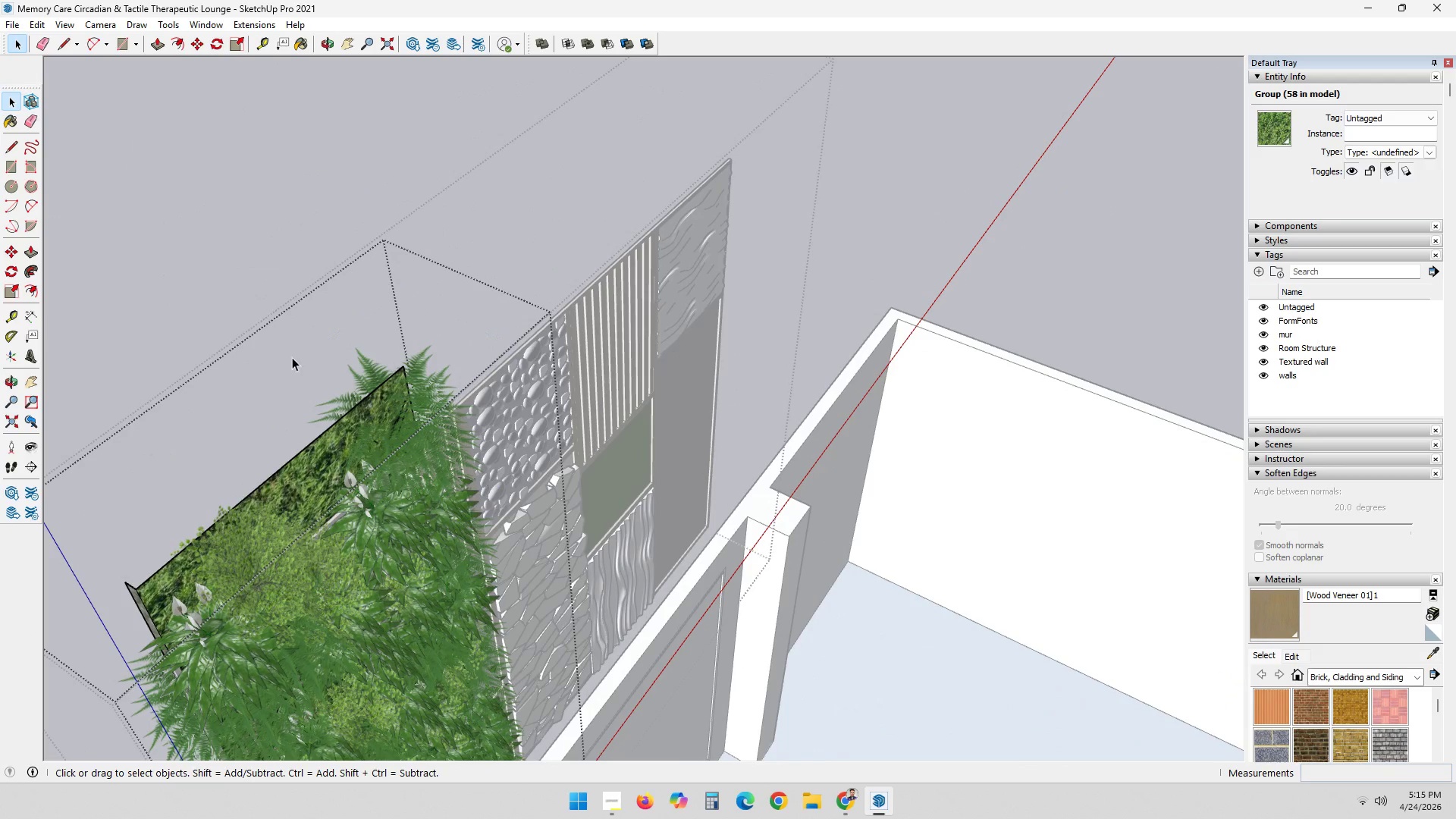 
left_click([284, 246])
 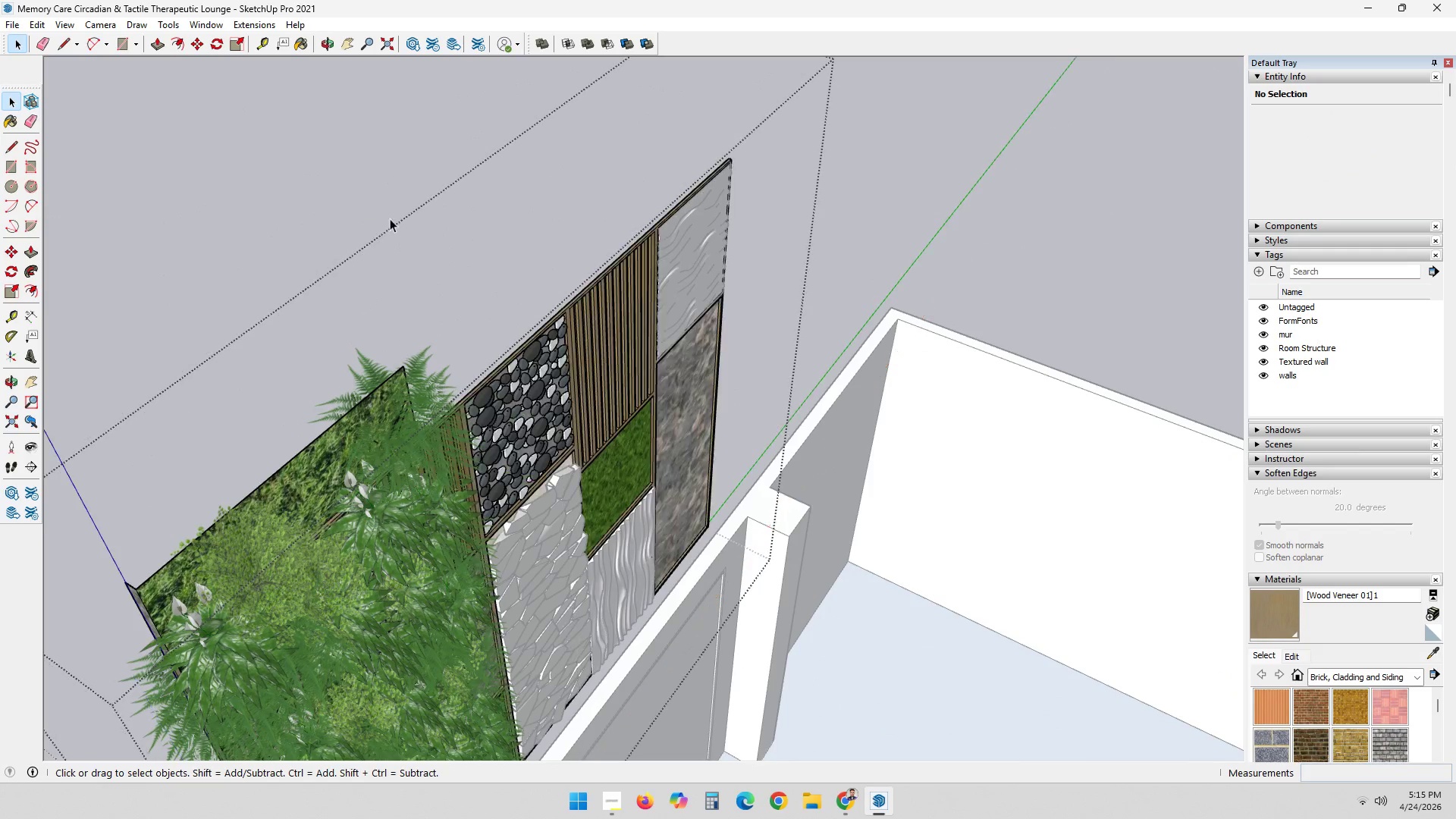 
left_click([388, 327])
 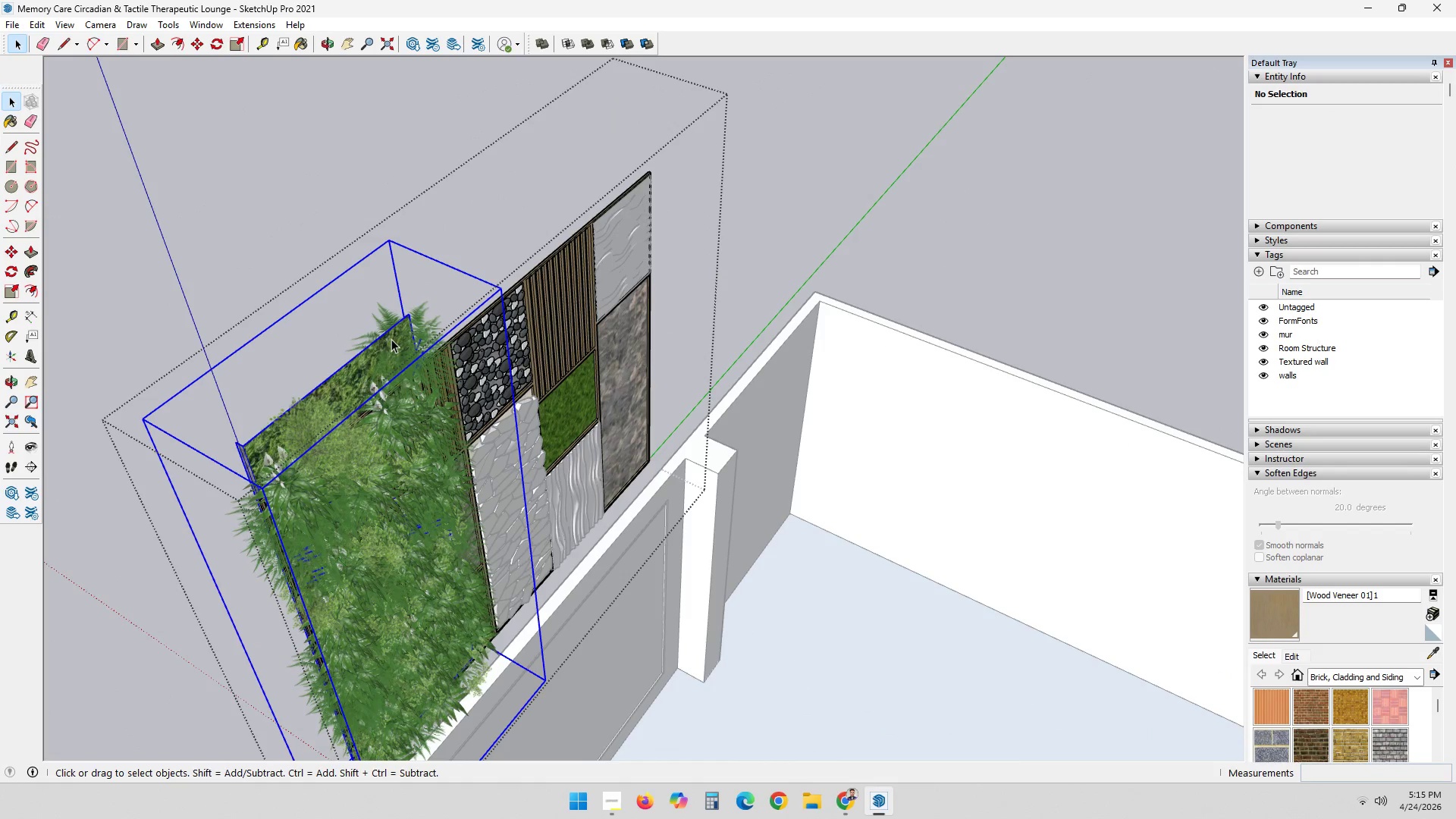 
scroll: coordinate [420, 209], scroll_direction: down, amount: 4.0
 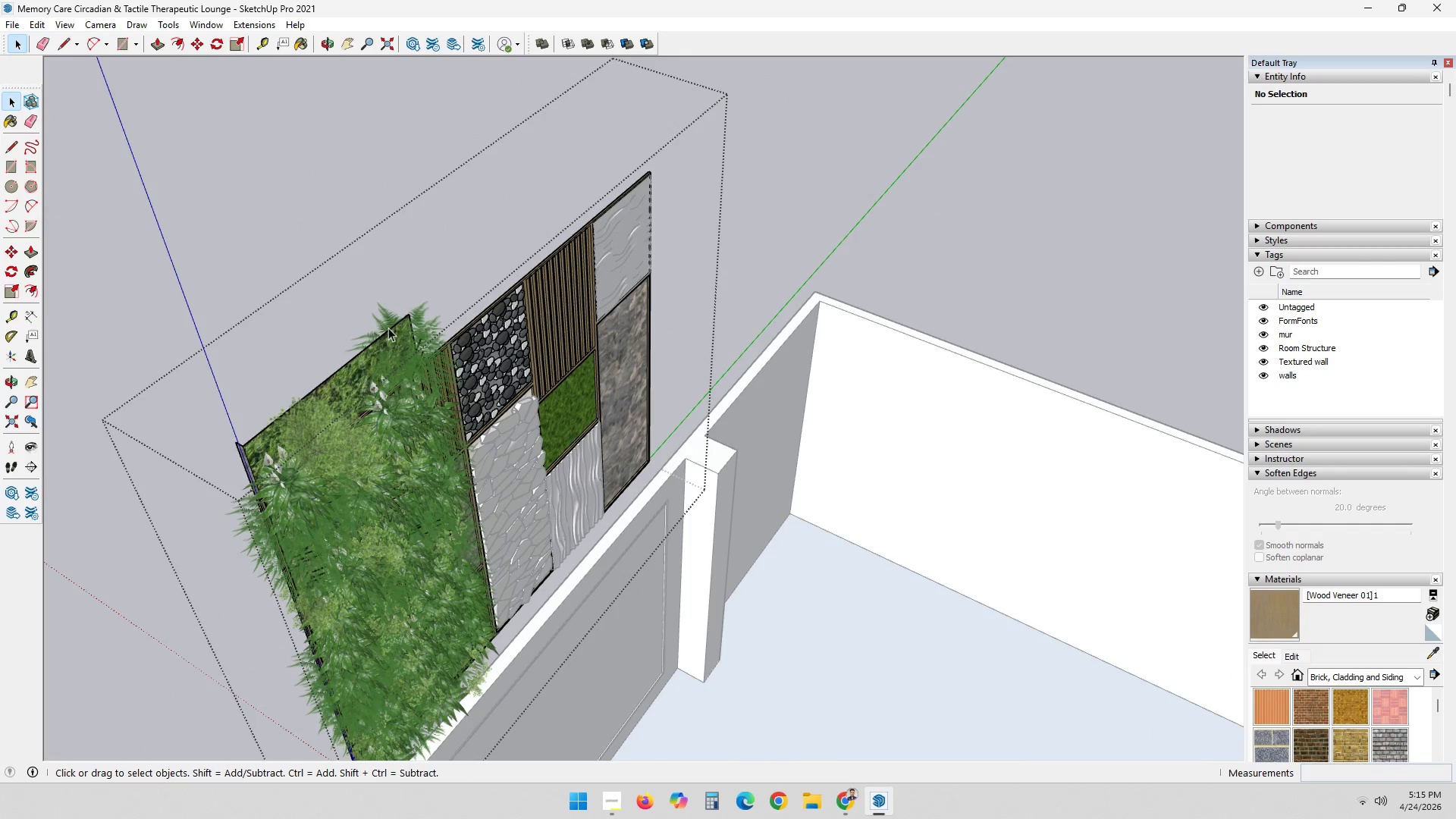 
key(S)
 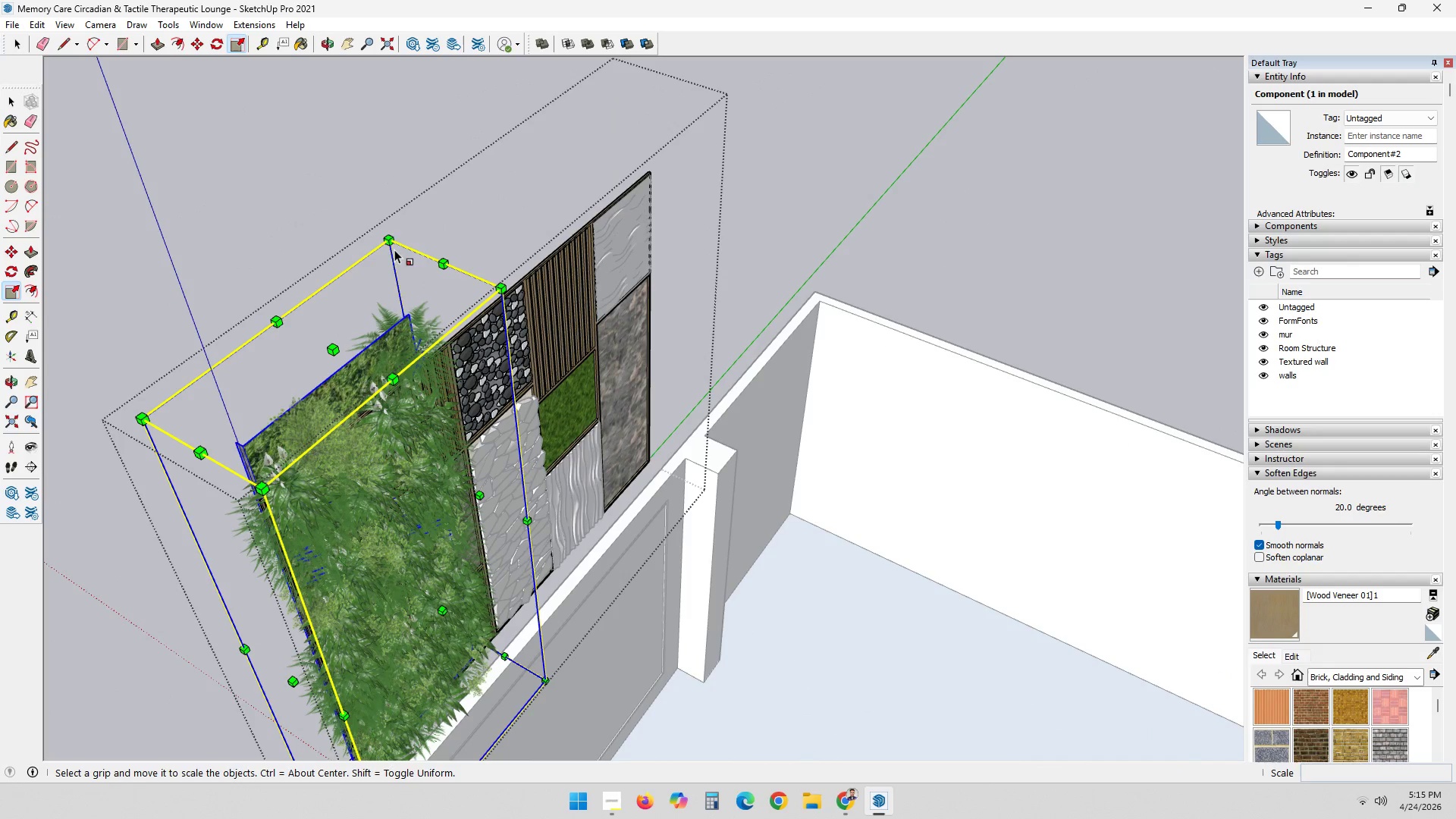 
left_click([387, 240])
 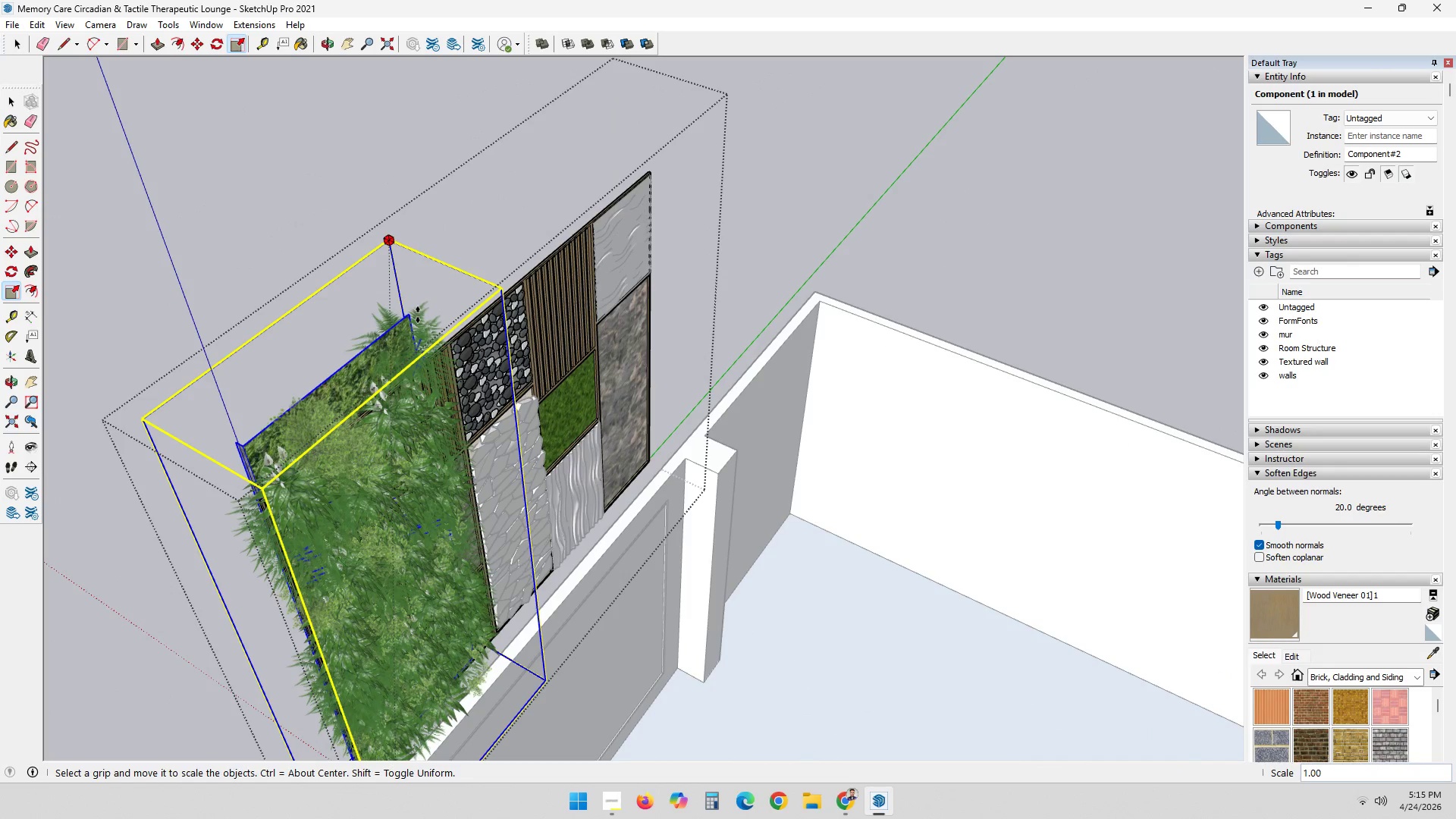 
left_click([417, 334])
 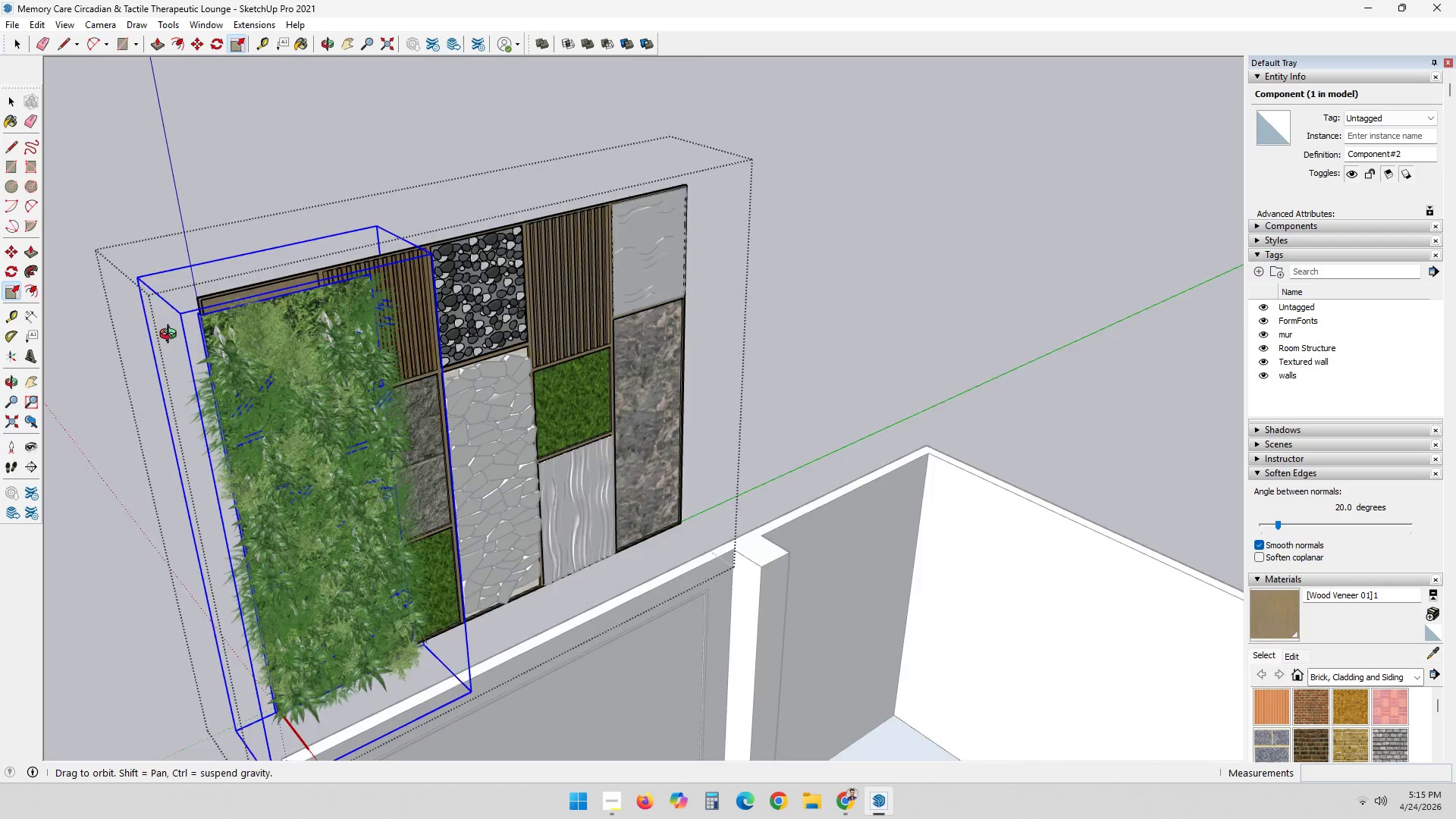 
scroll: coordinate [215, 244], scroll_direction: up, amount: 12.0
 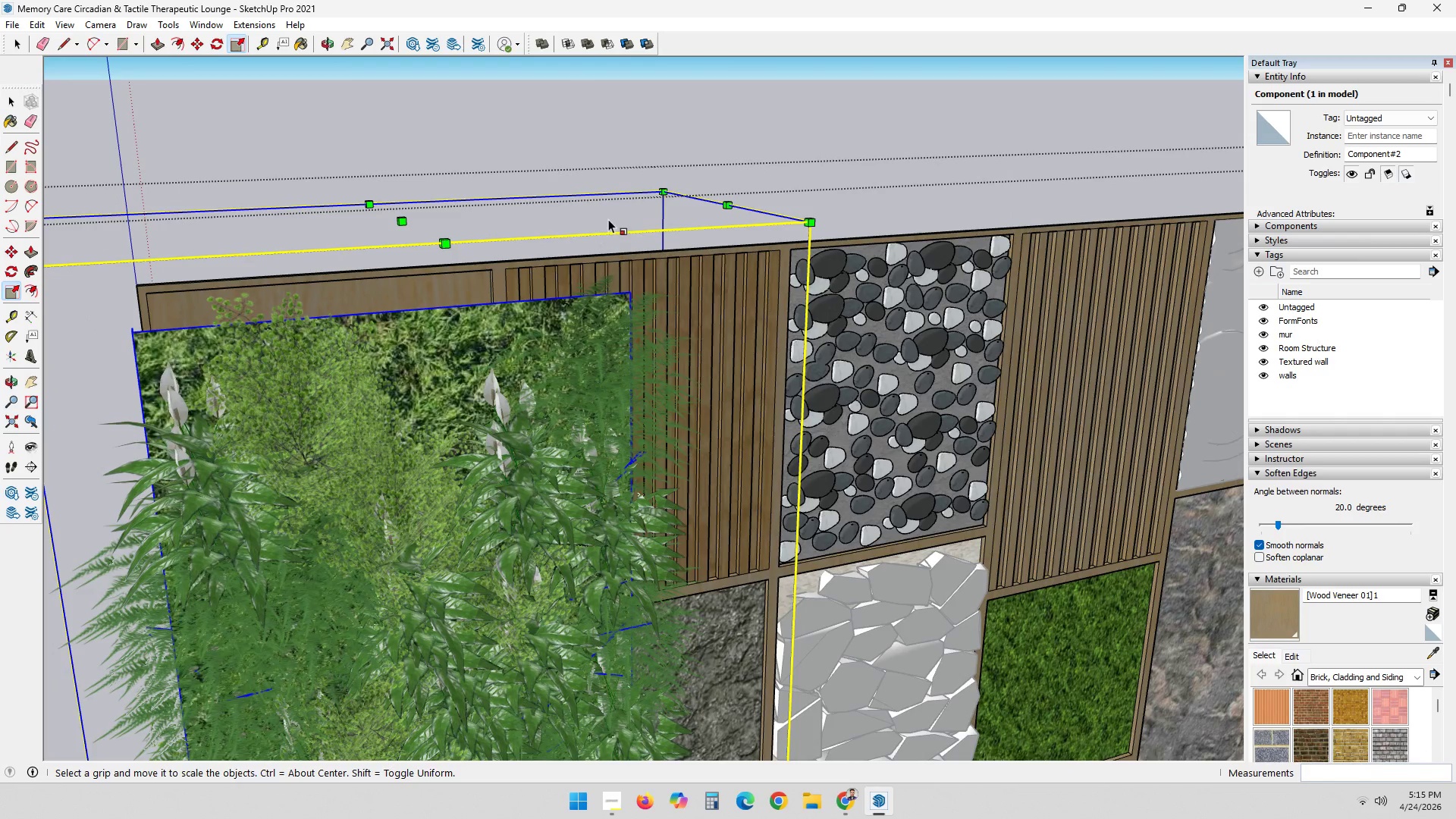 
left_click([658, 193])
 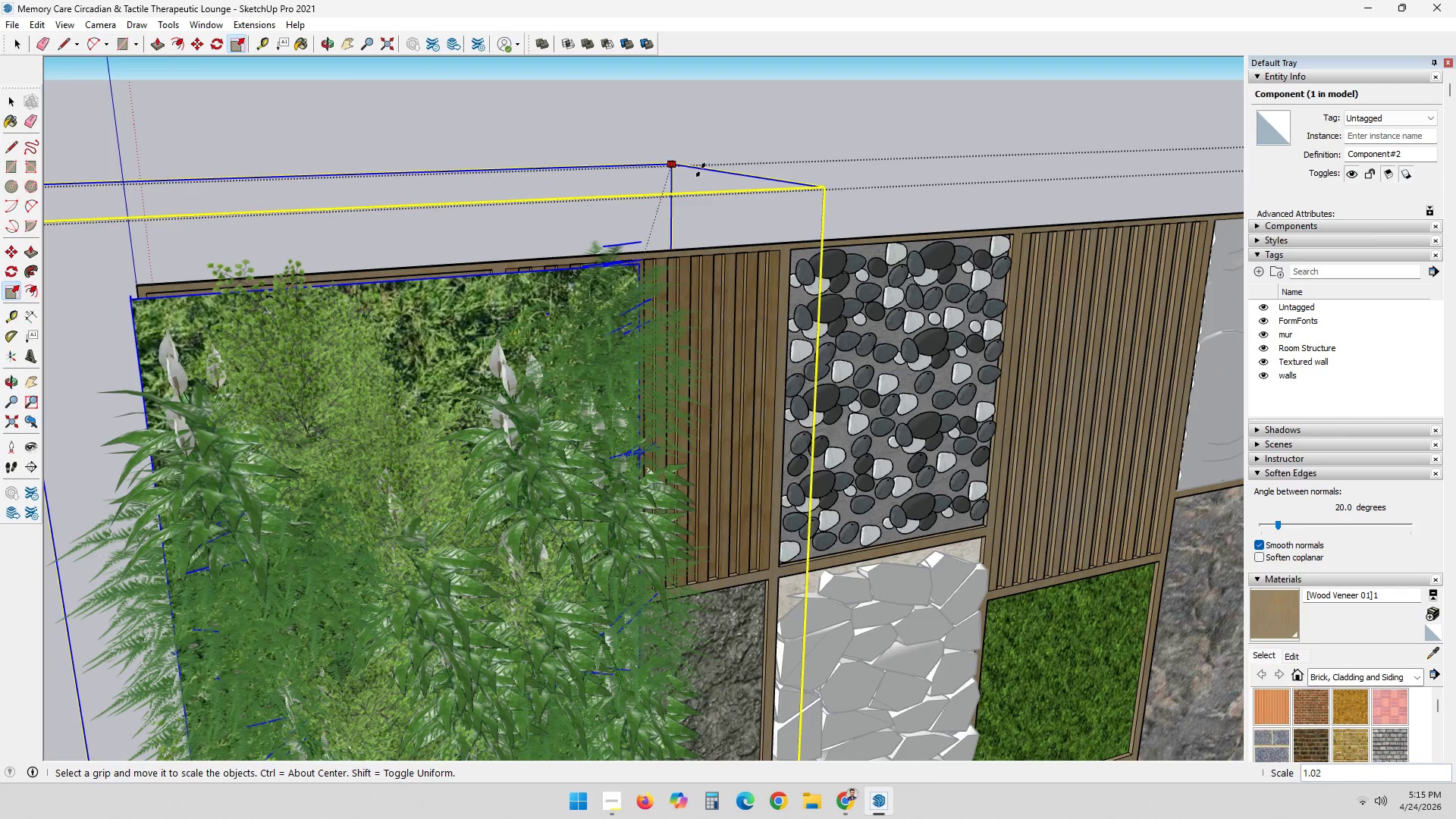 
left_click([704, 169])
 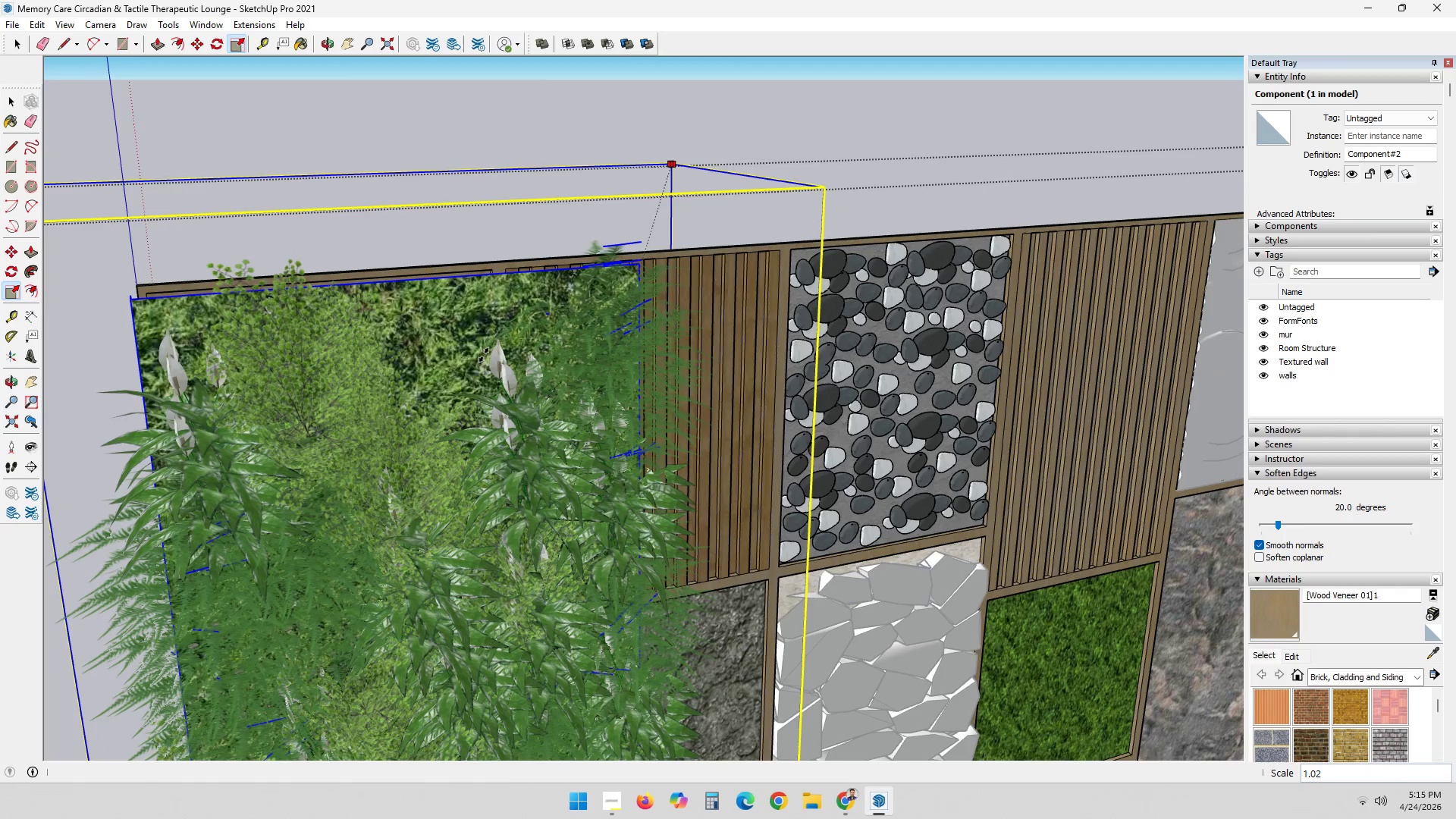 
scroll: coordinate [484, 330], scroll_direction: up, amount: 1.0
 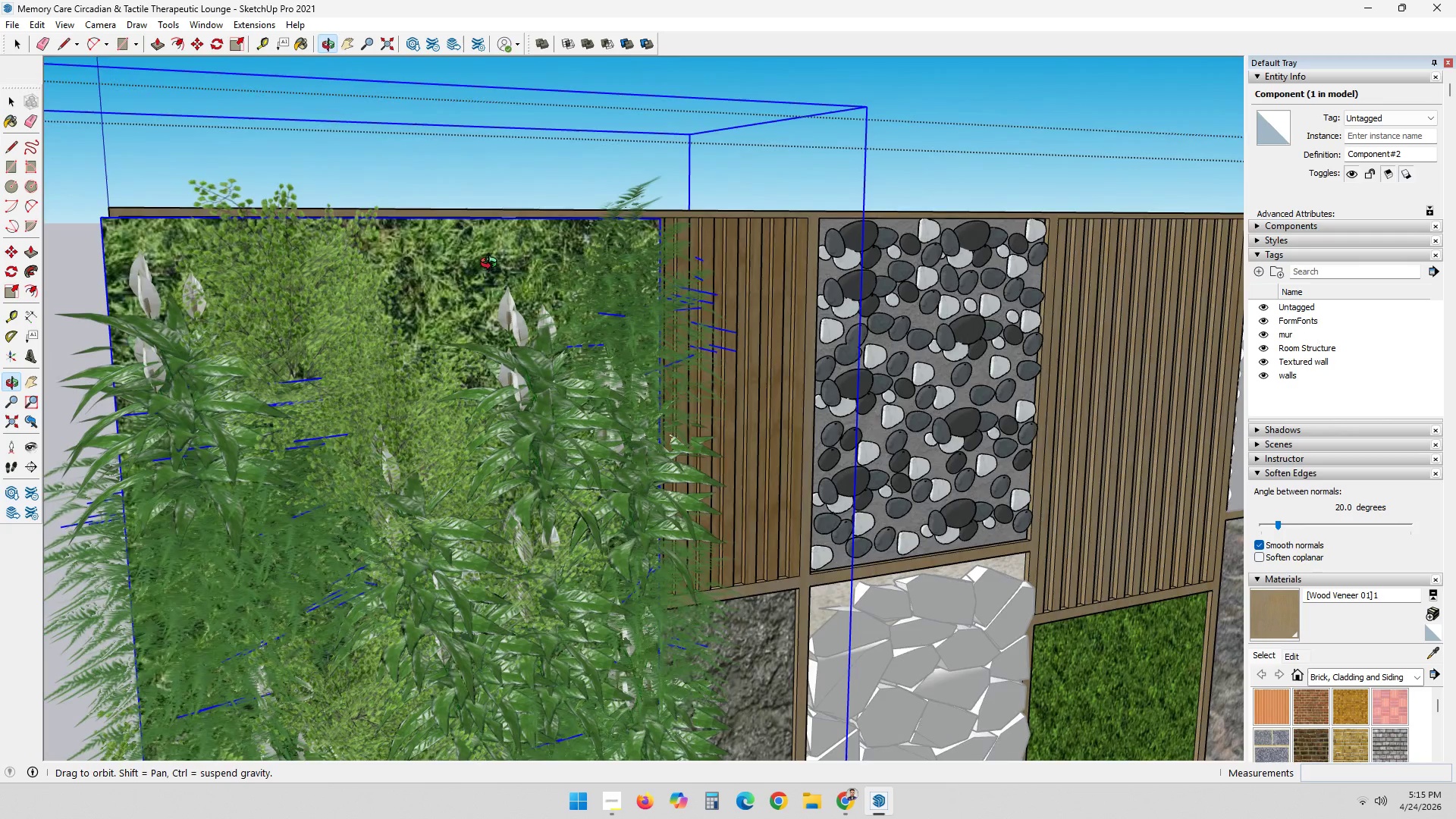 
scroll: coordinate [463, 592], scroll_direction: down, amount: 4.0
 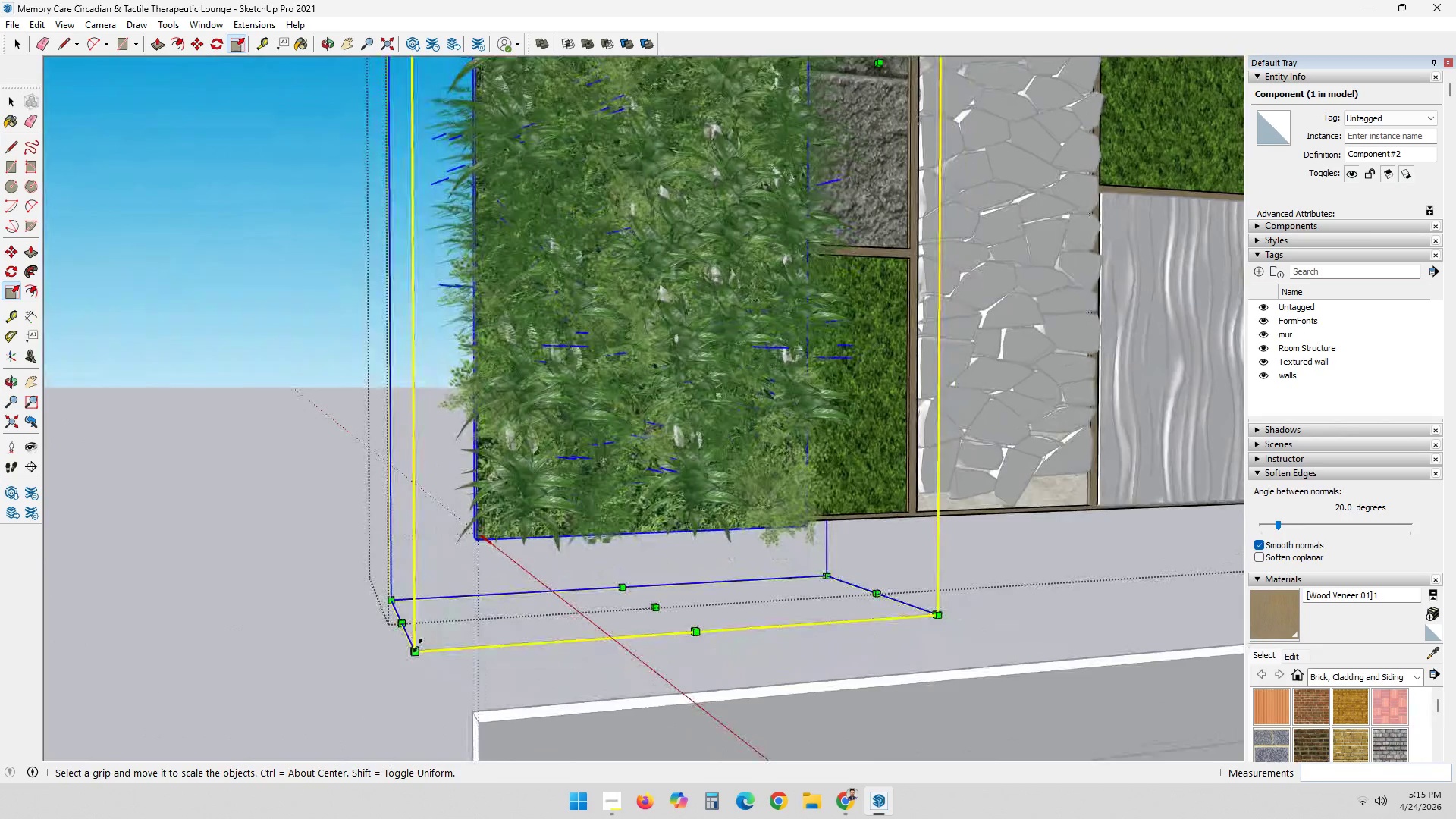 
left_click([416, 648])
 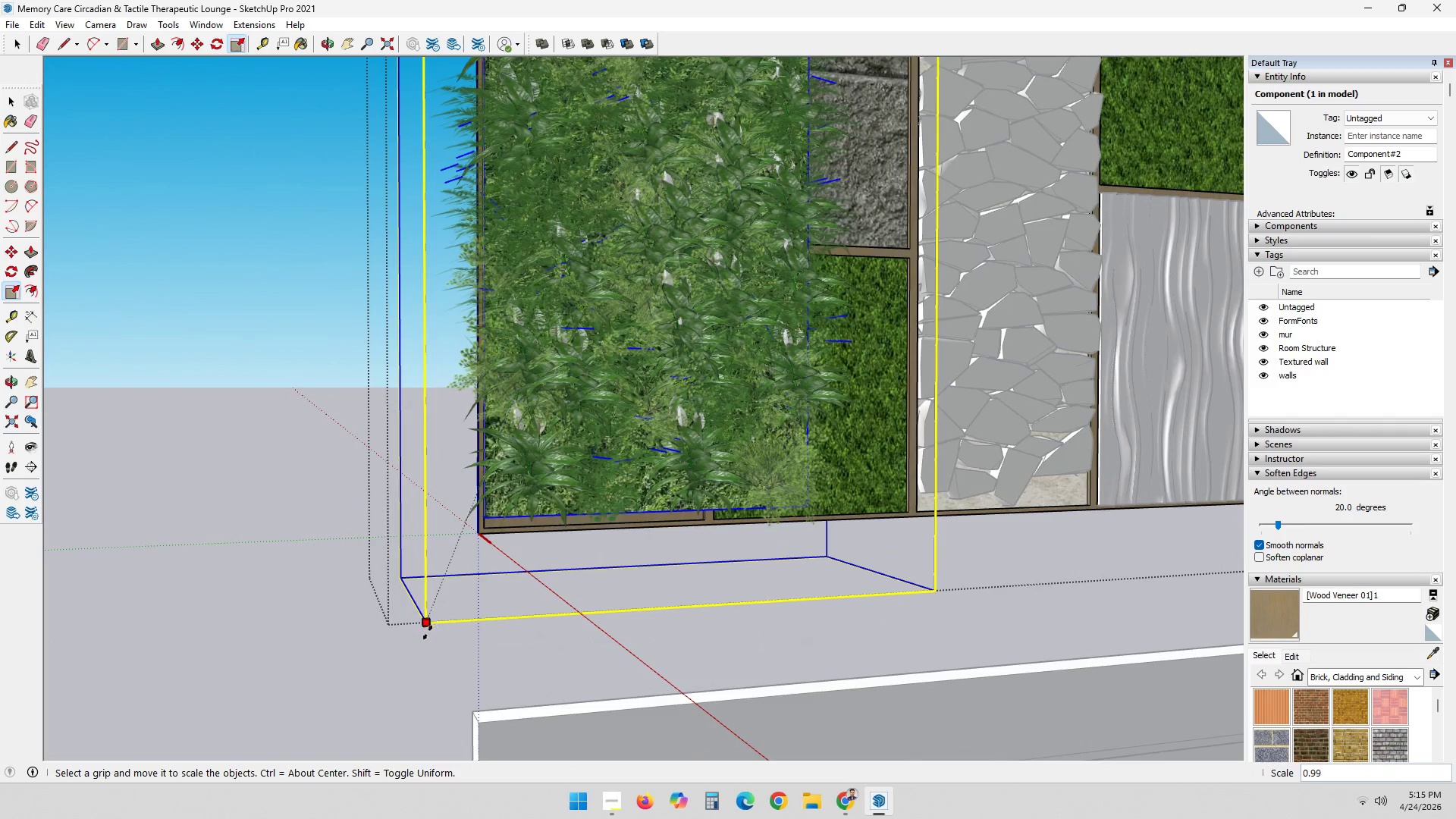 
left_click([423, 635])
 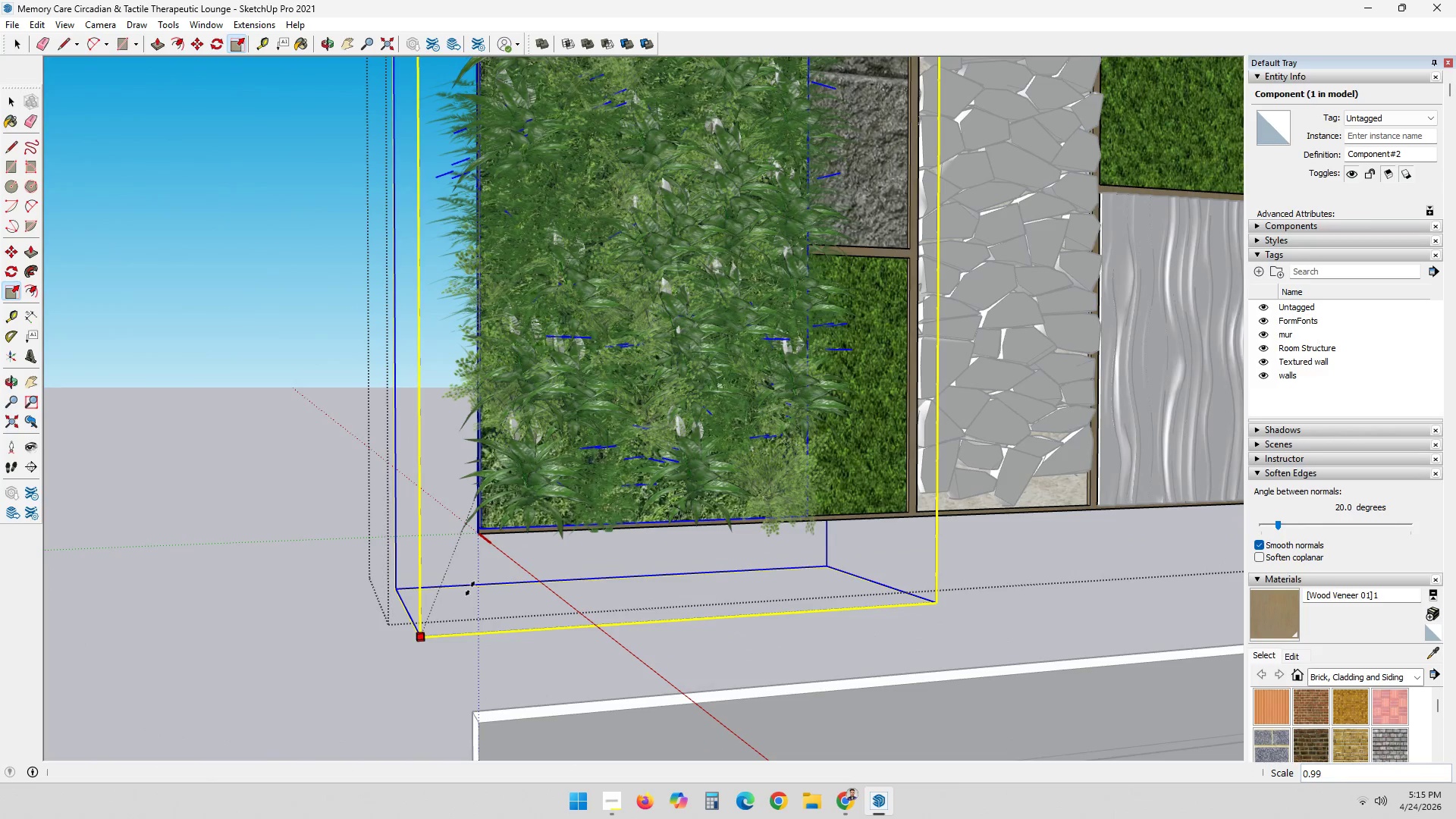 
type(mm)
 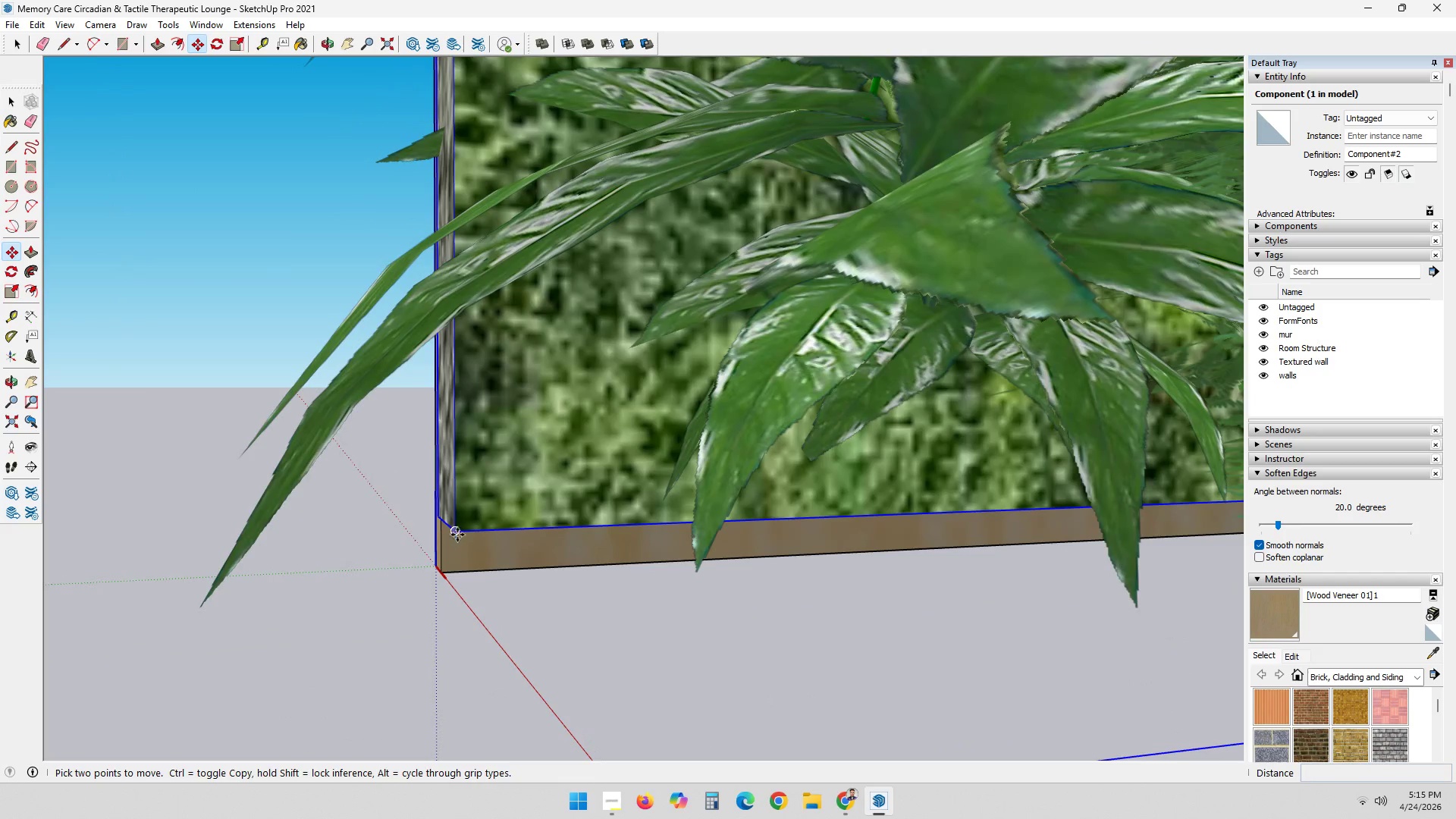 
scroll: coordinate [448, 551], scroll_direction: up, amount: 23.0
 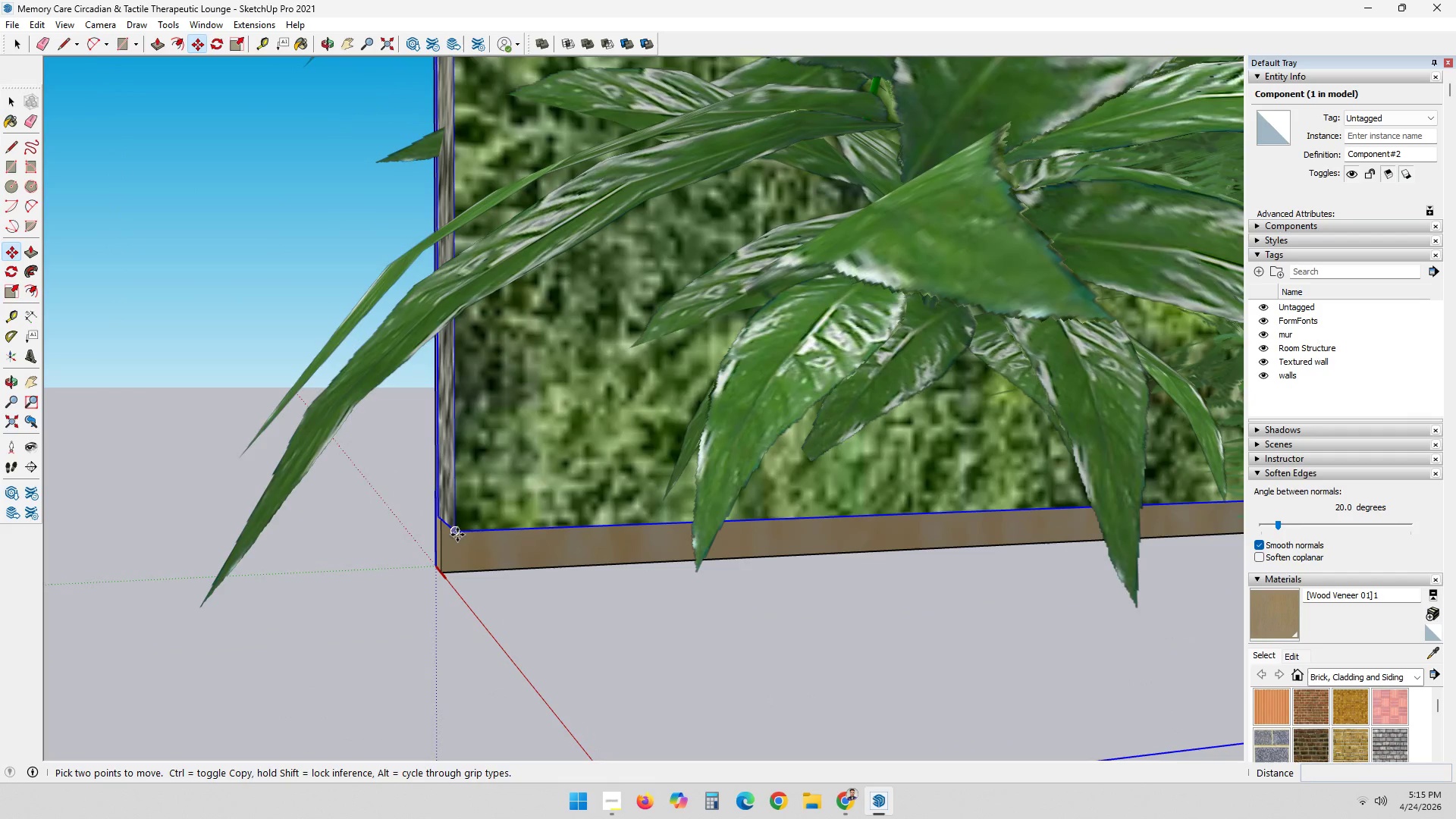 
left_click([459, 534])
 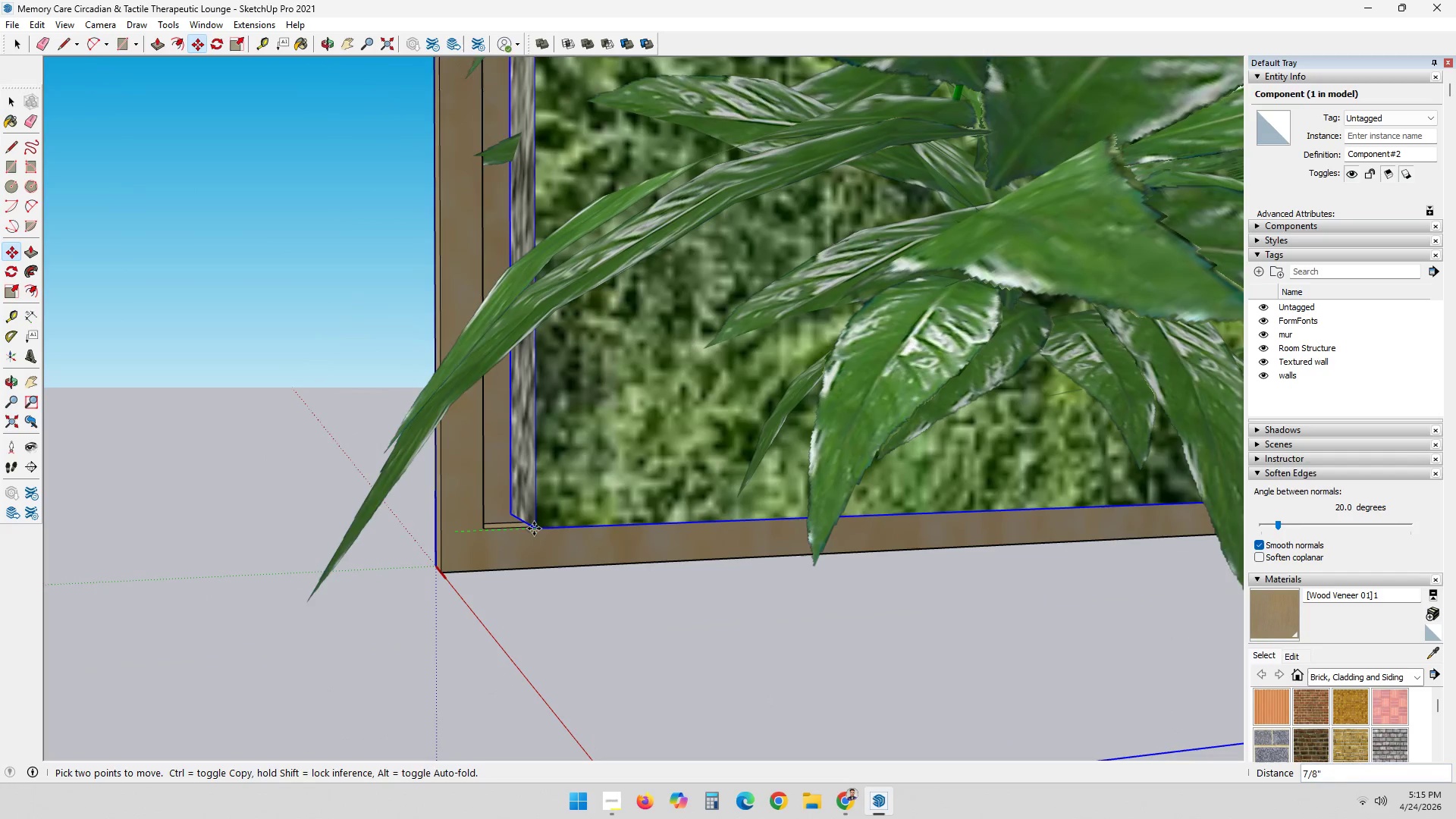 
left_click([534, 529])
 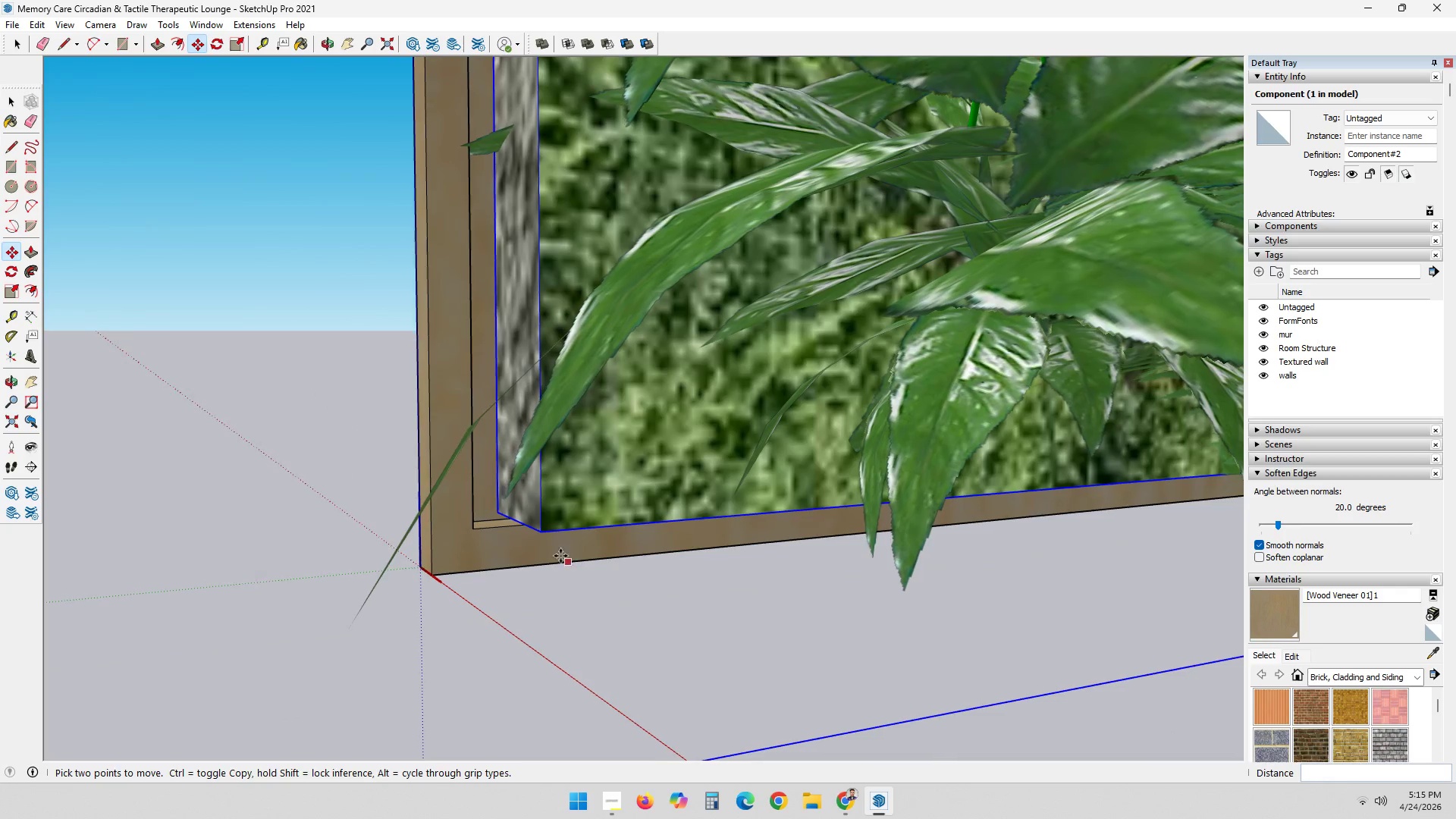 
left_click([545, 538])
 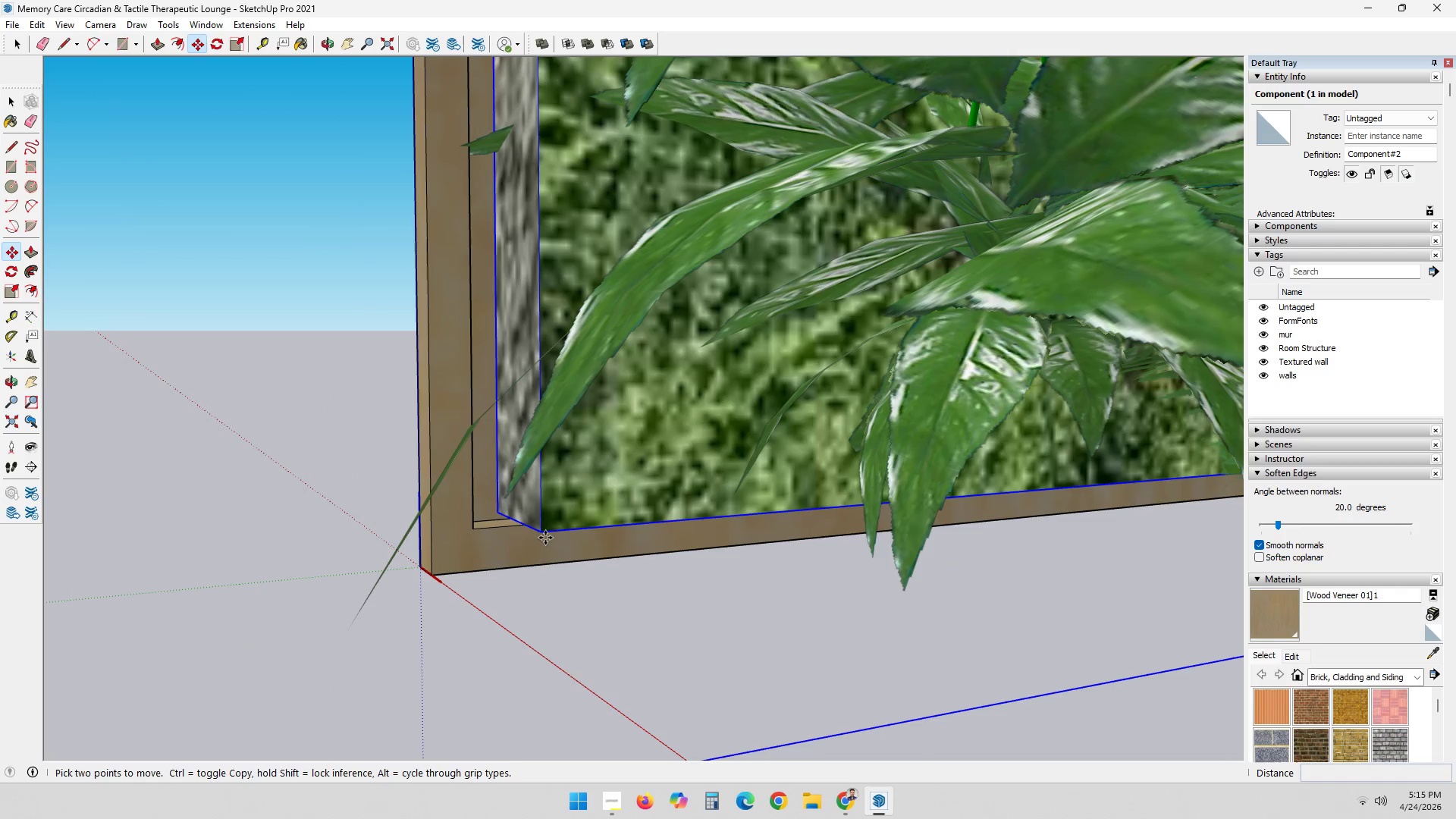 
key(M)
 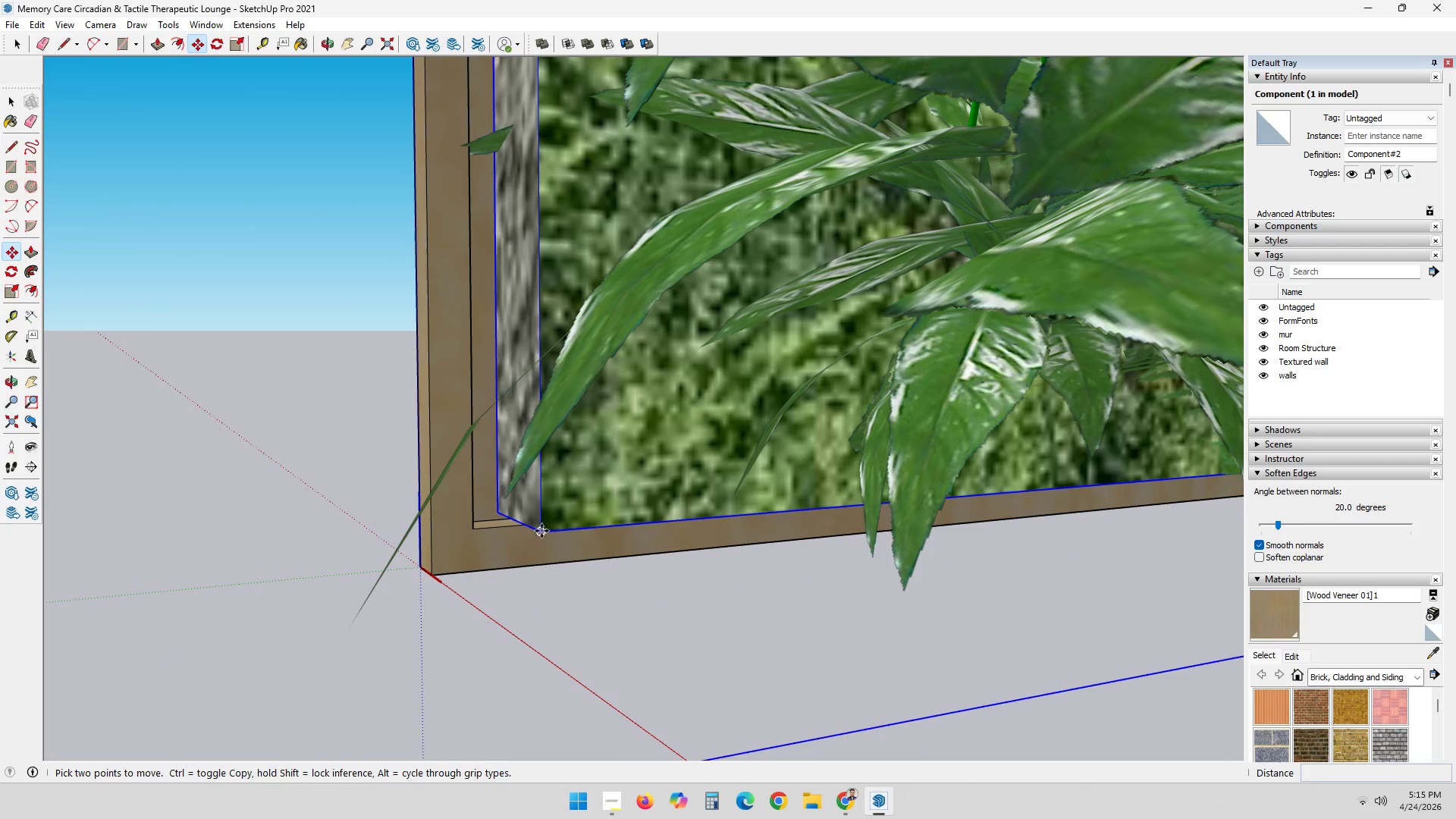 
left_click([541, 530])
 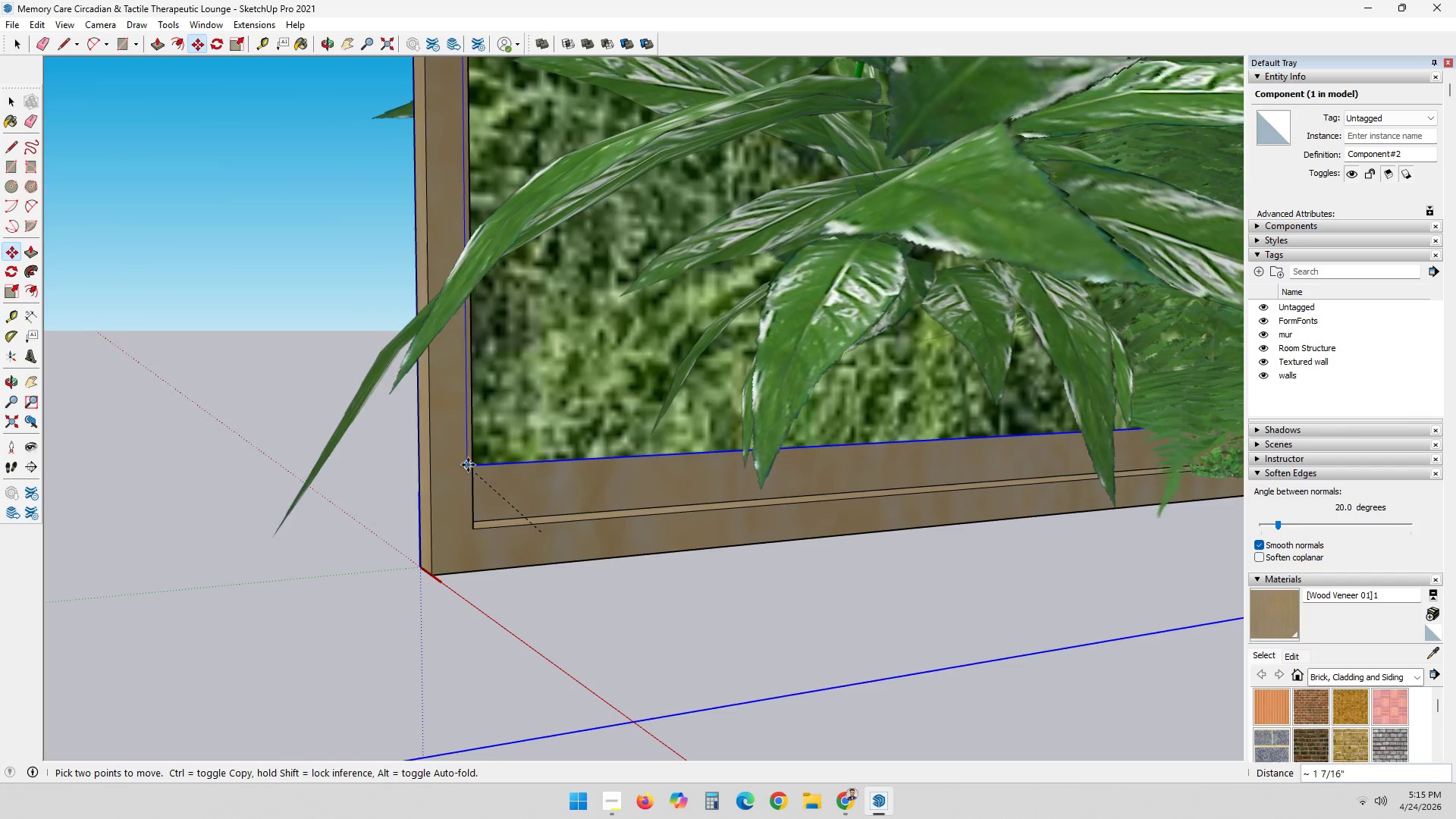 
left_click([469, 465])
 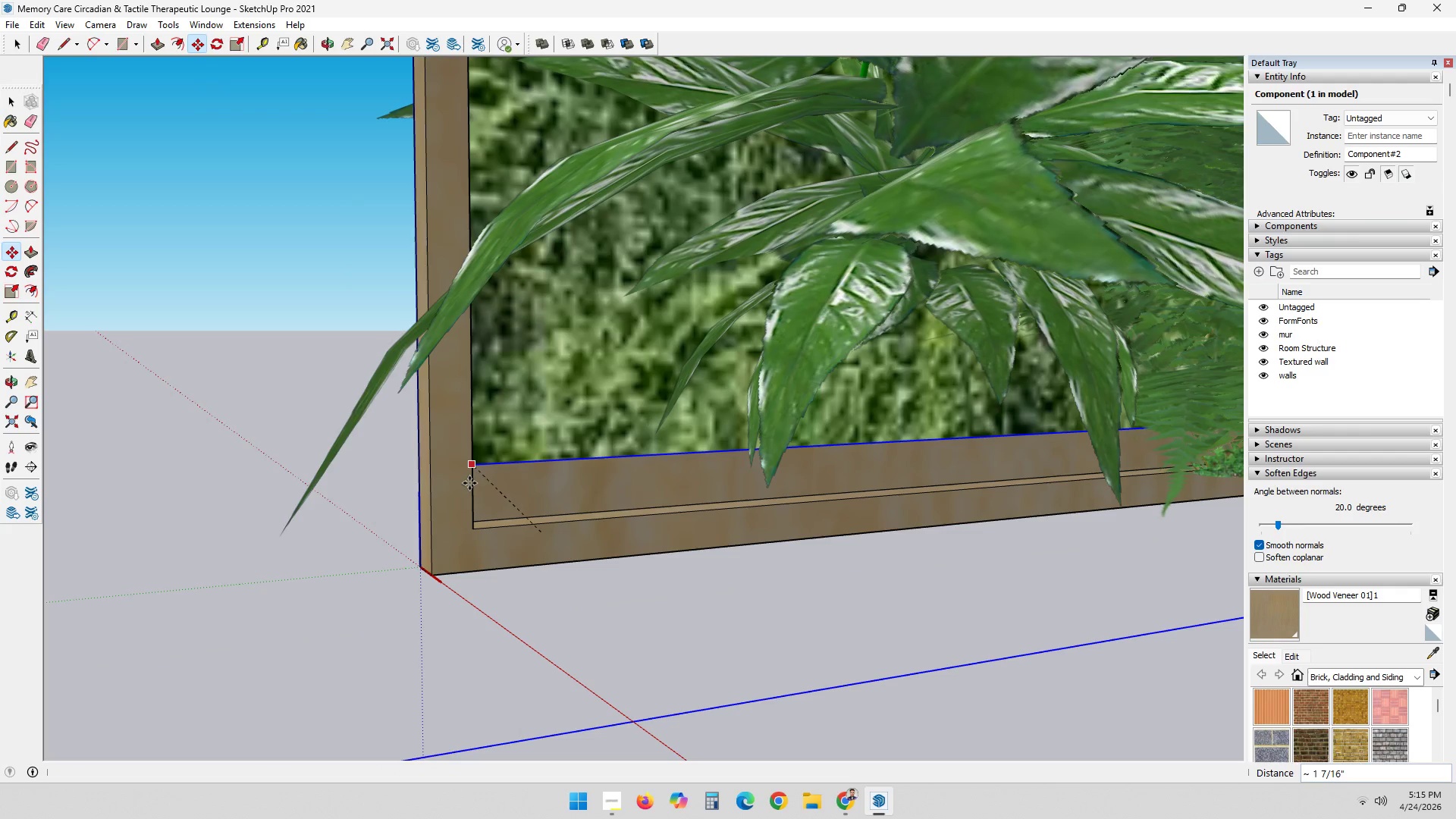 
scroll: coordinate [471, 479], scroll_direction: up, amount: 4.0
 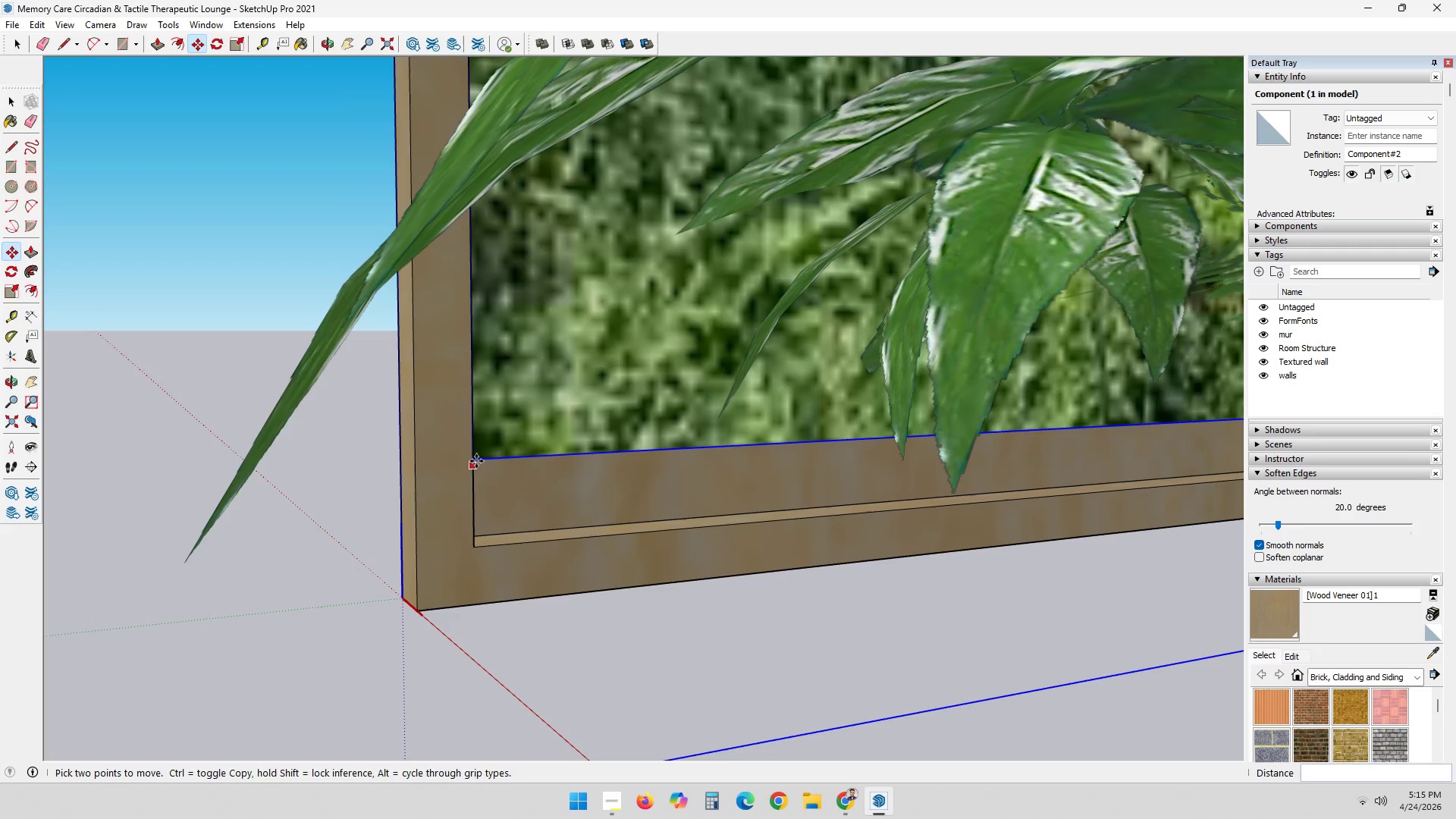 
left_click([476, 460])
 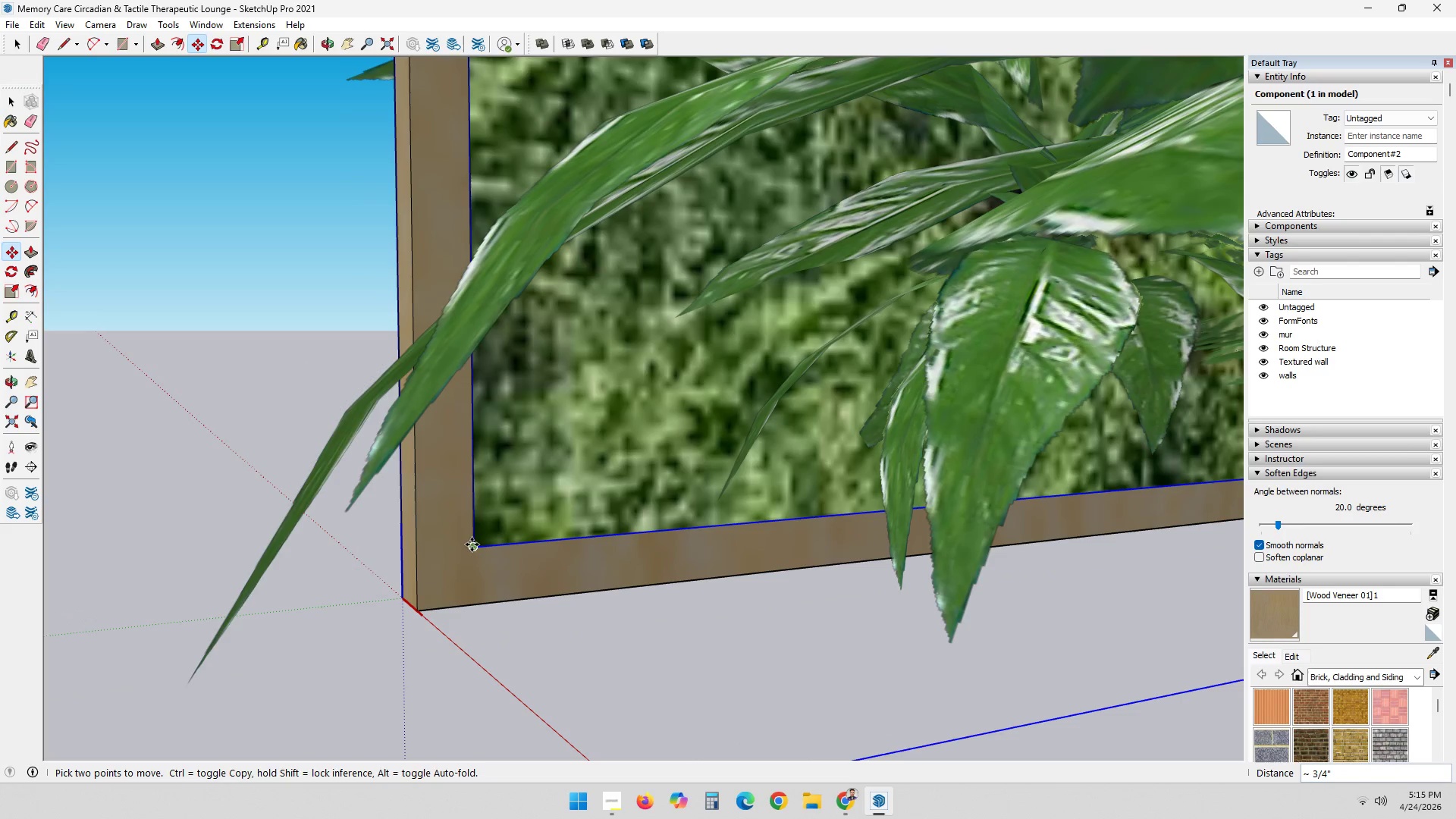 
left_click([472, 548])
 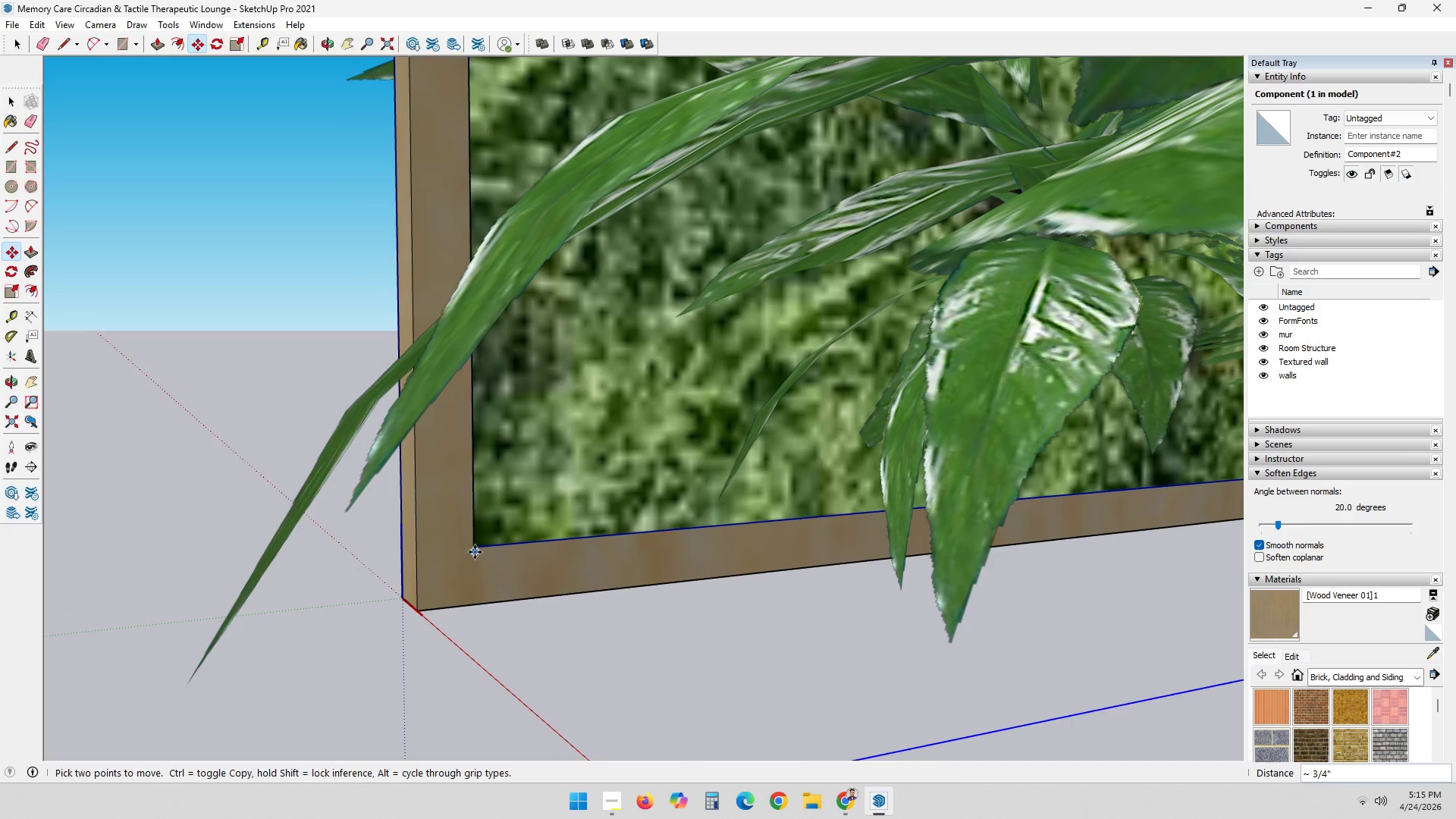 
left_click([475, 550])
 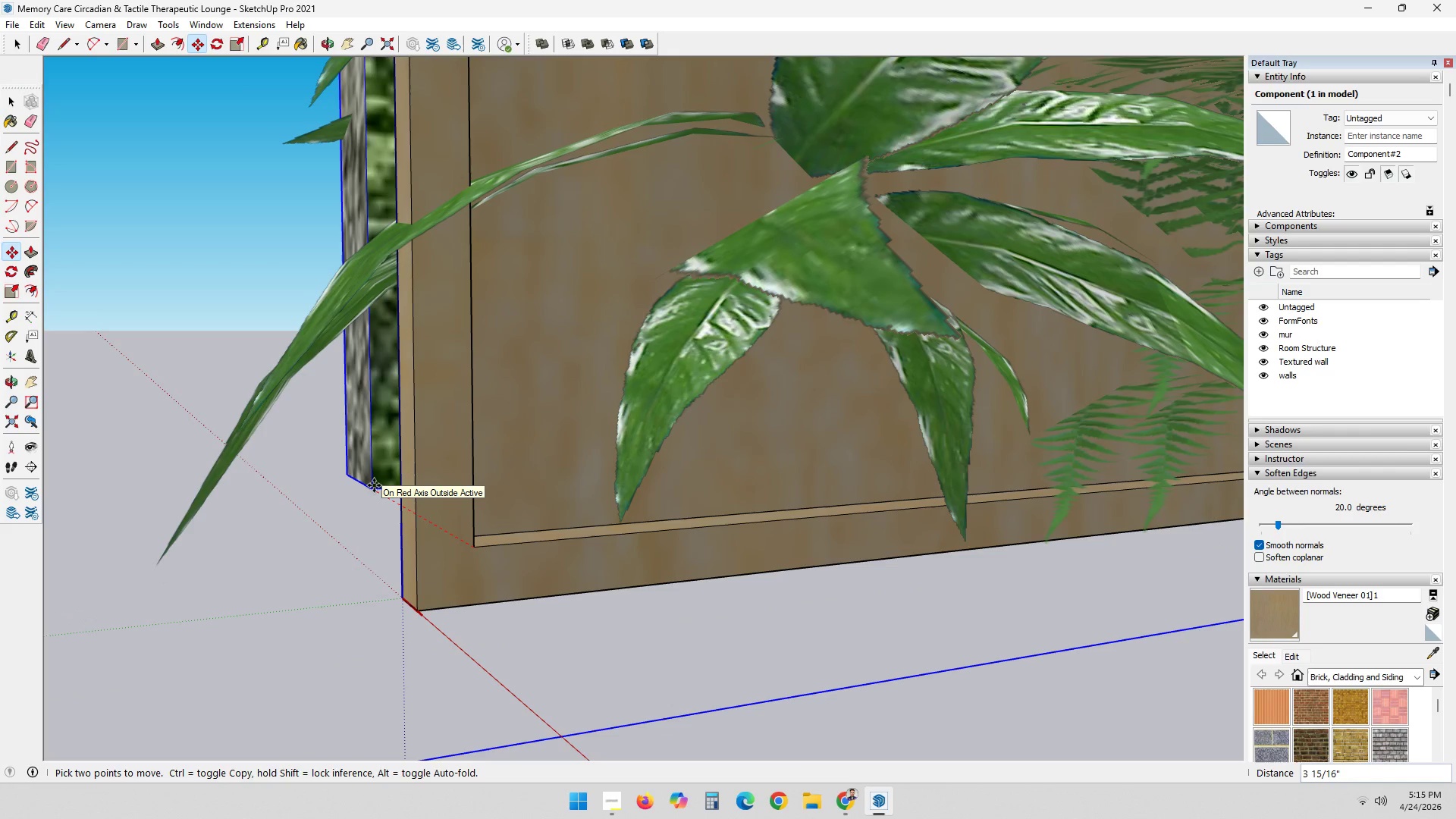 
key(Period)
 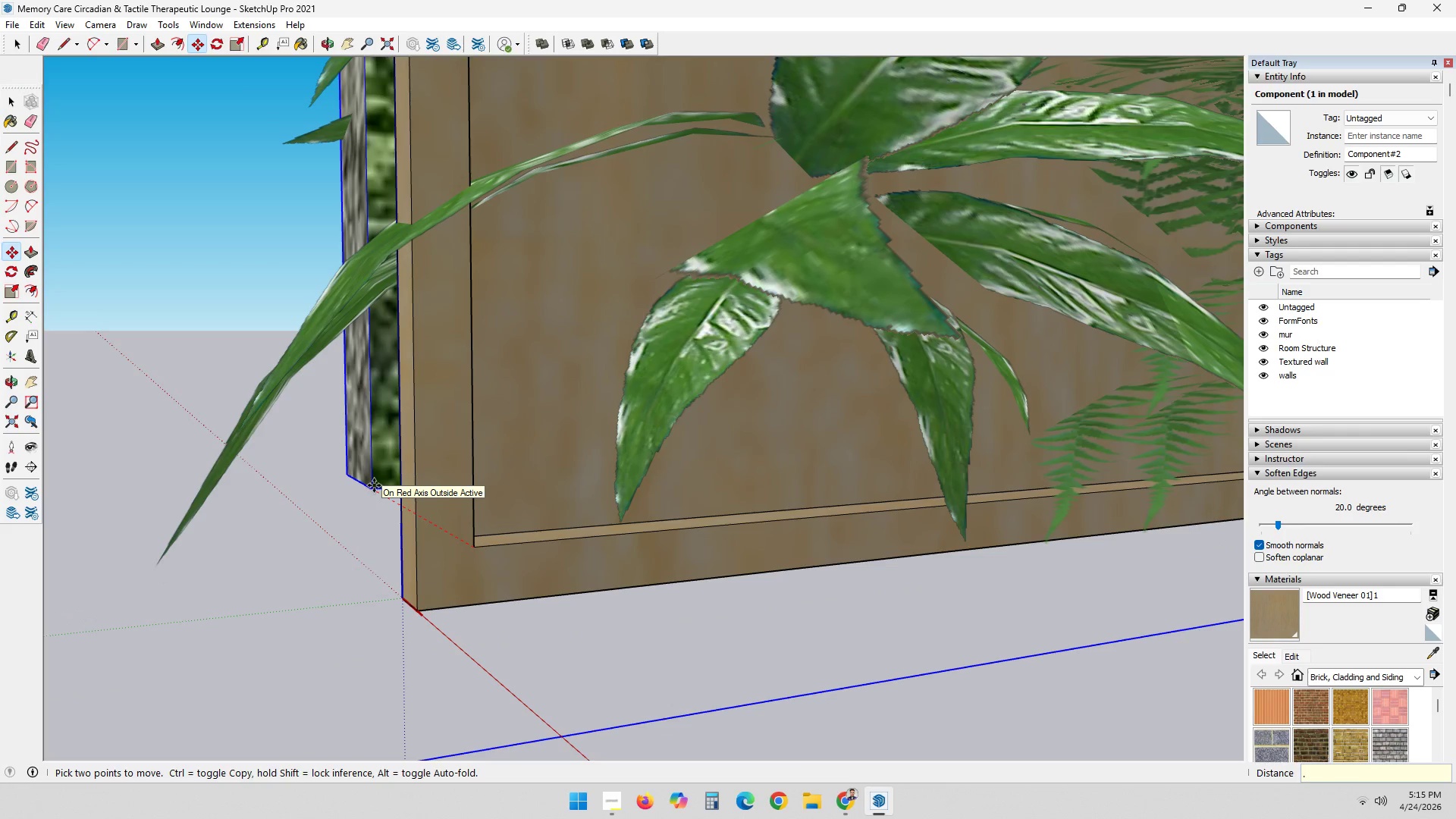 
key(4)
 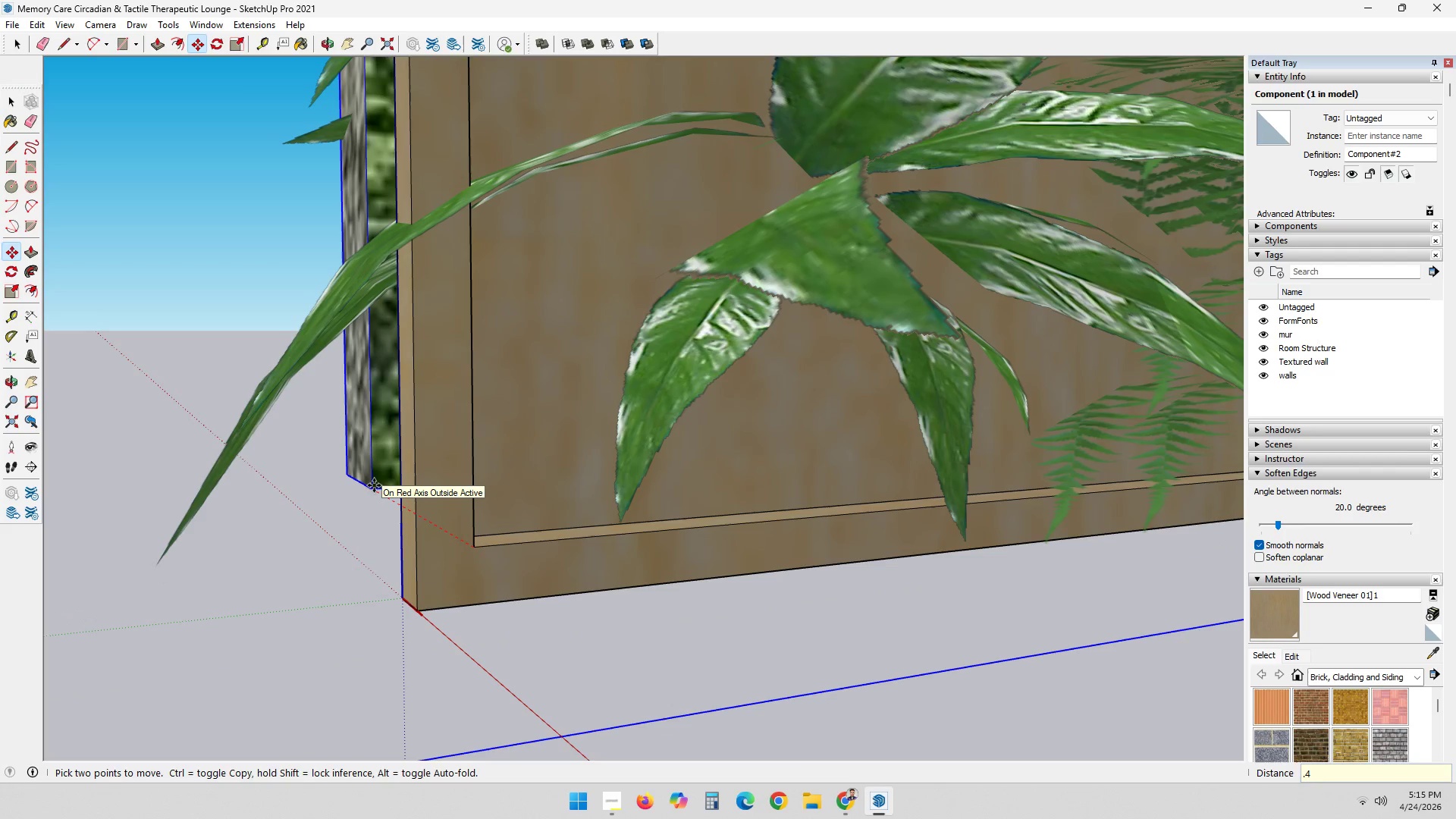 
key(Shift+ShiftRight)
 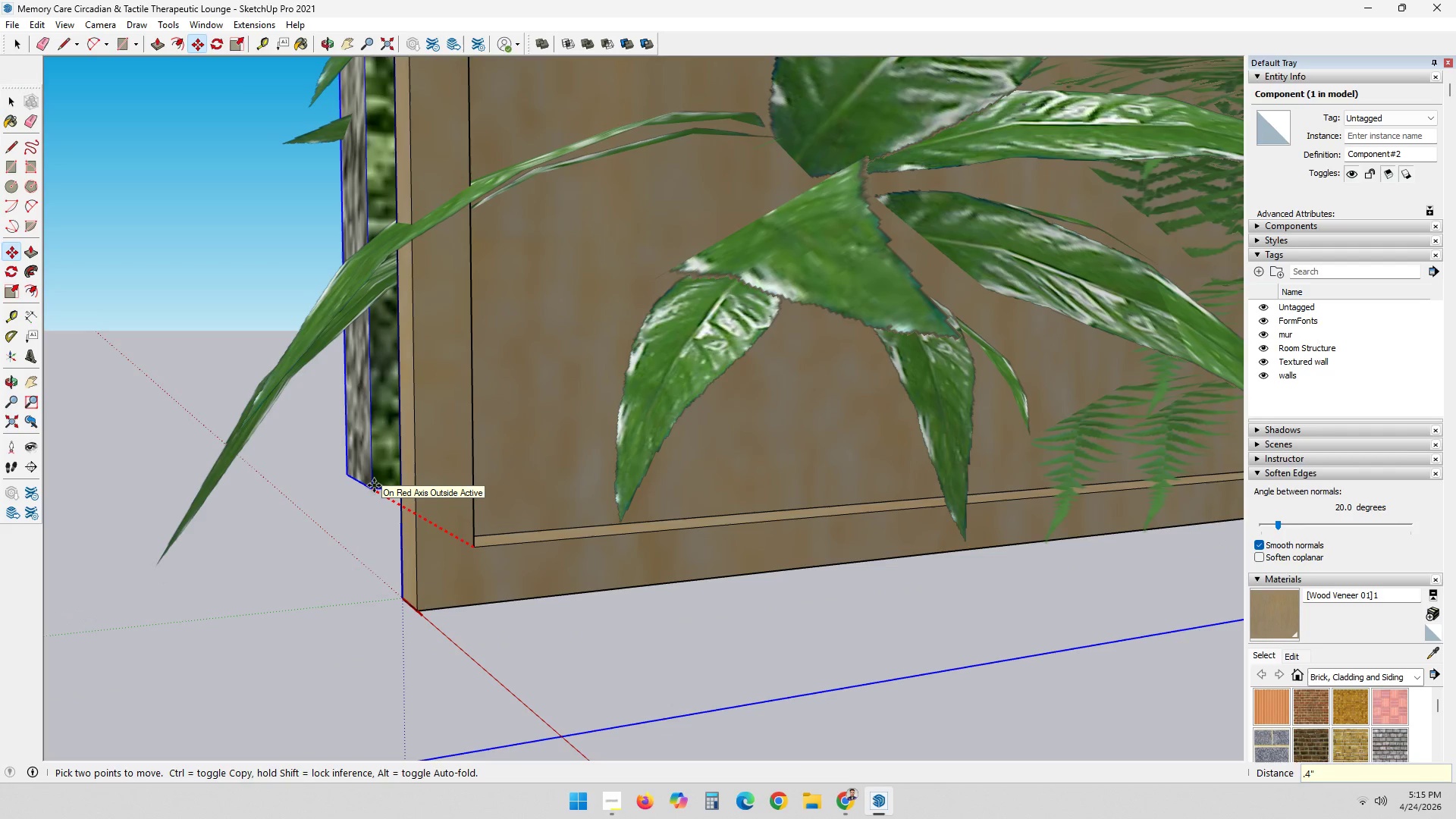 
key(Shift+Quote)
 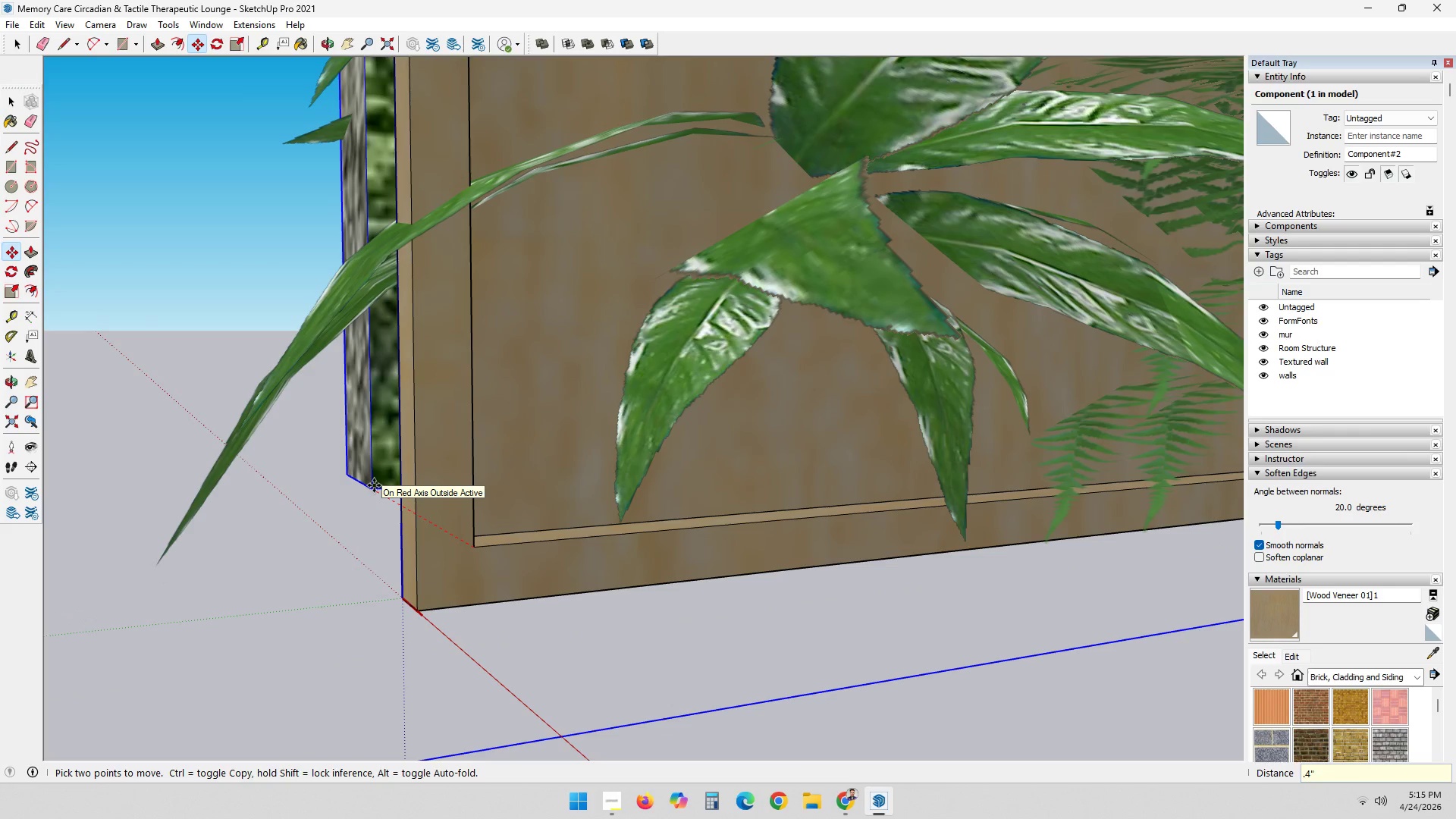 
key(Enter)
 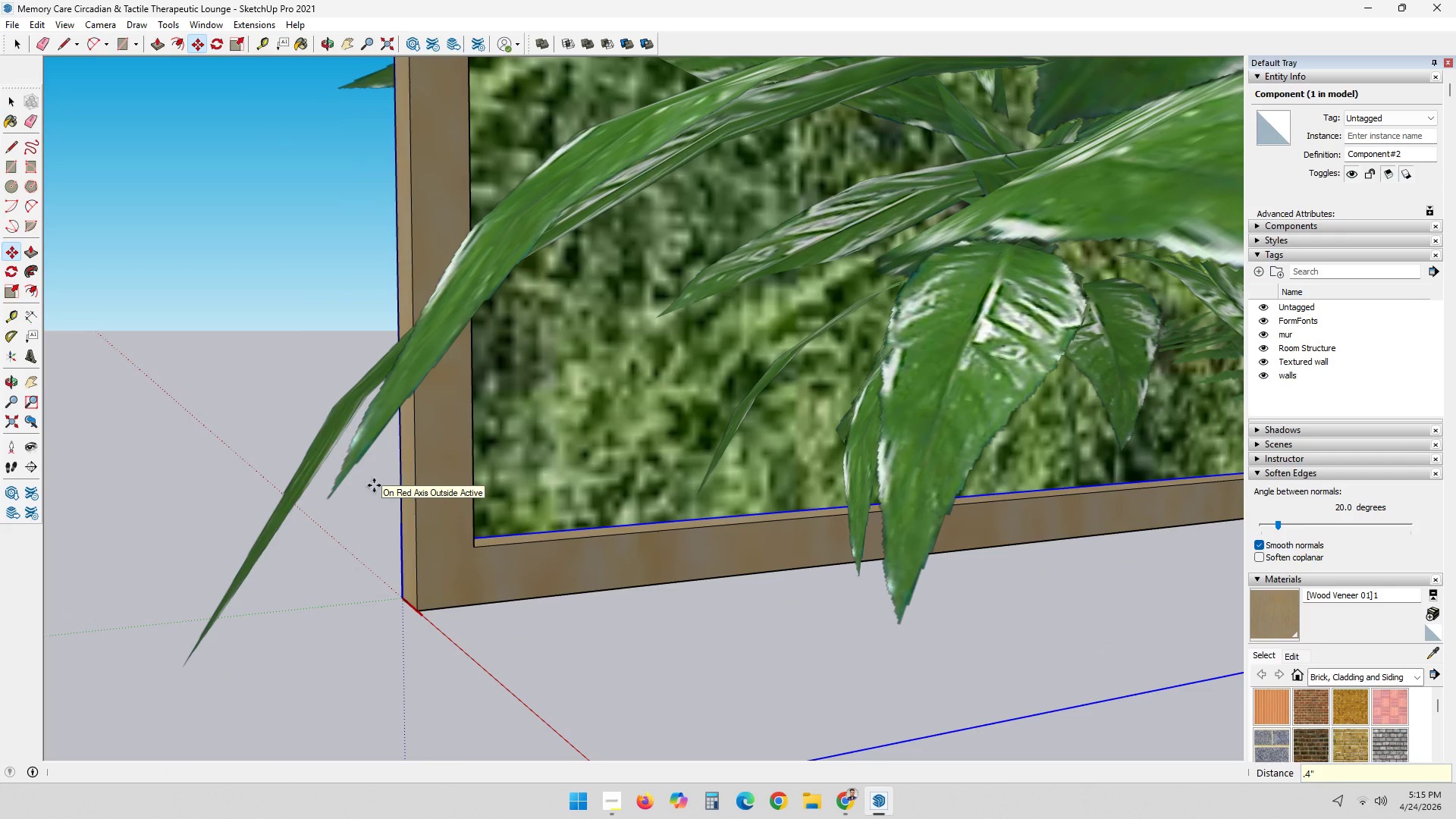 
key(S)
 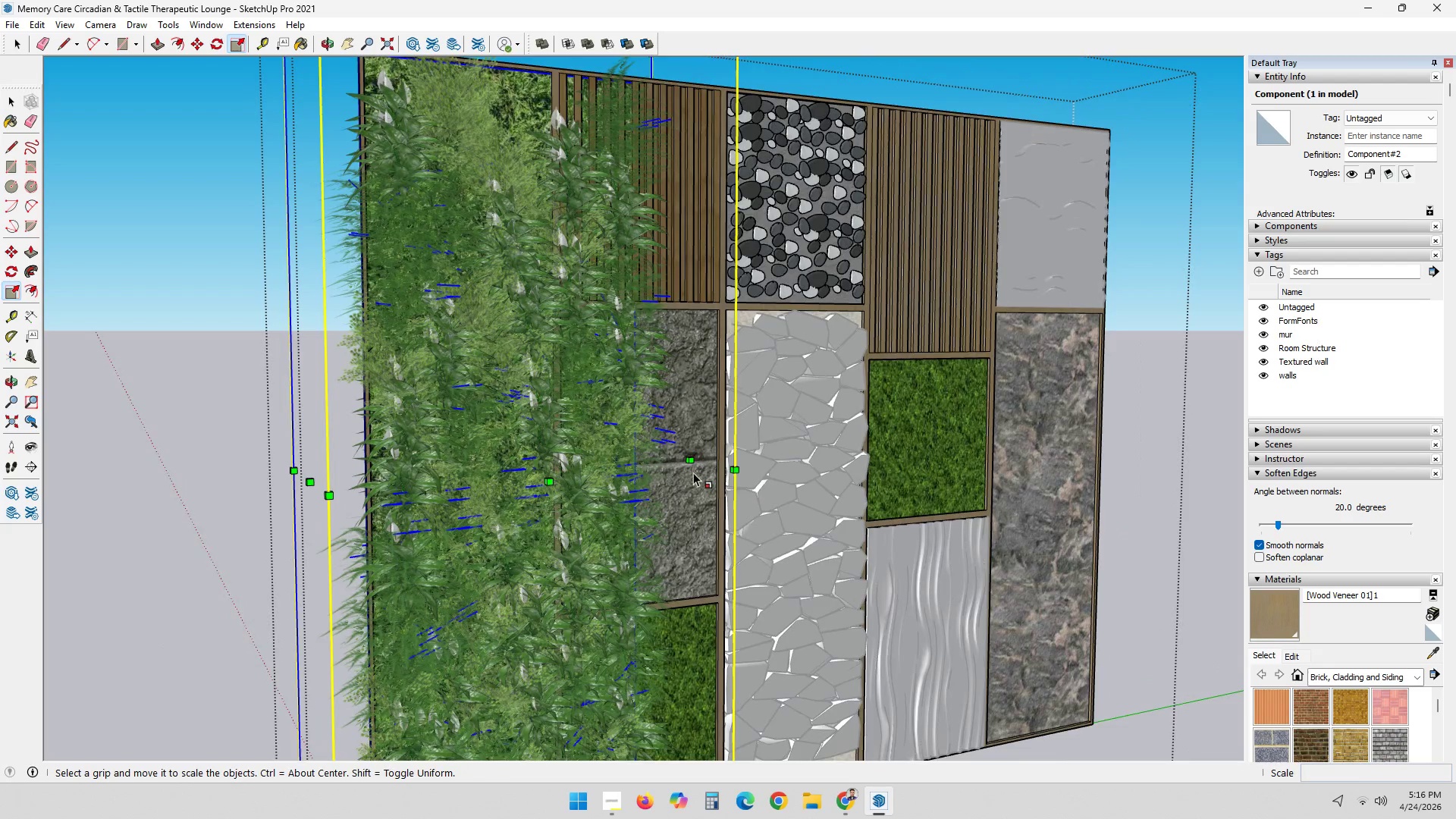 
scroll: coordinate [574, 380], scroll_direction: down, amount: 35.0
 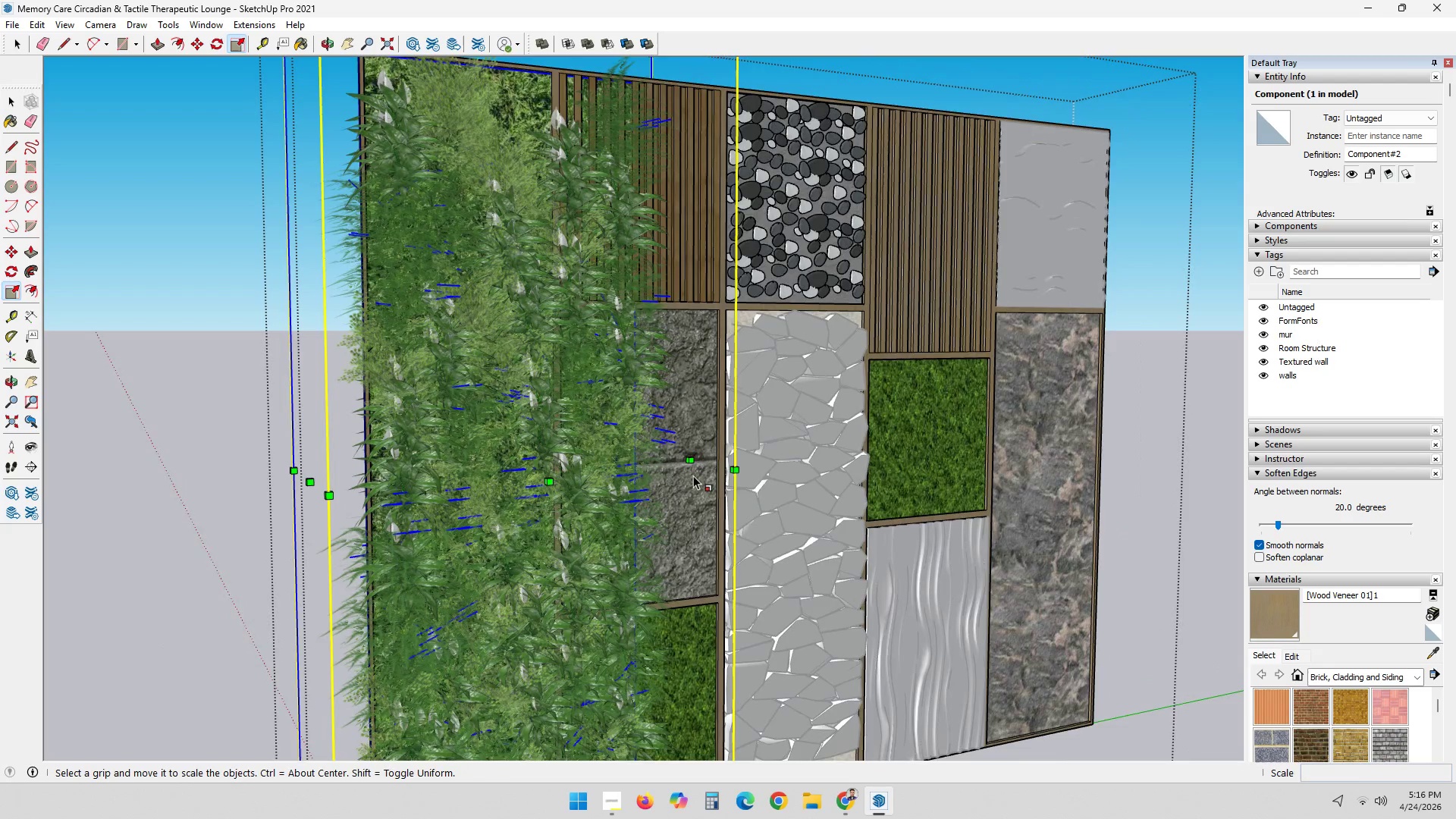 
left_click([693, 458])
 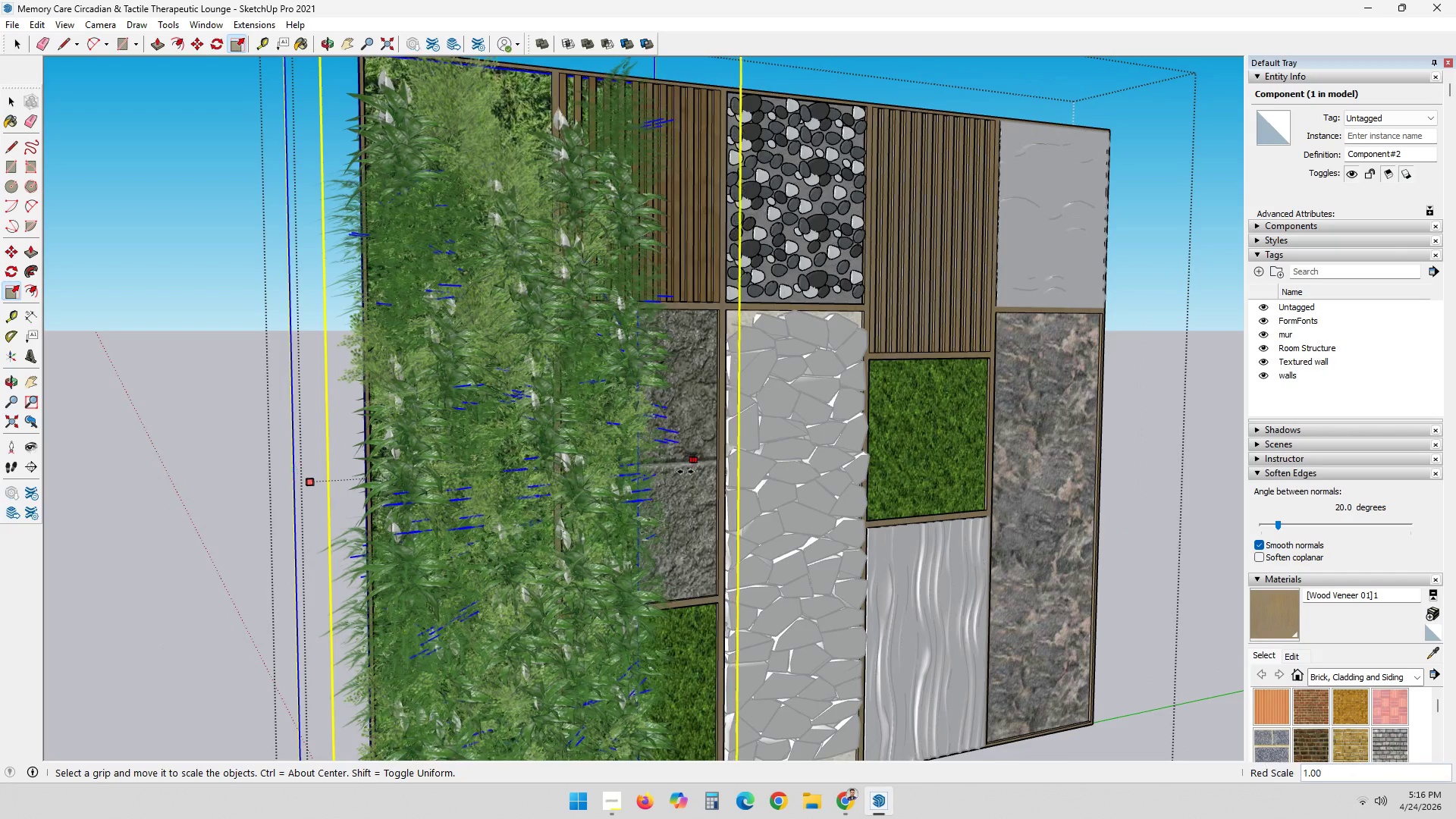 
scroll: coordinate [653, 510], scroll_direction: up, amount: 3.0
 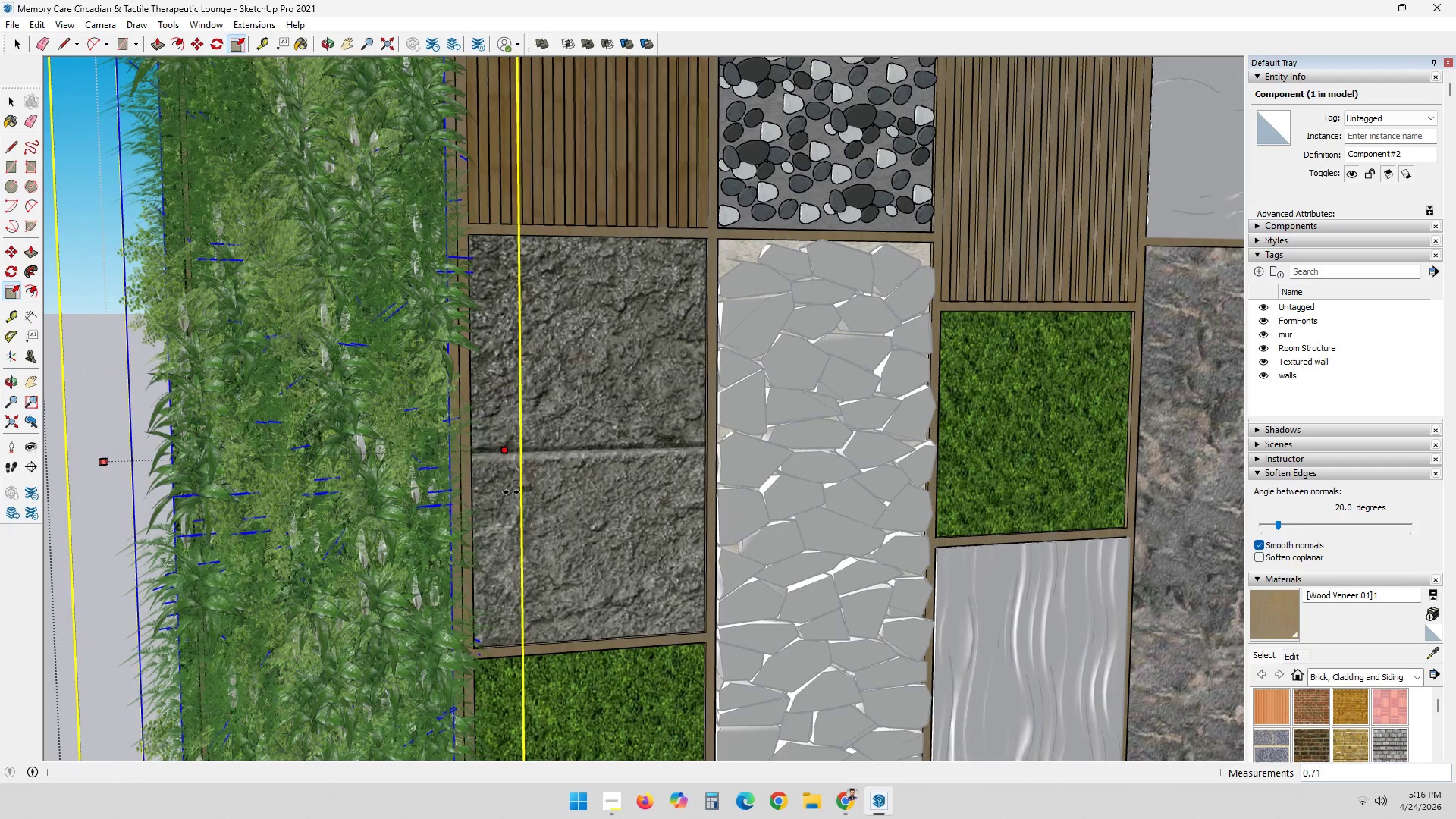 
left_click([517, 491])
 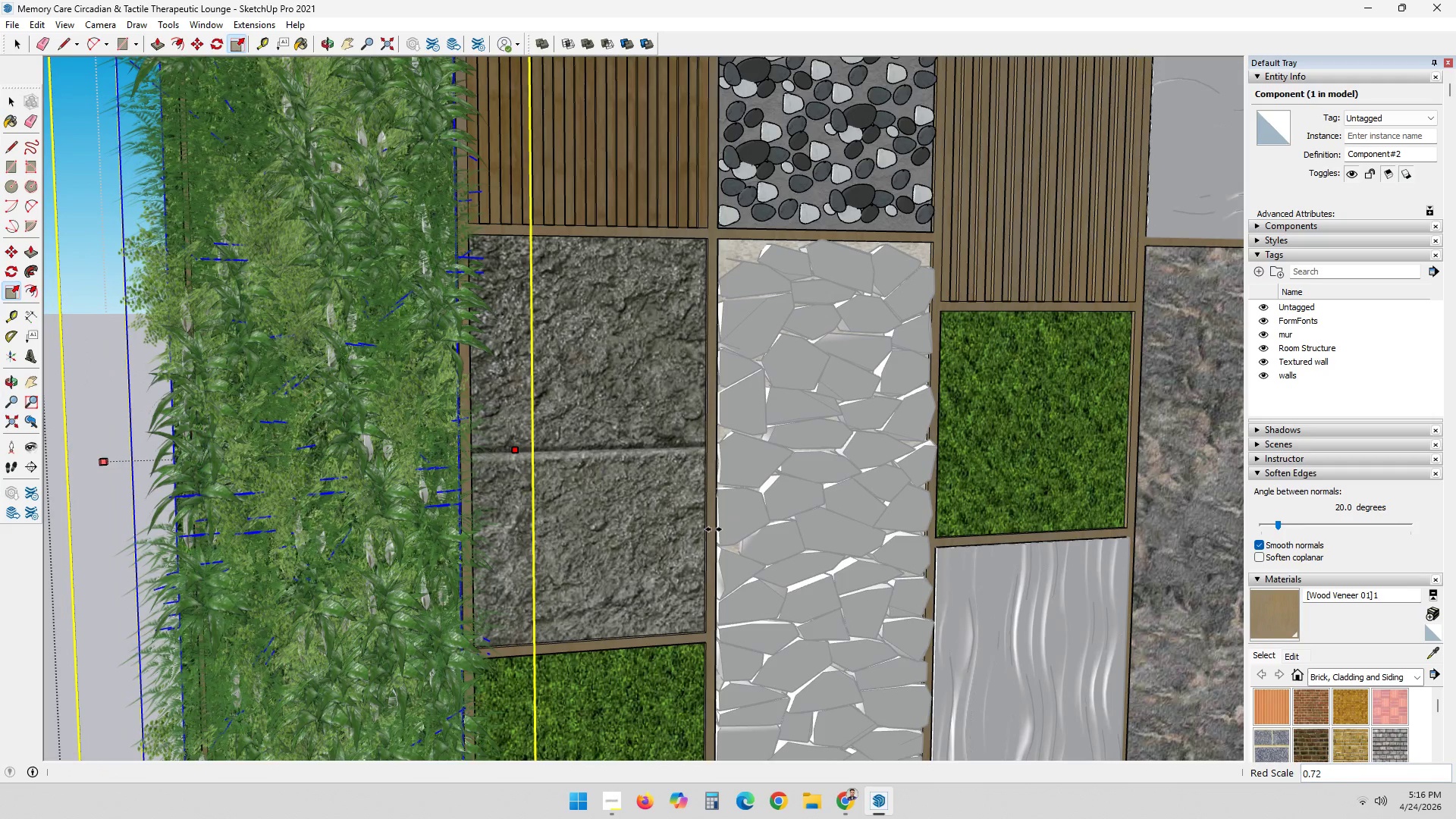 
scroll: coordinate [573, 171], scroll_direction: down, amount: 7.0
 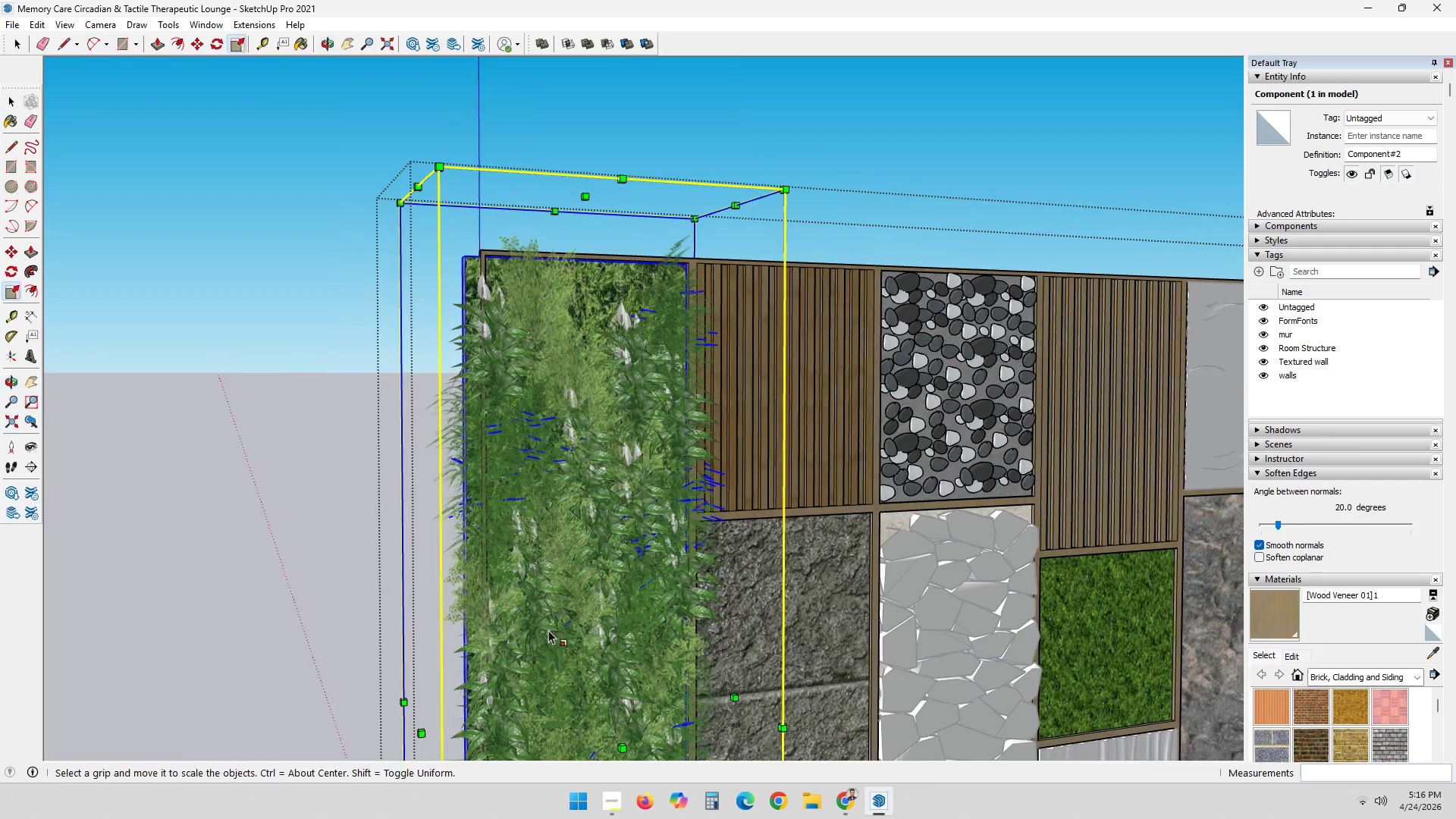 
left_click([417, 730])
 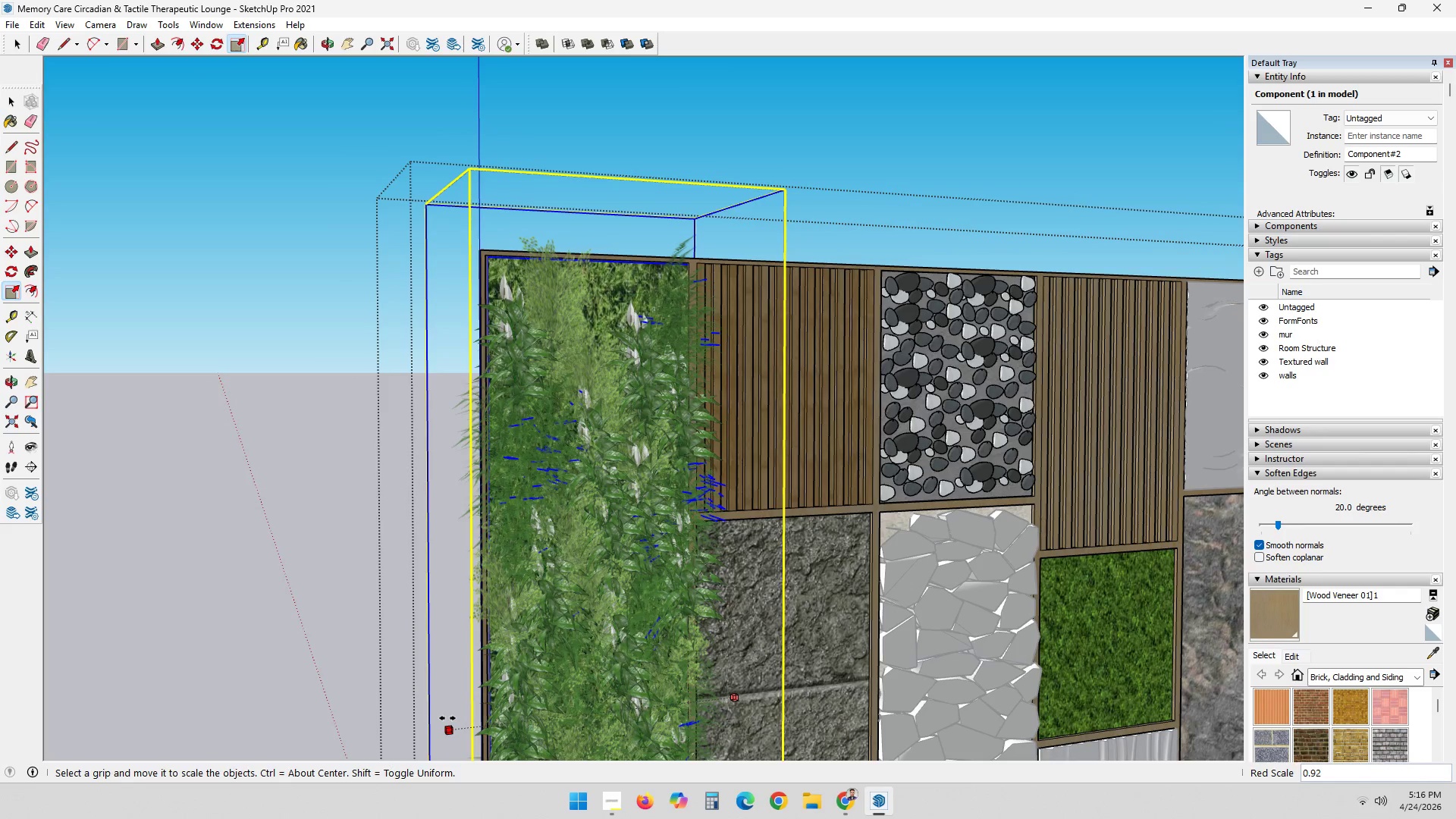 
left_click([446, 718])
 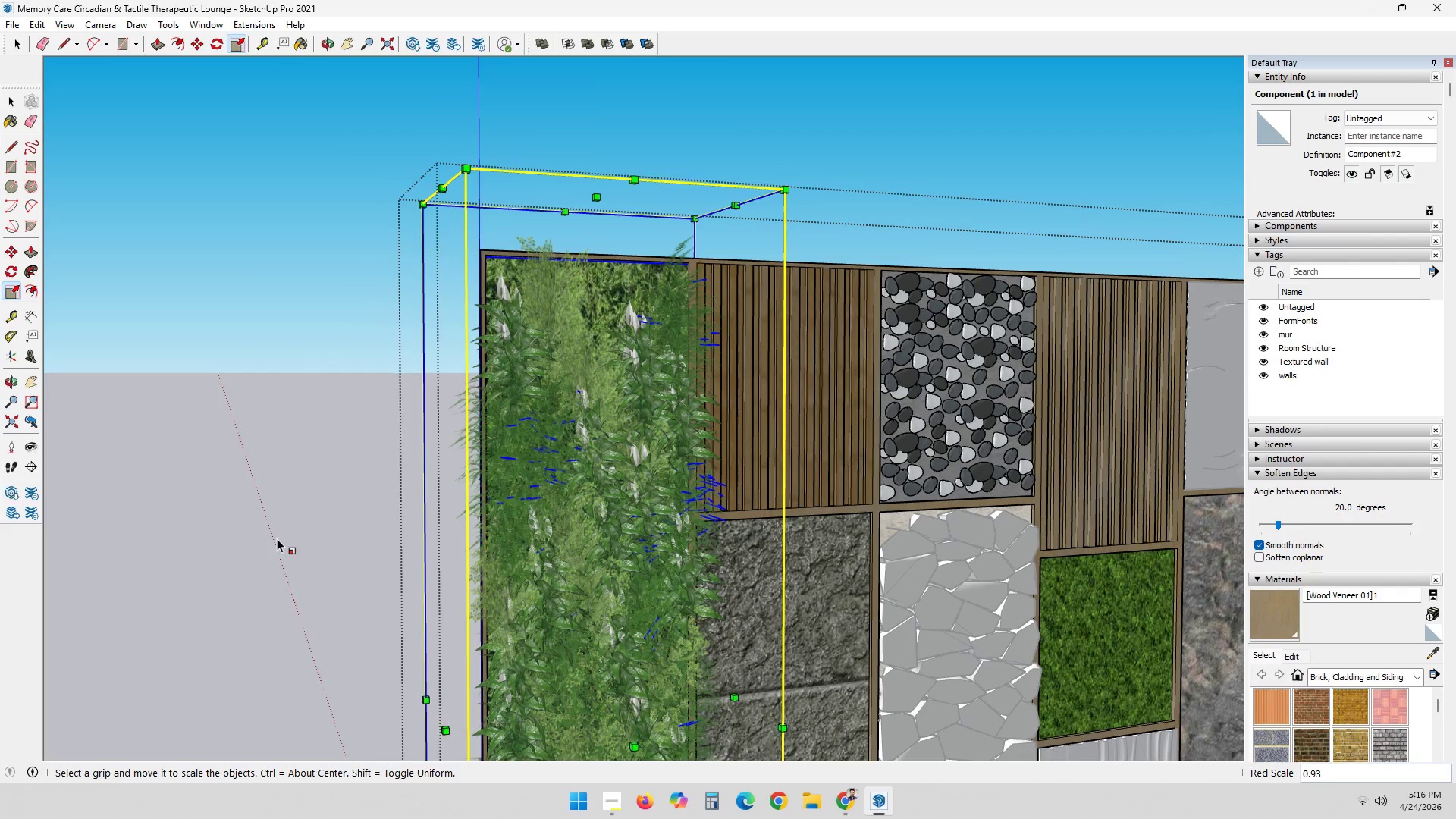 
scroll: coordinate [277, 538], scroll_direction: down, amount: 4.0
 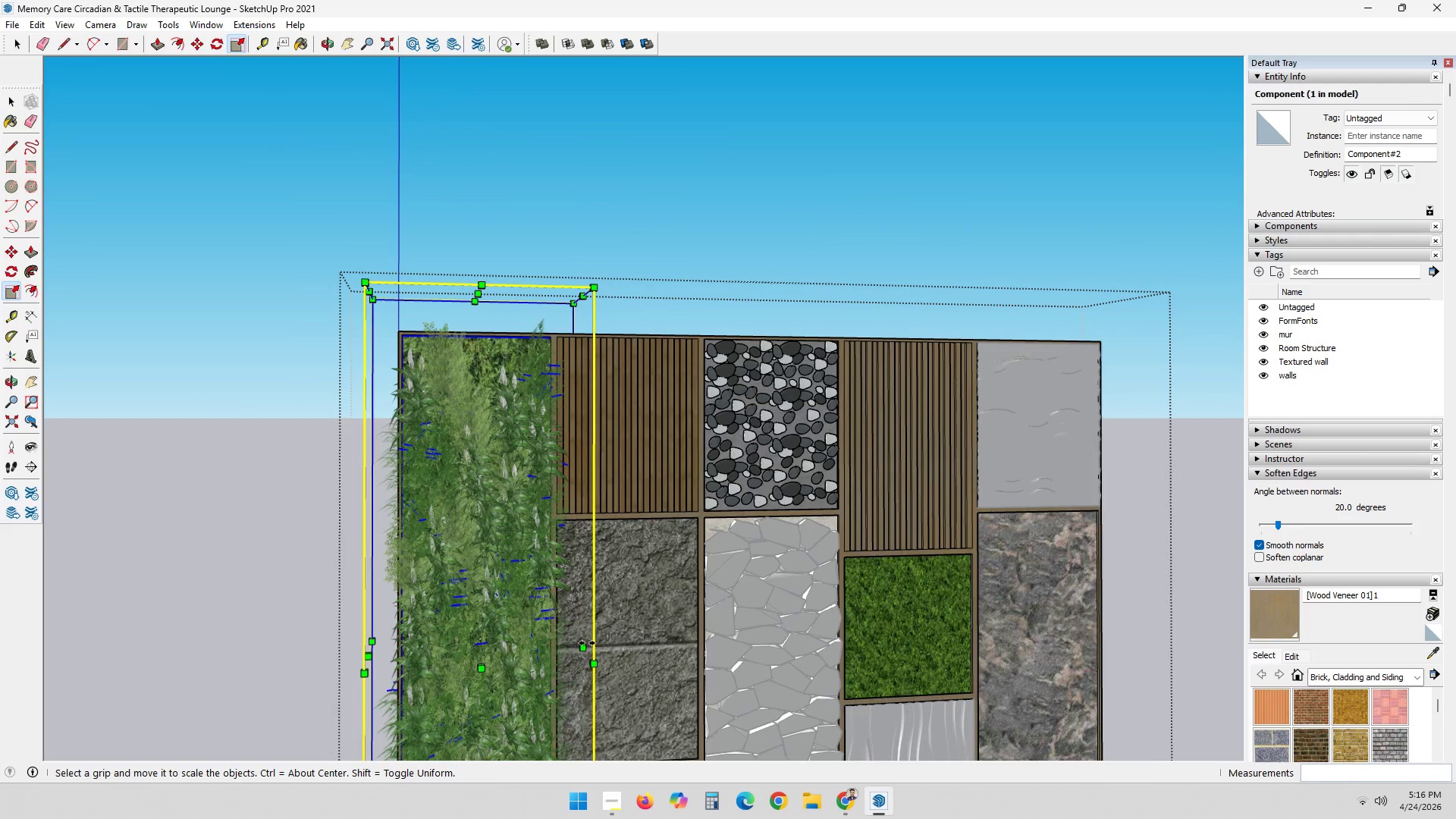 
left_click([587, 645])
 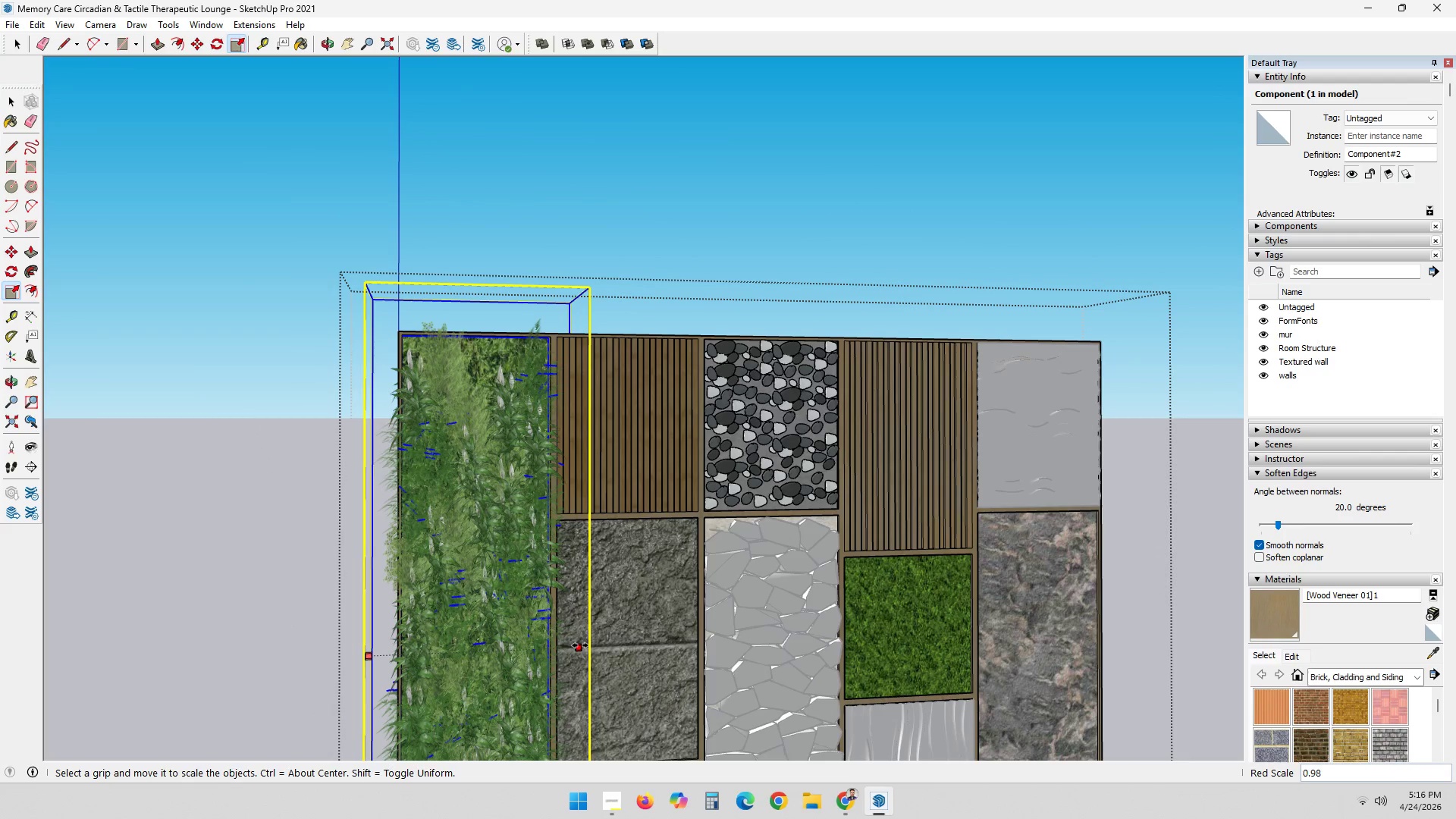 
left_click([581, 645])
 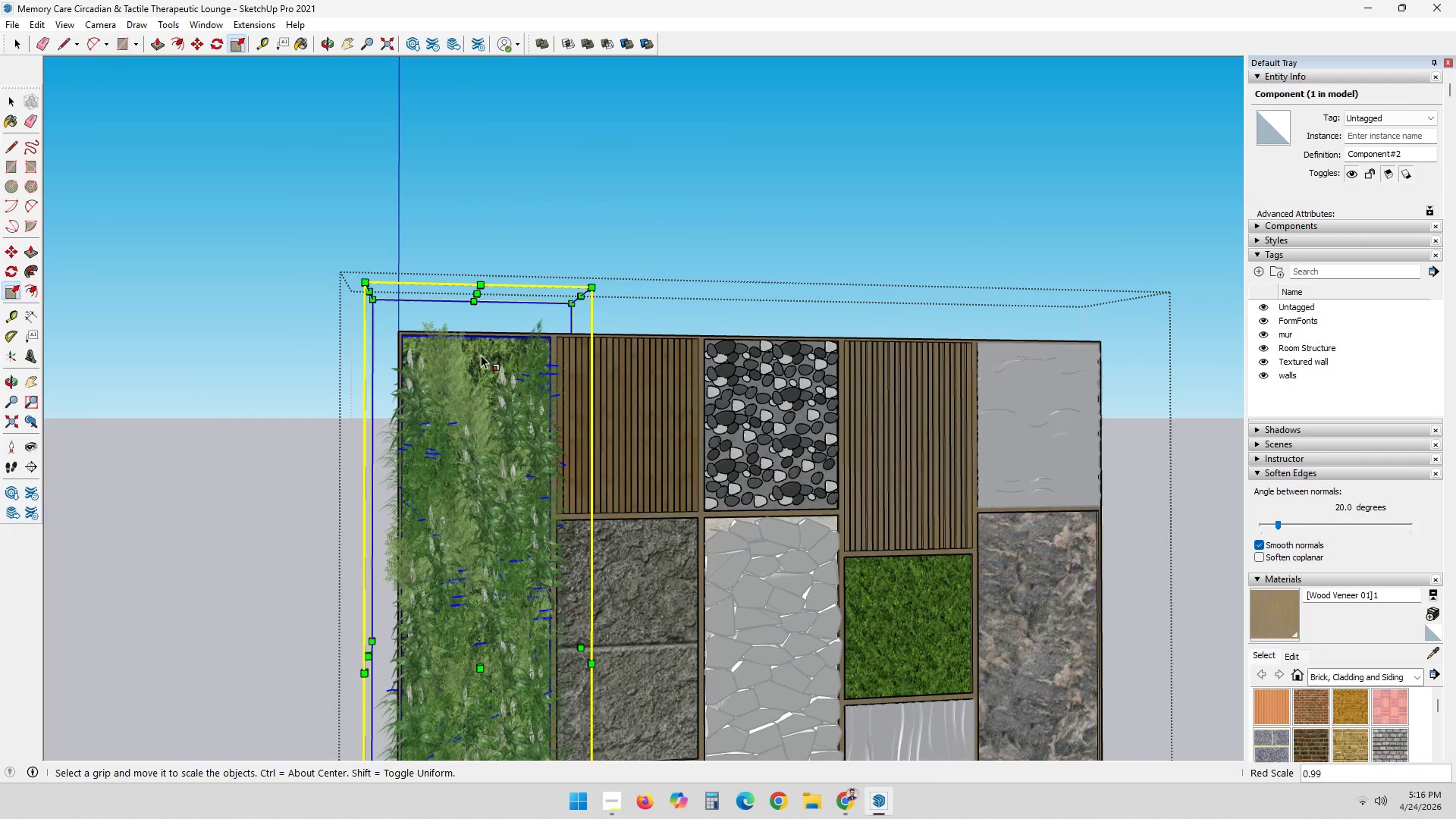 
left_click([502, 271])
 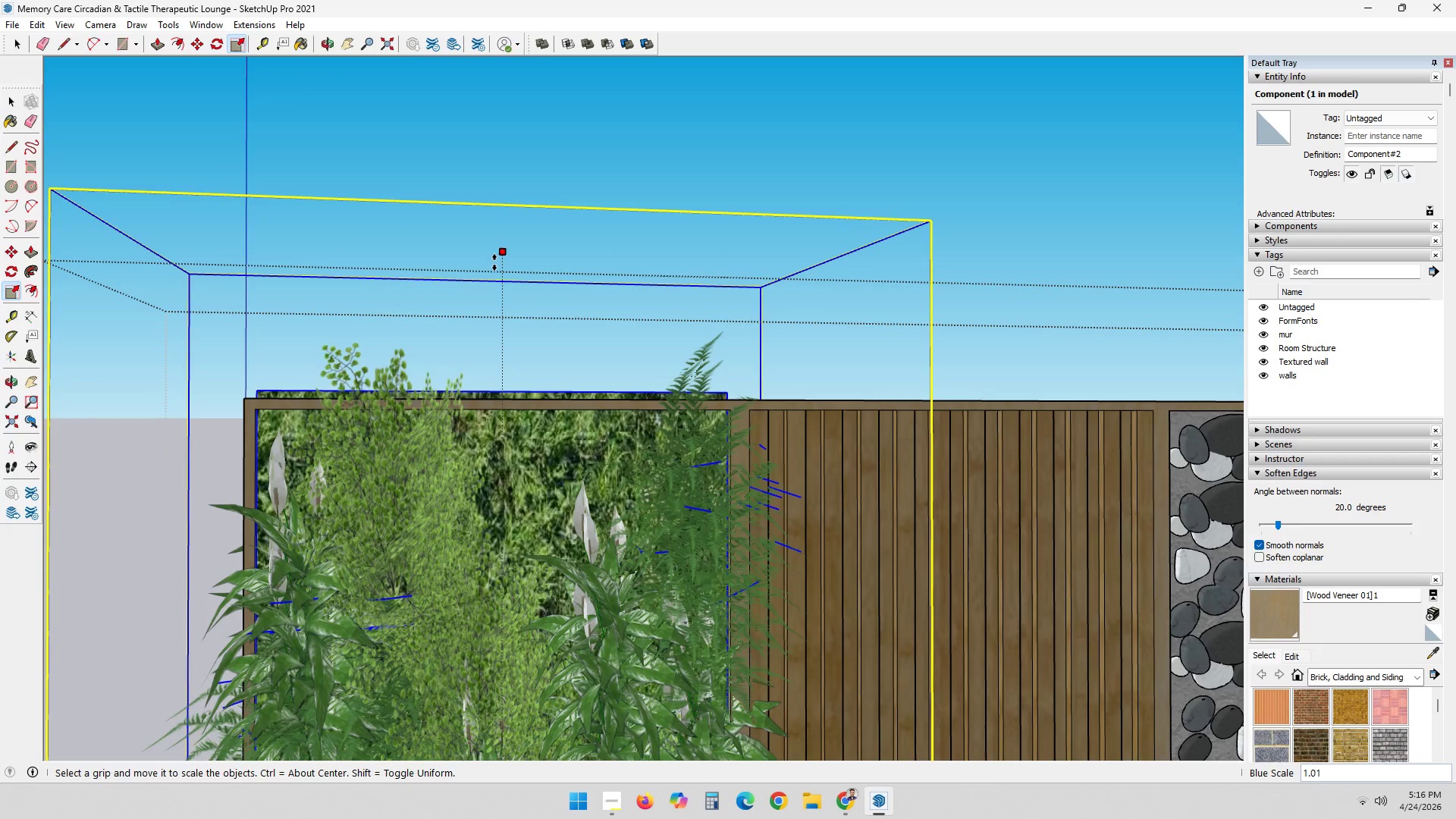 
scroll: coordinate [491, 283], scroll_direction: up, amount: 15.0
 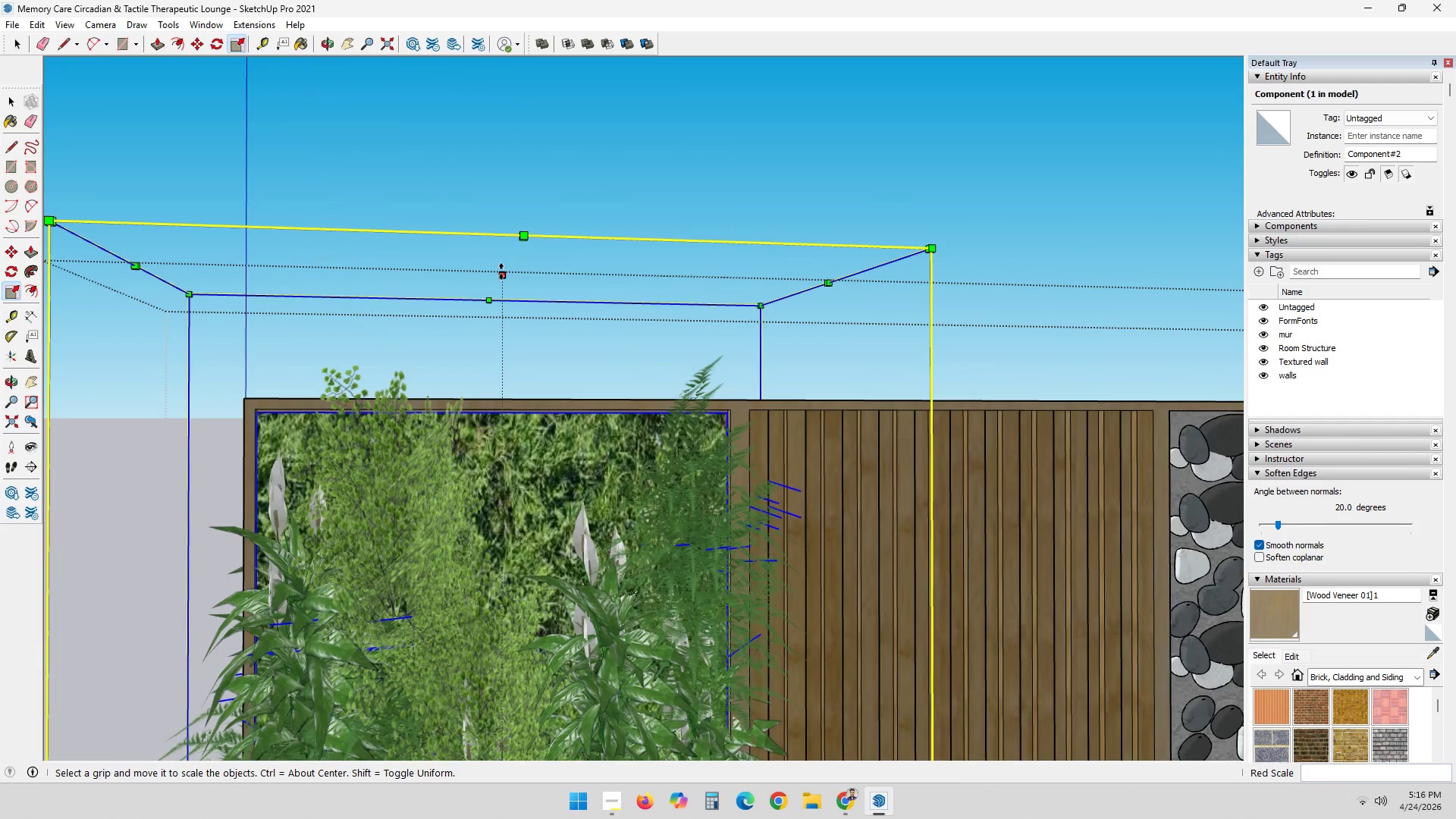 
wait(5.43)
 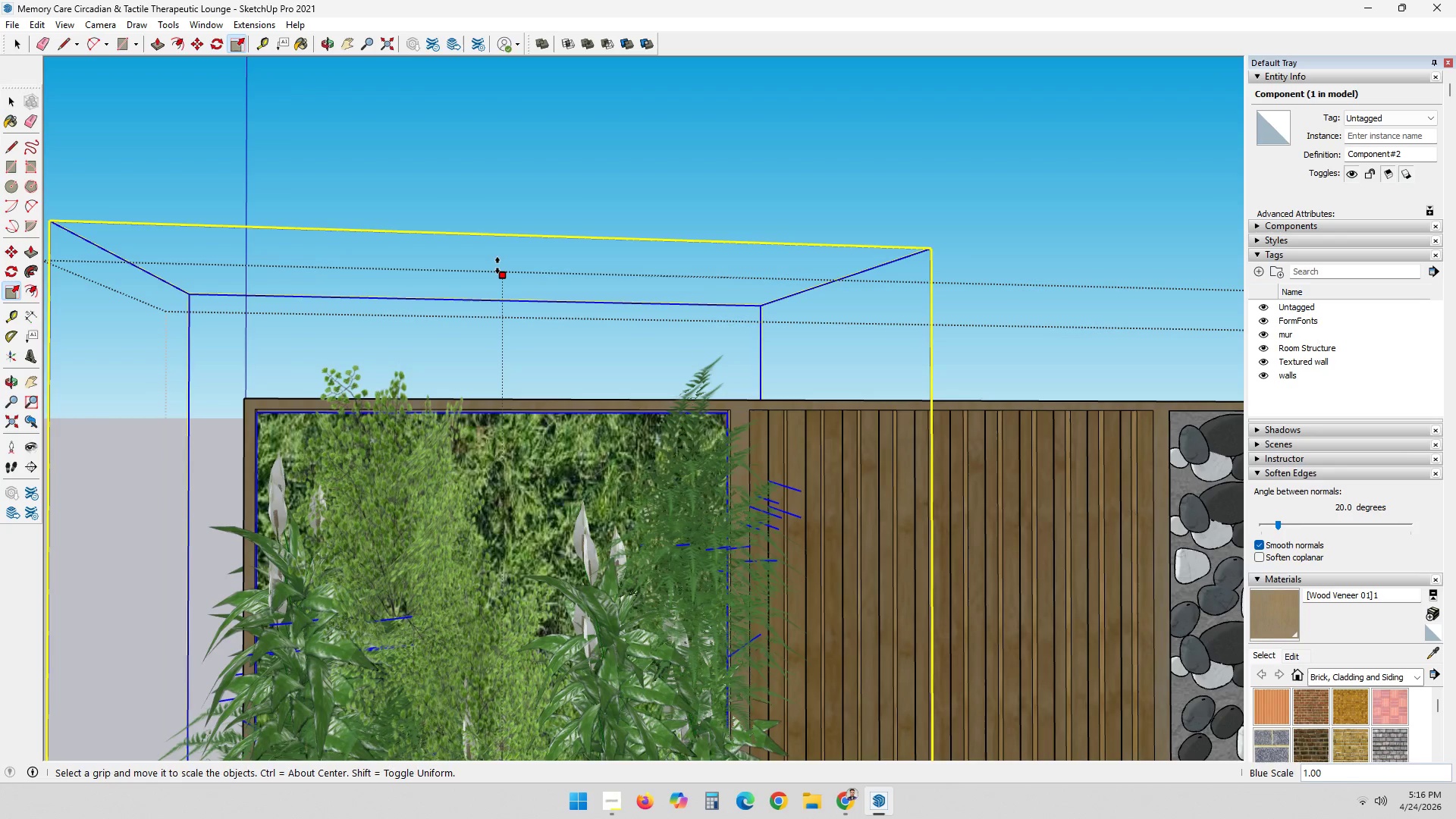 
left_click([493, 269])
 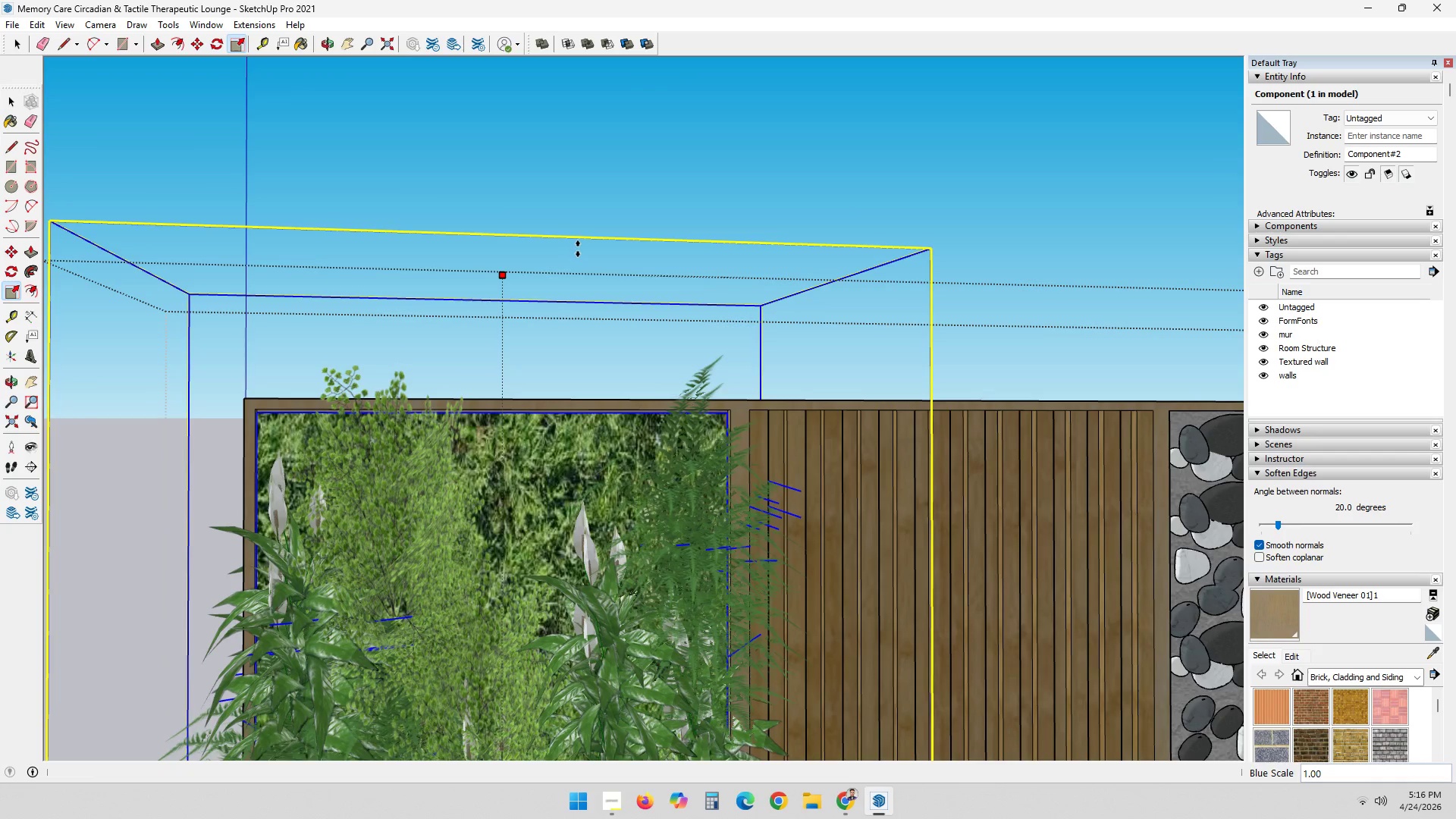 
scroll: coordinate [578, 249], scroll_direction: down, amount: 3.0
 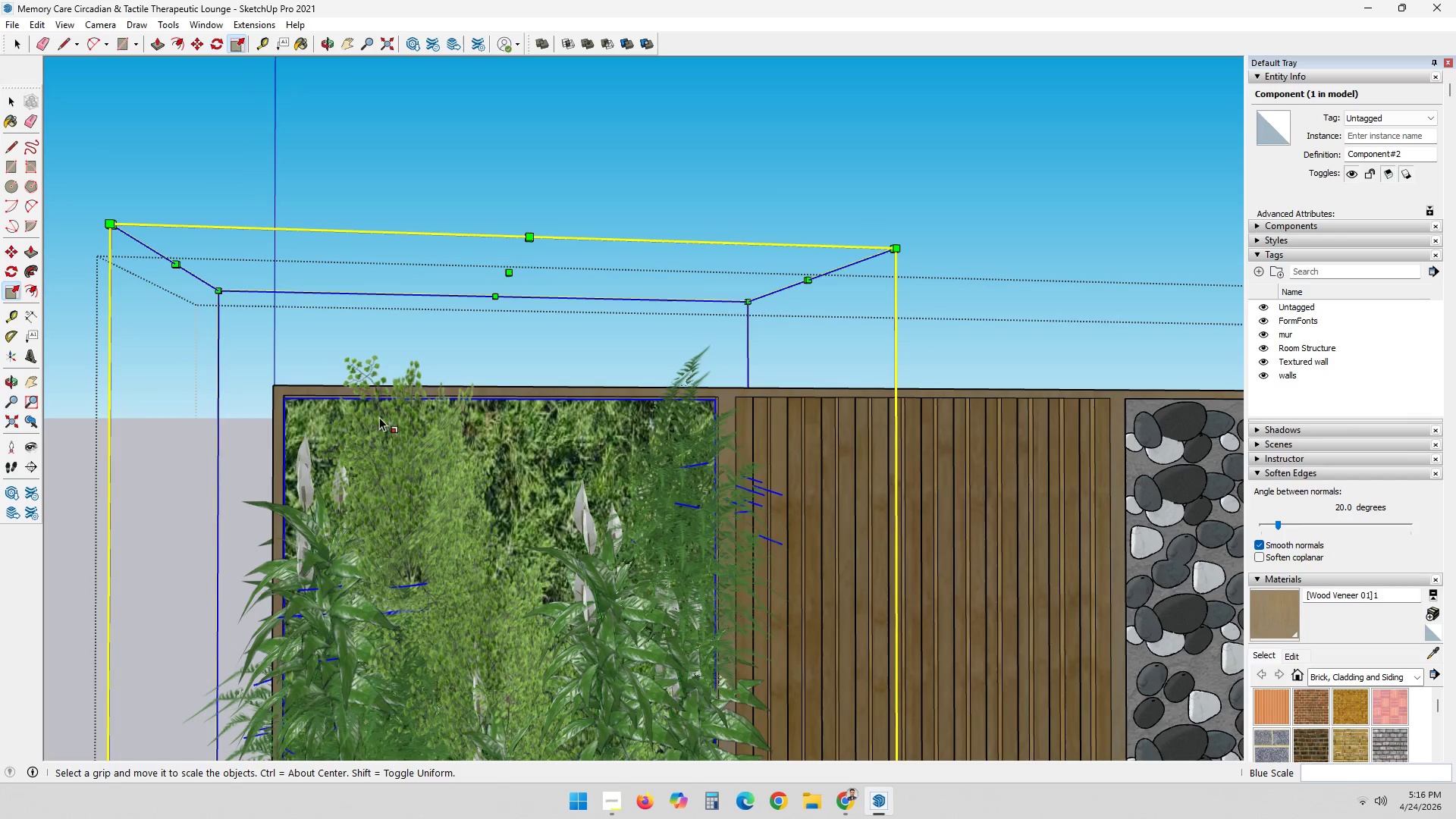 
key(Space)
 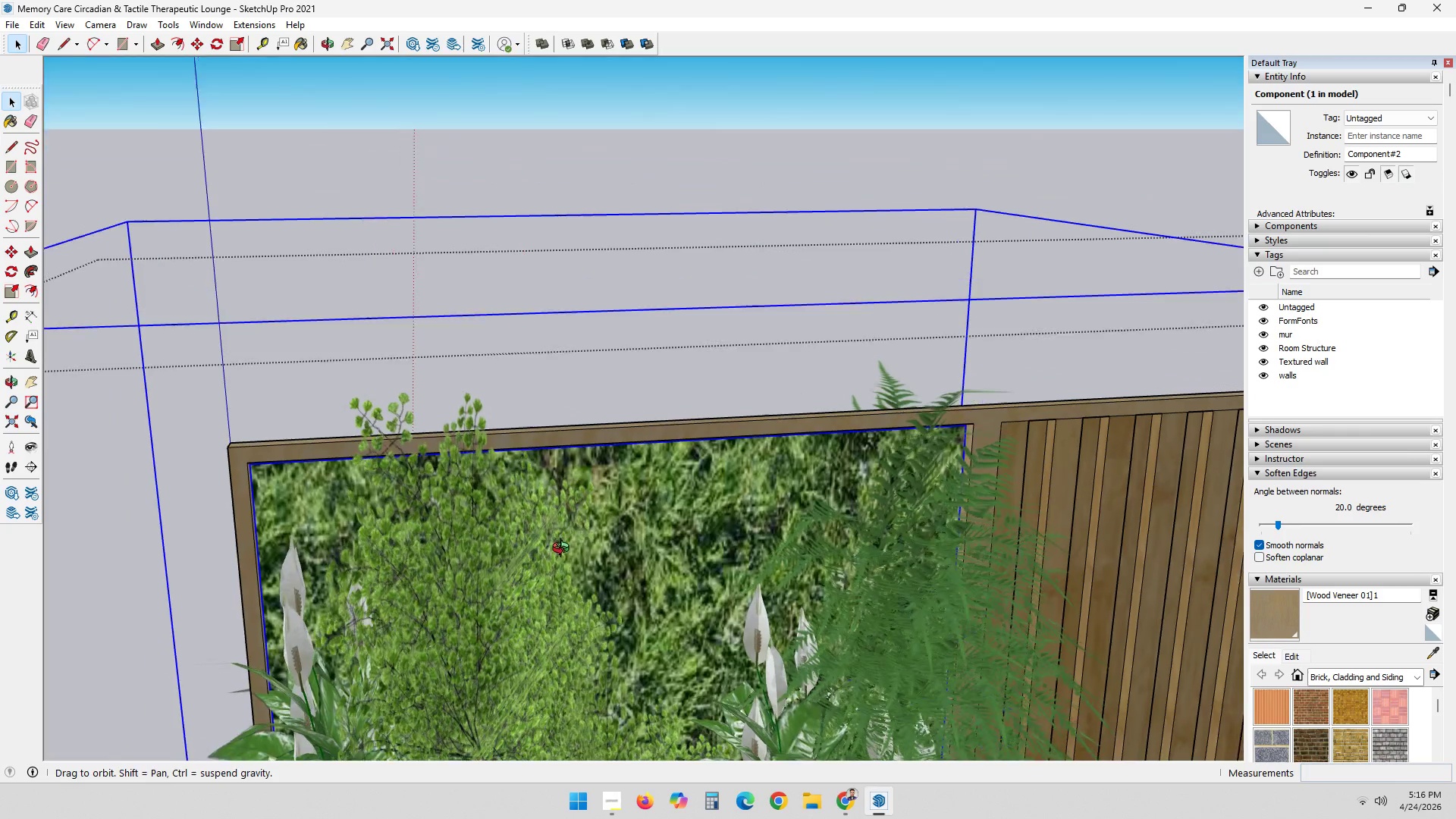 
scroll: coordinate [318, 395], scroll_direction: up, amount: 6.0
 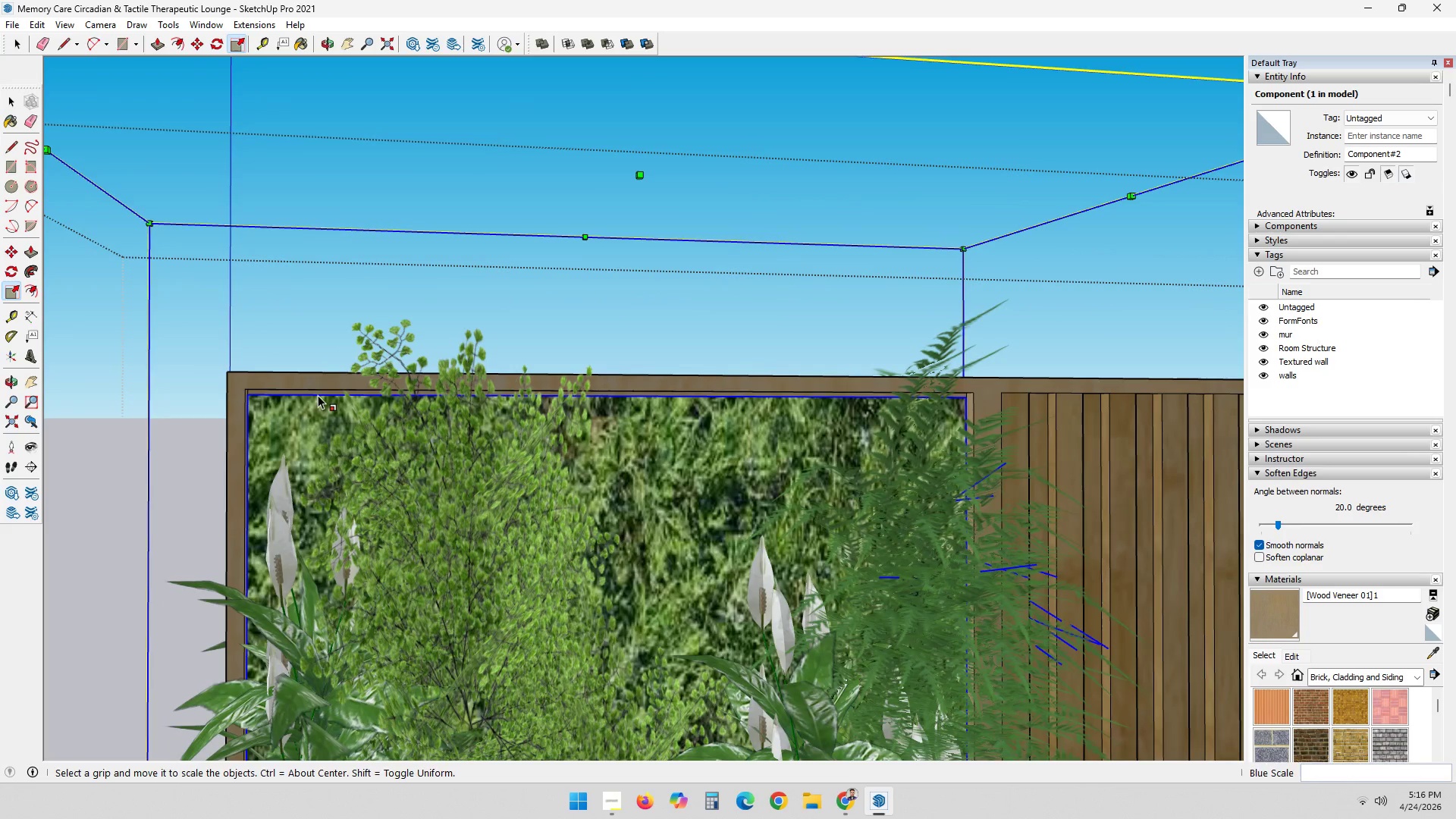 
left_click([624, 519])
 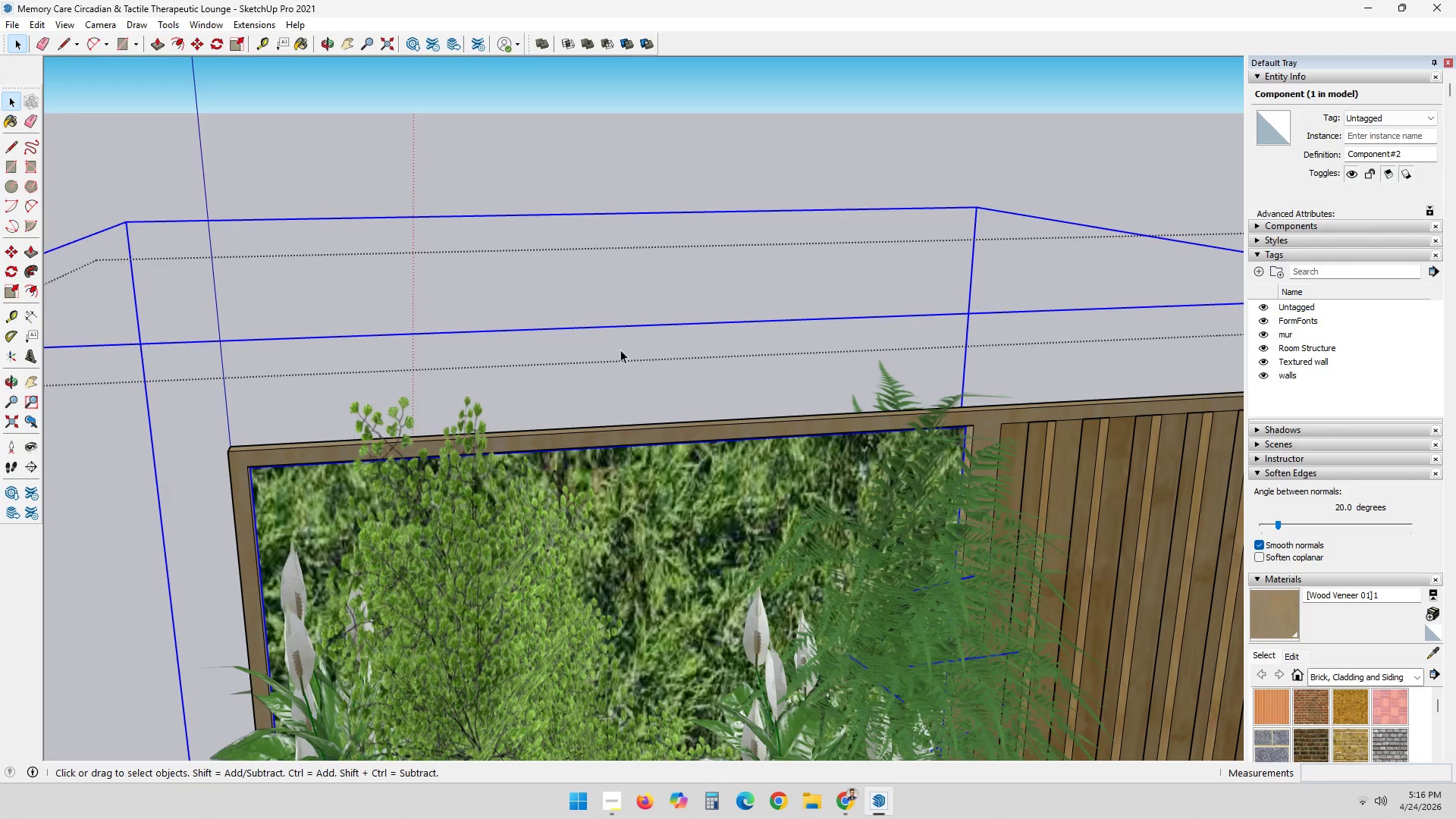 
left_click([411, 366])
 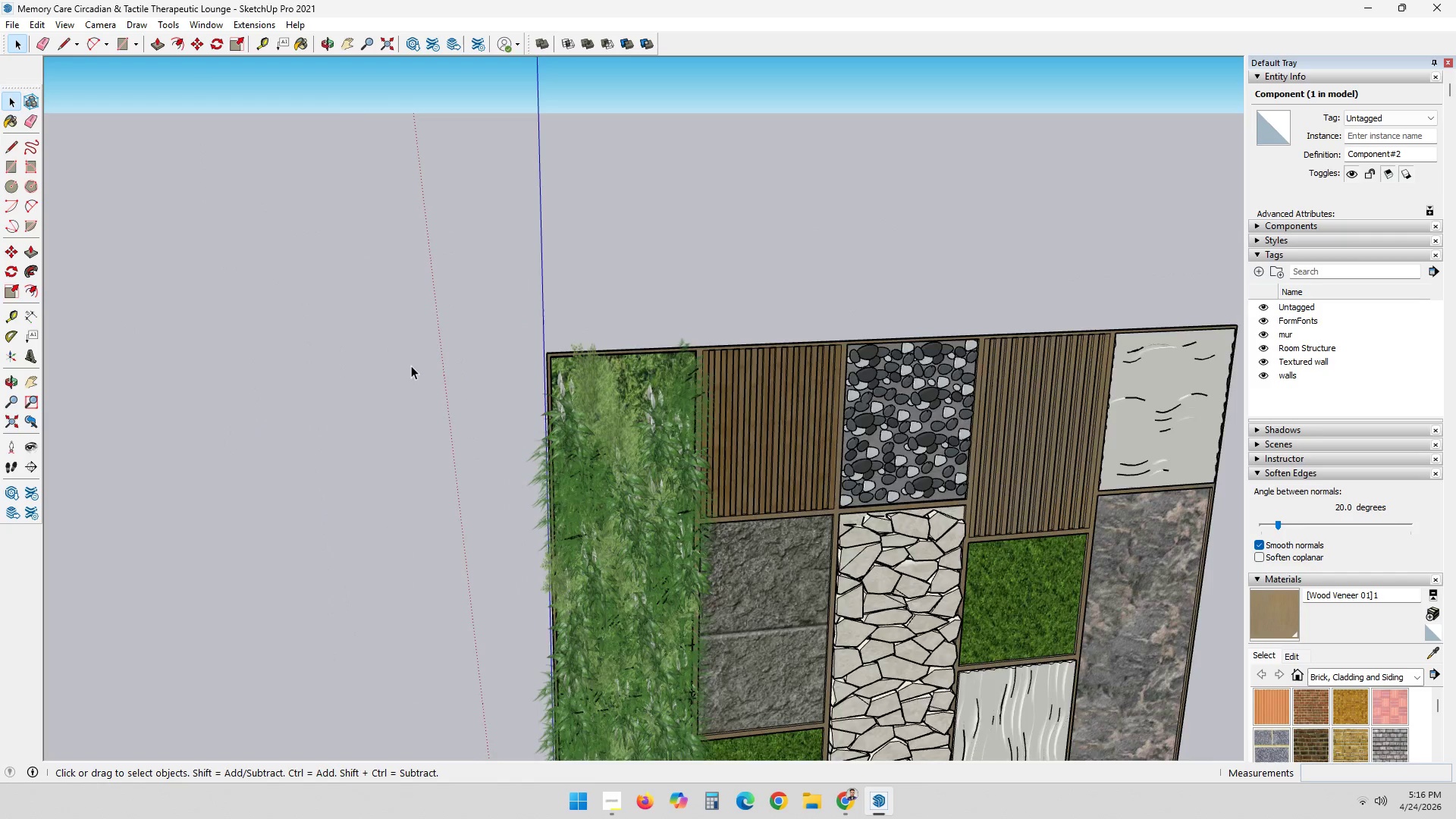 
scroll: coordinate [377, 256], scroll_direction: down, amount: 27.0
 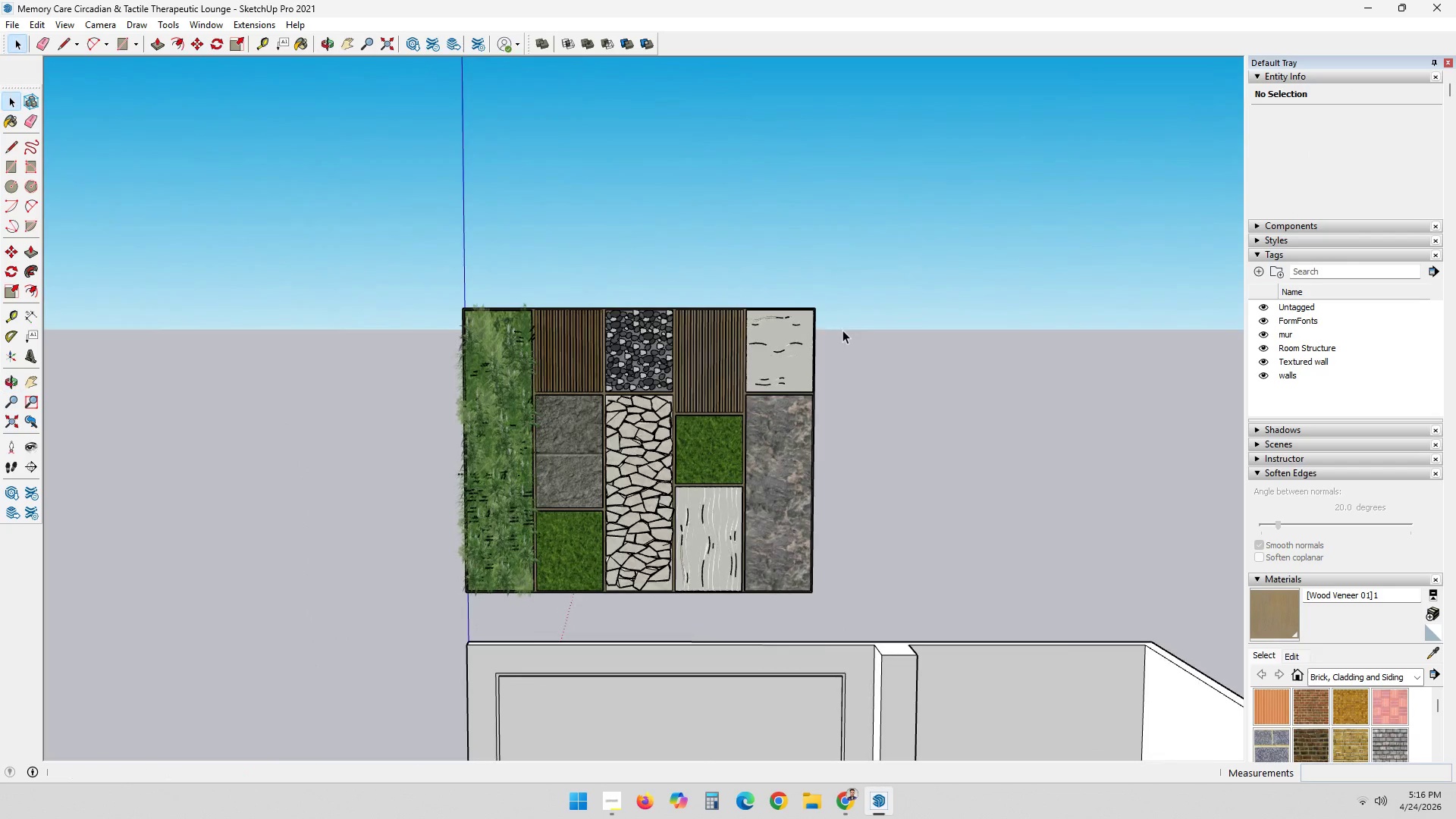 
scroll: coordinate [667, 510], scroll_direction: up, amount: 8.0
 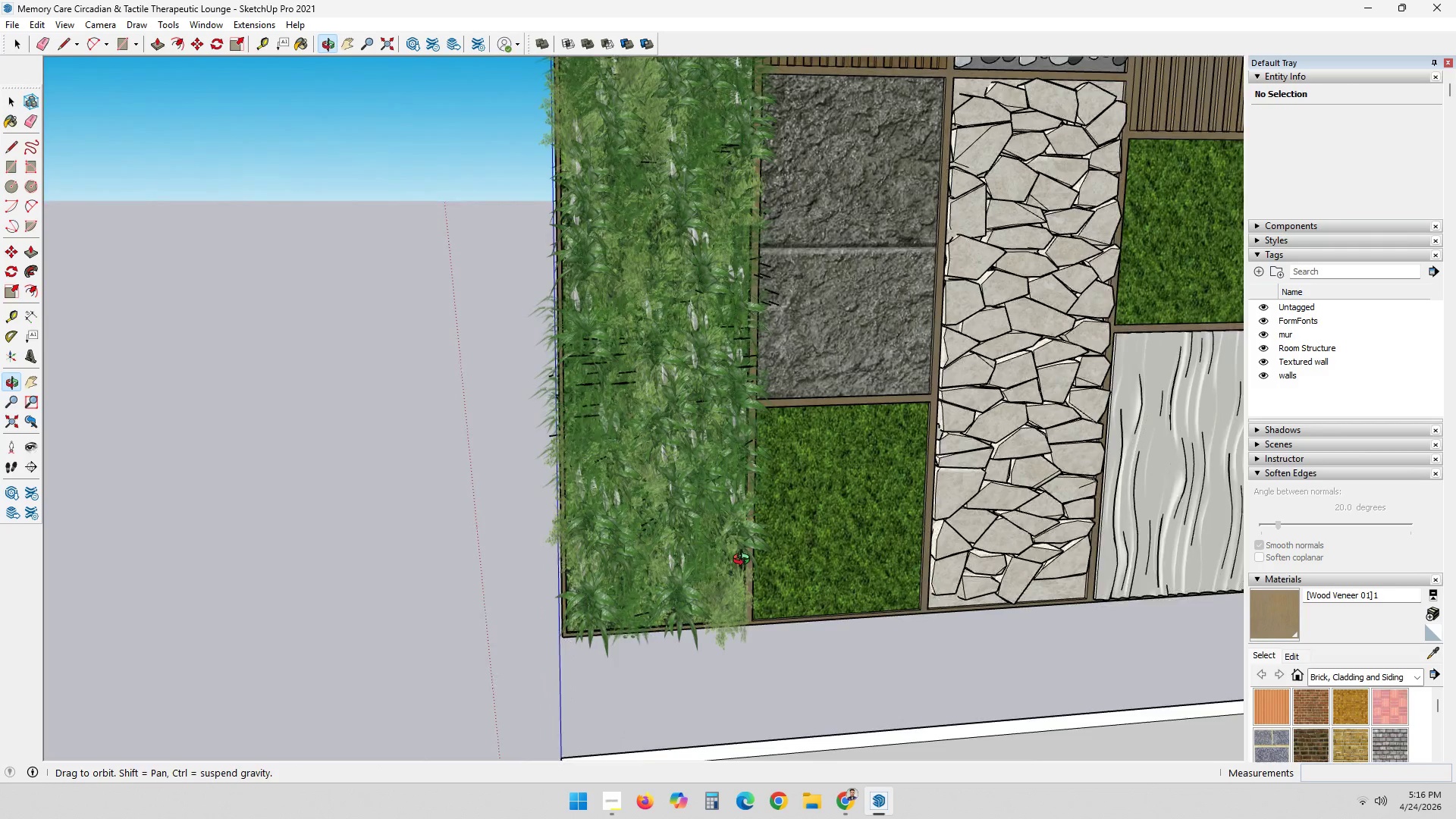 
scroll: coordinate [717, 170], scroll_direction: down, amount: 17.0
 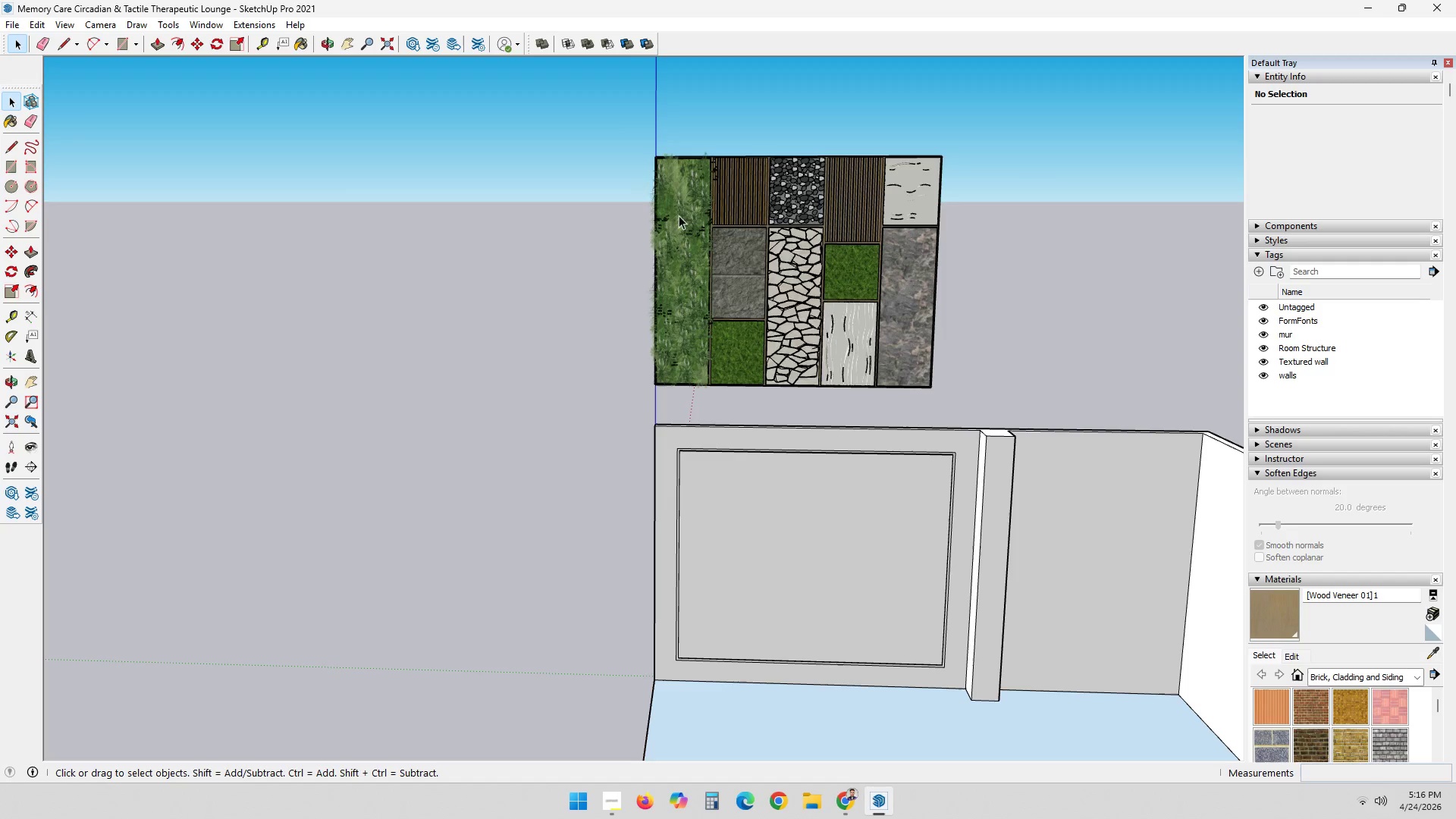 
left_click_drag(start_coordinate=[615, 130], to_coordinate=[997, 394])
 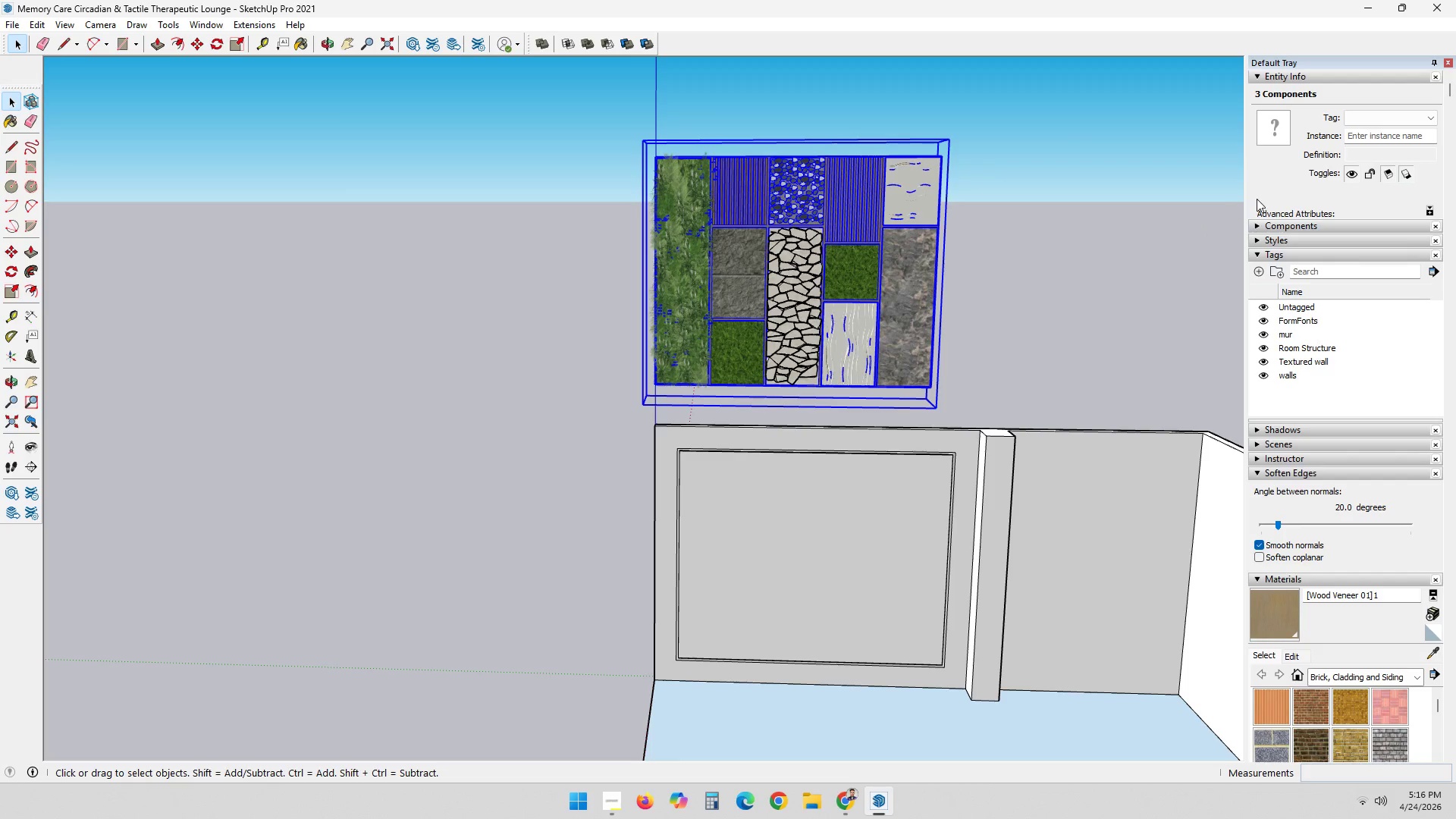 
left_click([1362, 118])
 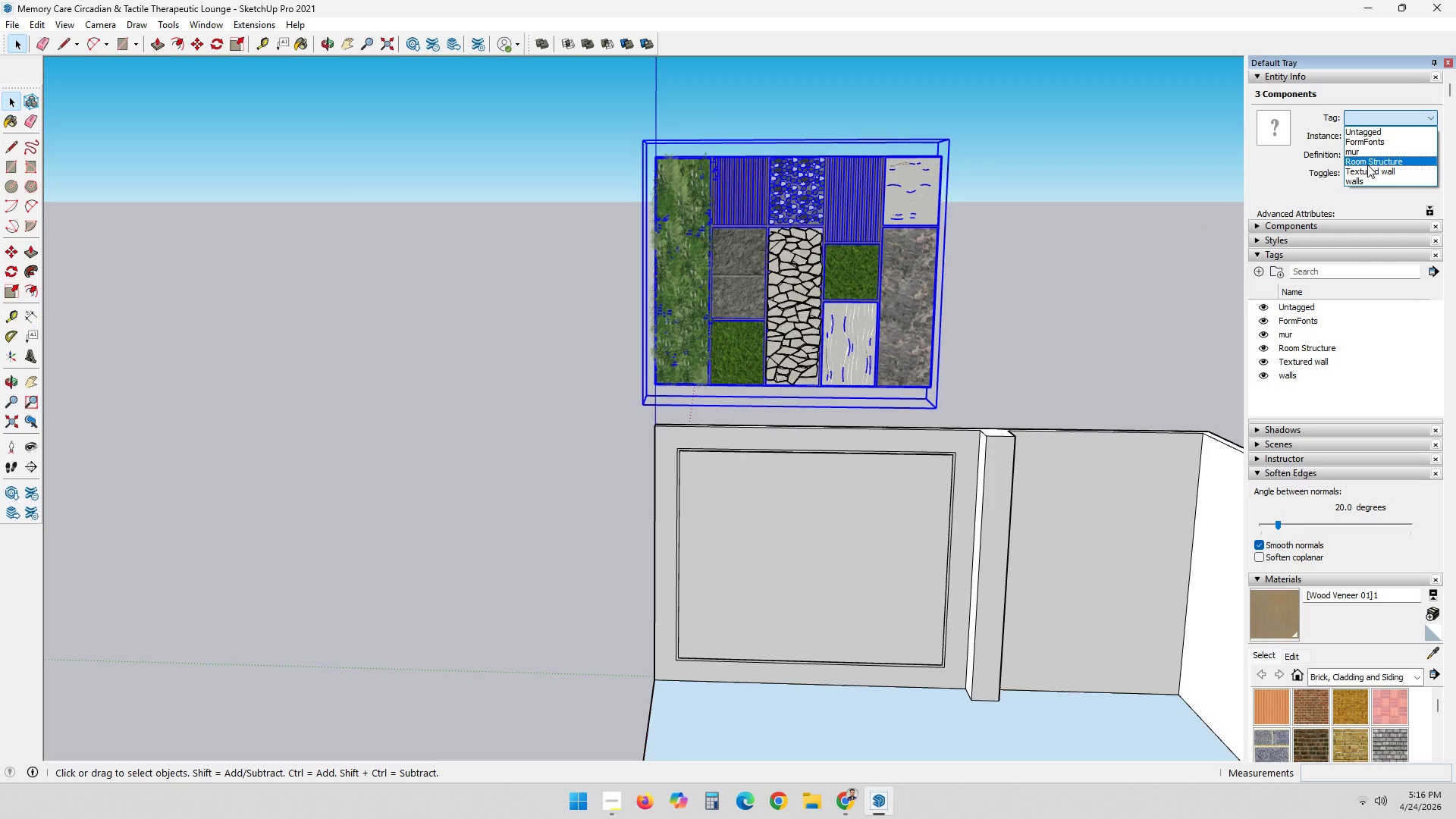 
left_click([1376, 169])
 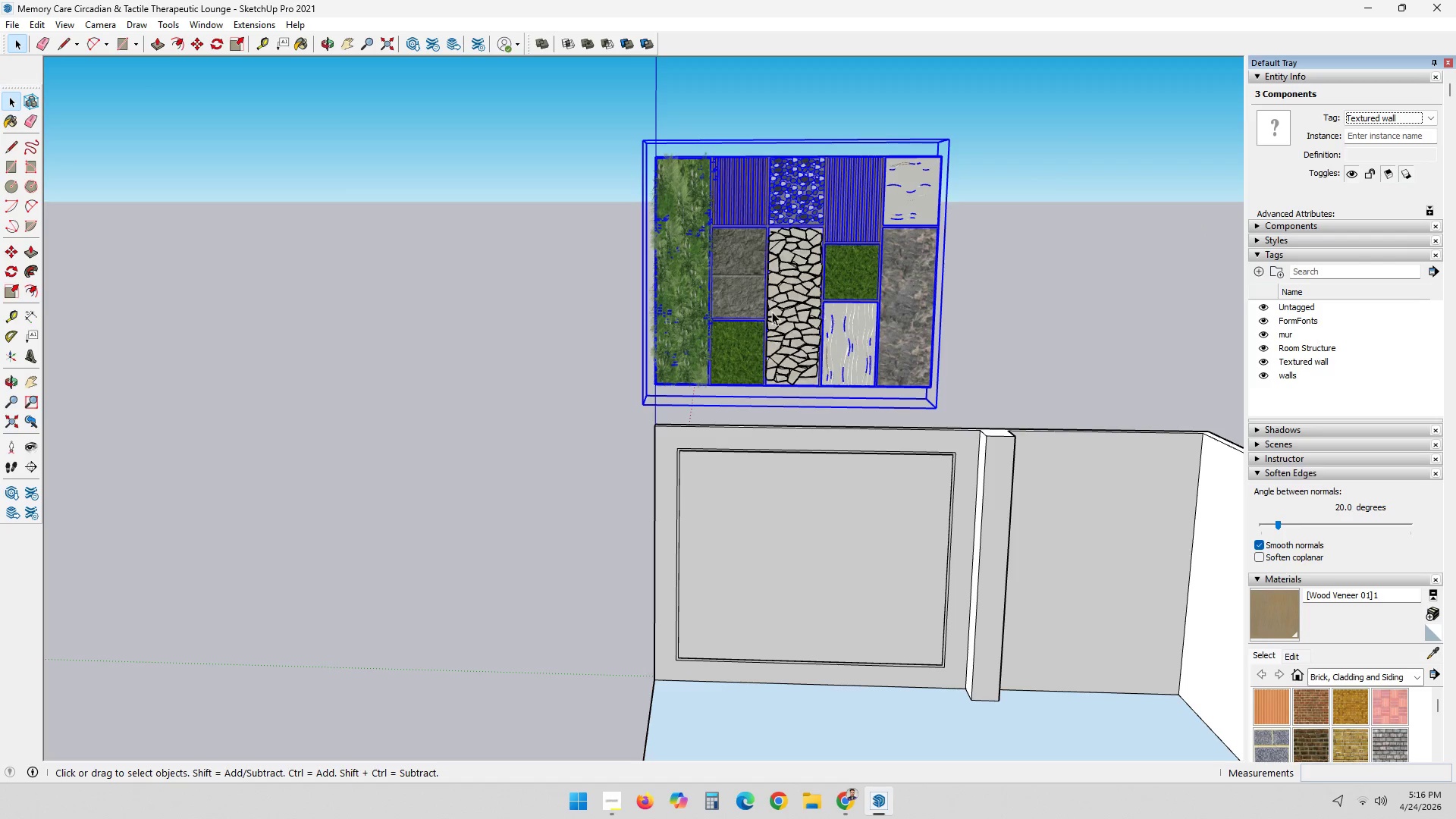 
left_click([777, 280])
 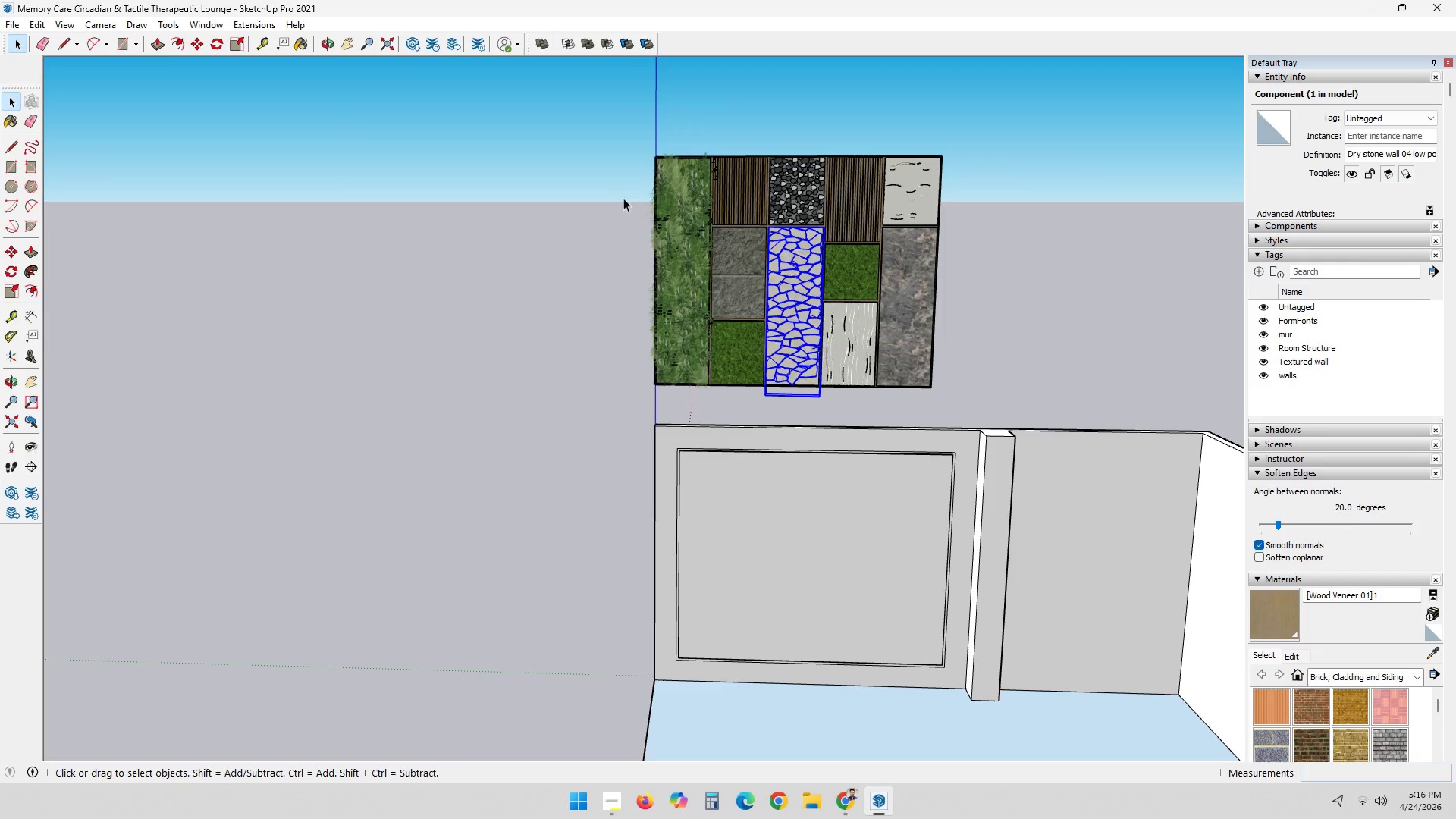 
left_click_drag(start_coordinate=[626, 148], to_coordinate=[970, 404])
 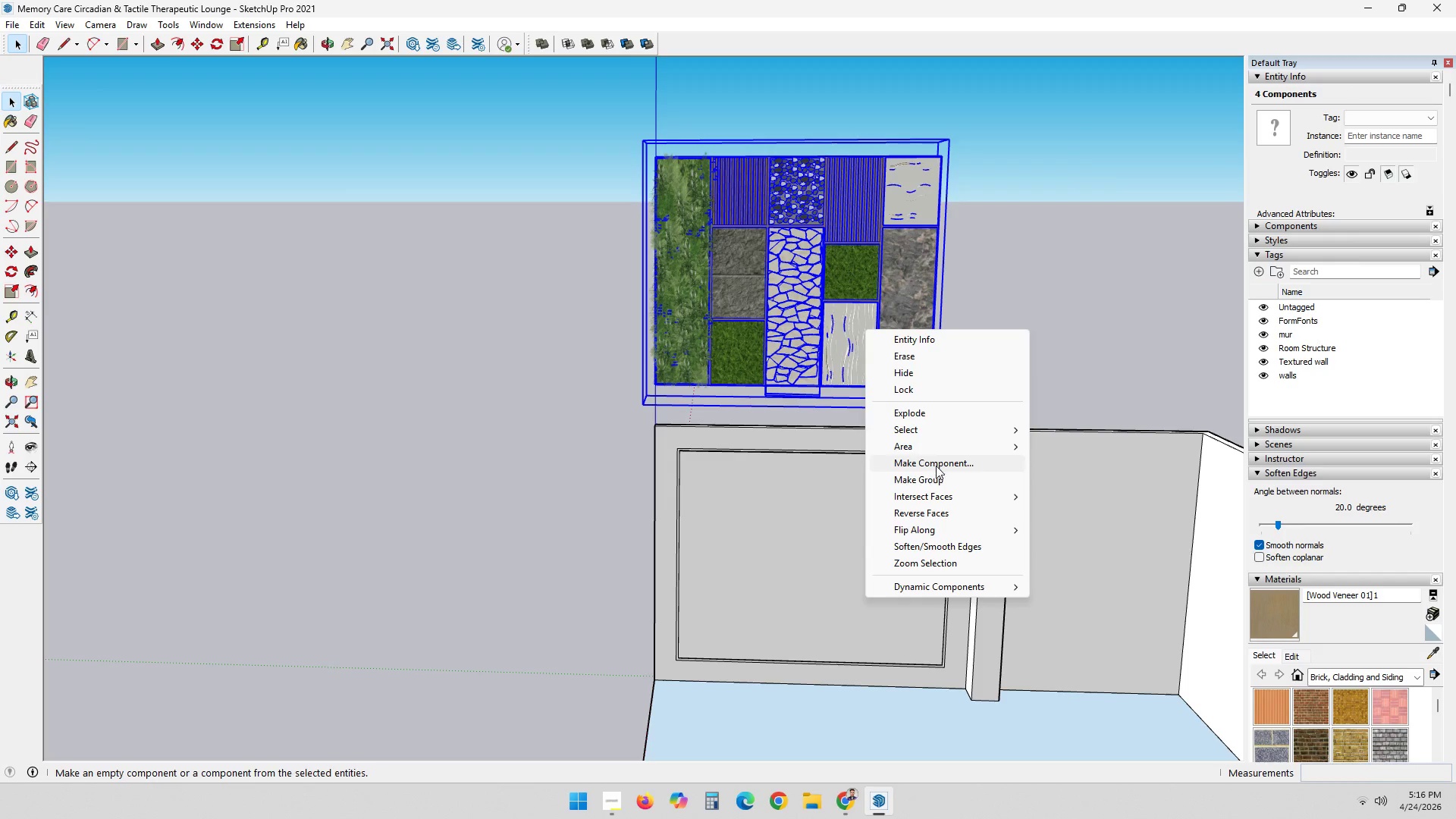 
left_click([938, 461])
 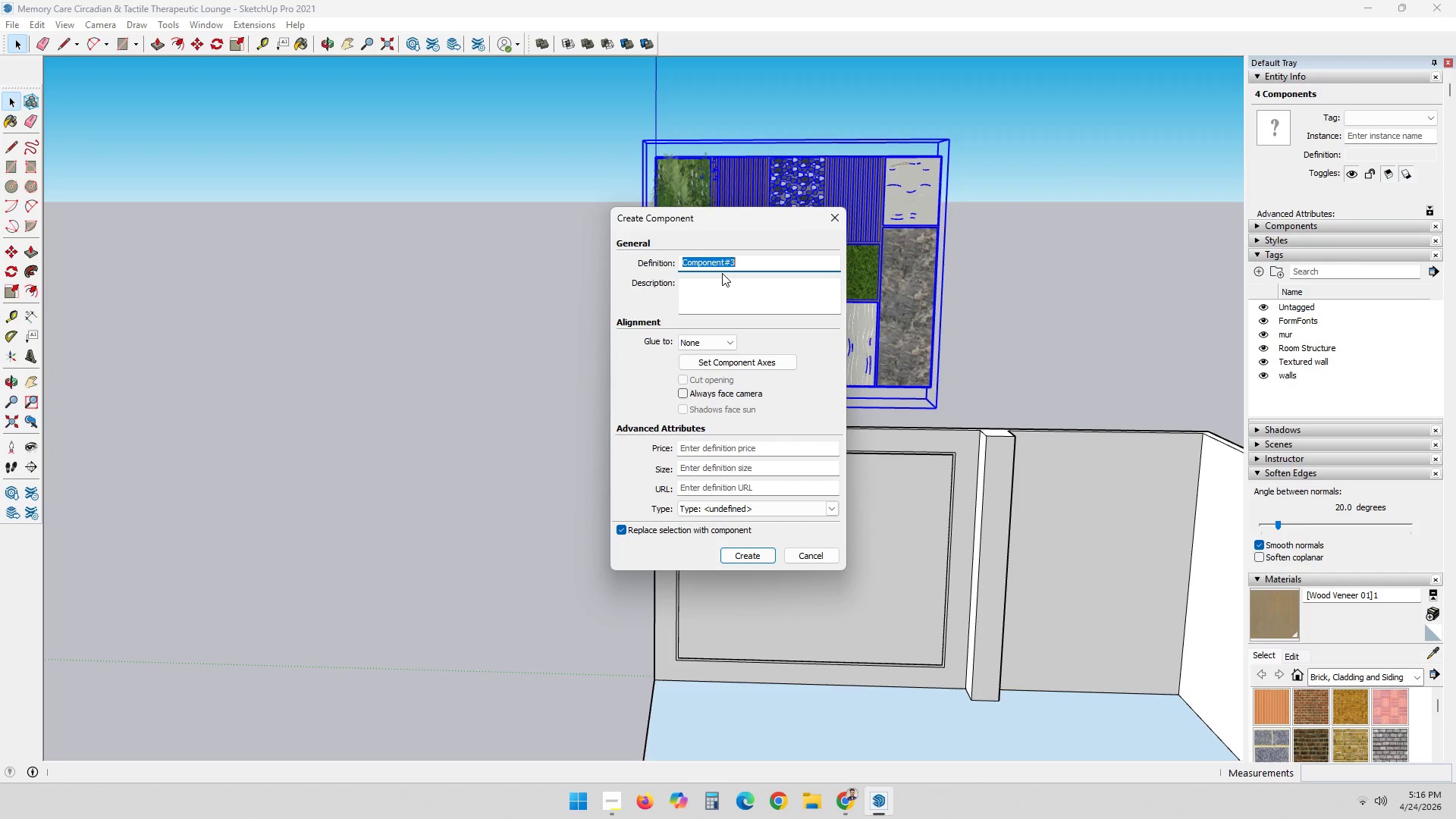 
hold_key(key=ShiftRight, duration=0.42)
 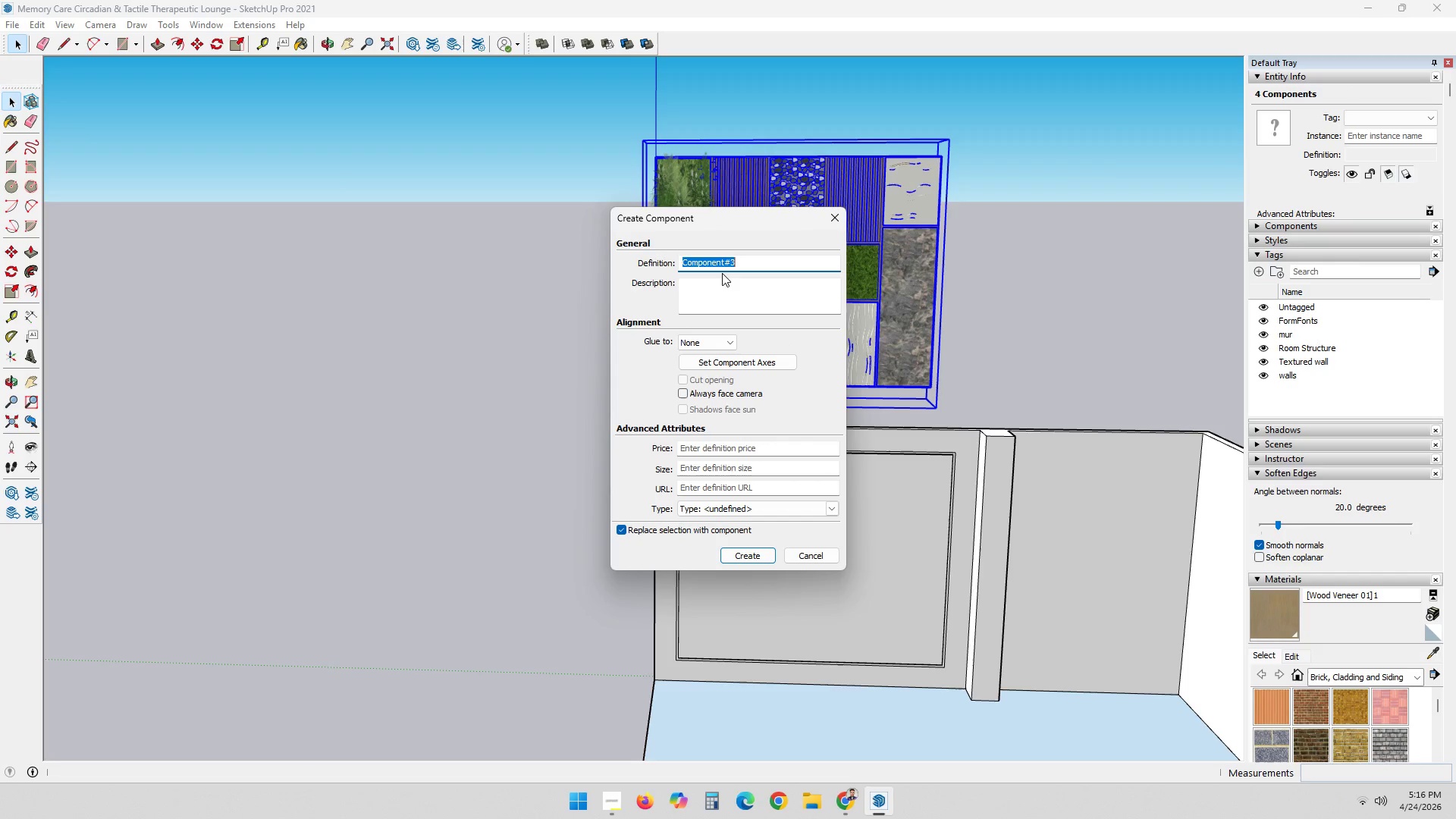 
type(Textures)
 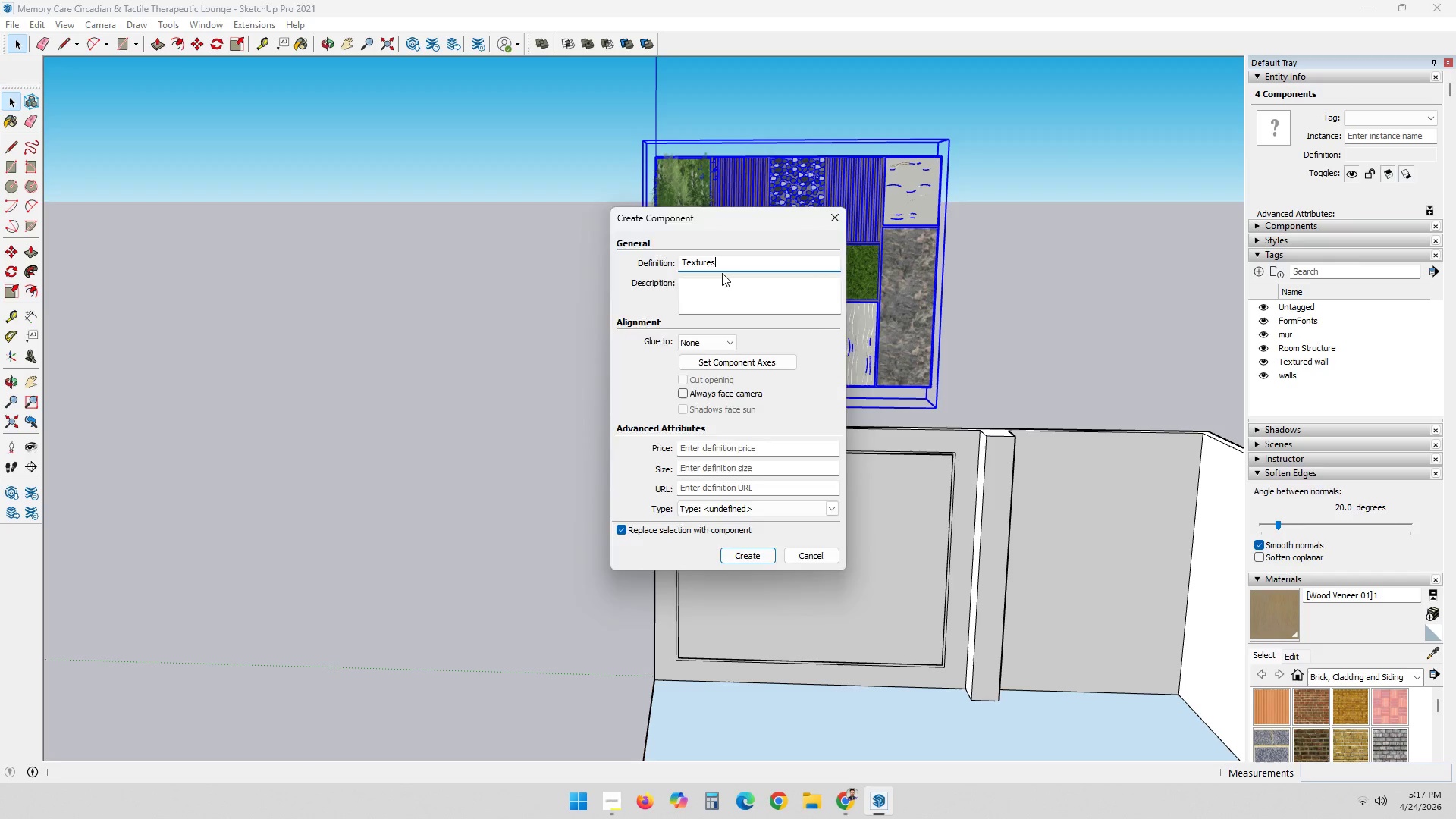 
key(Enter)
 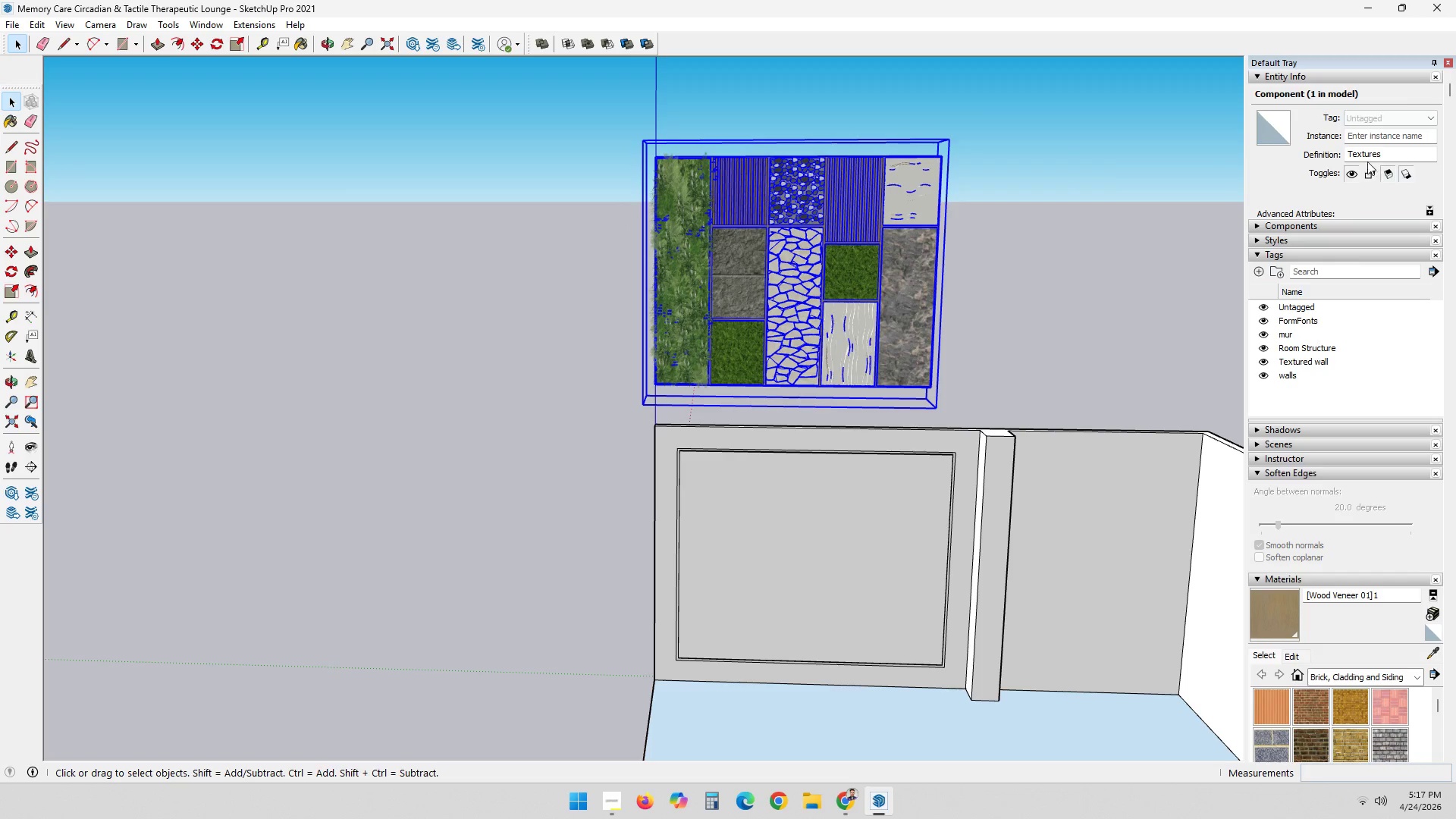 
left_click([1370, 113])
 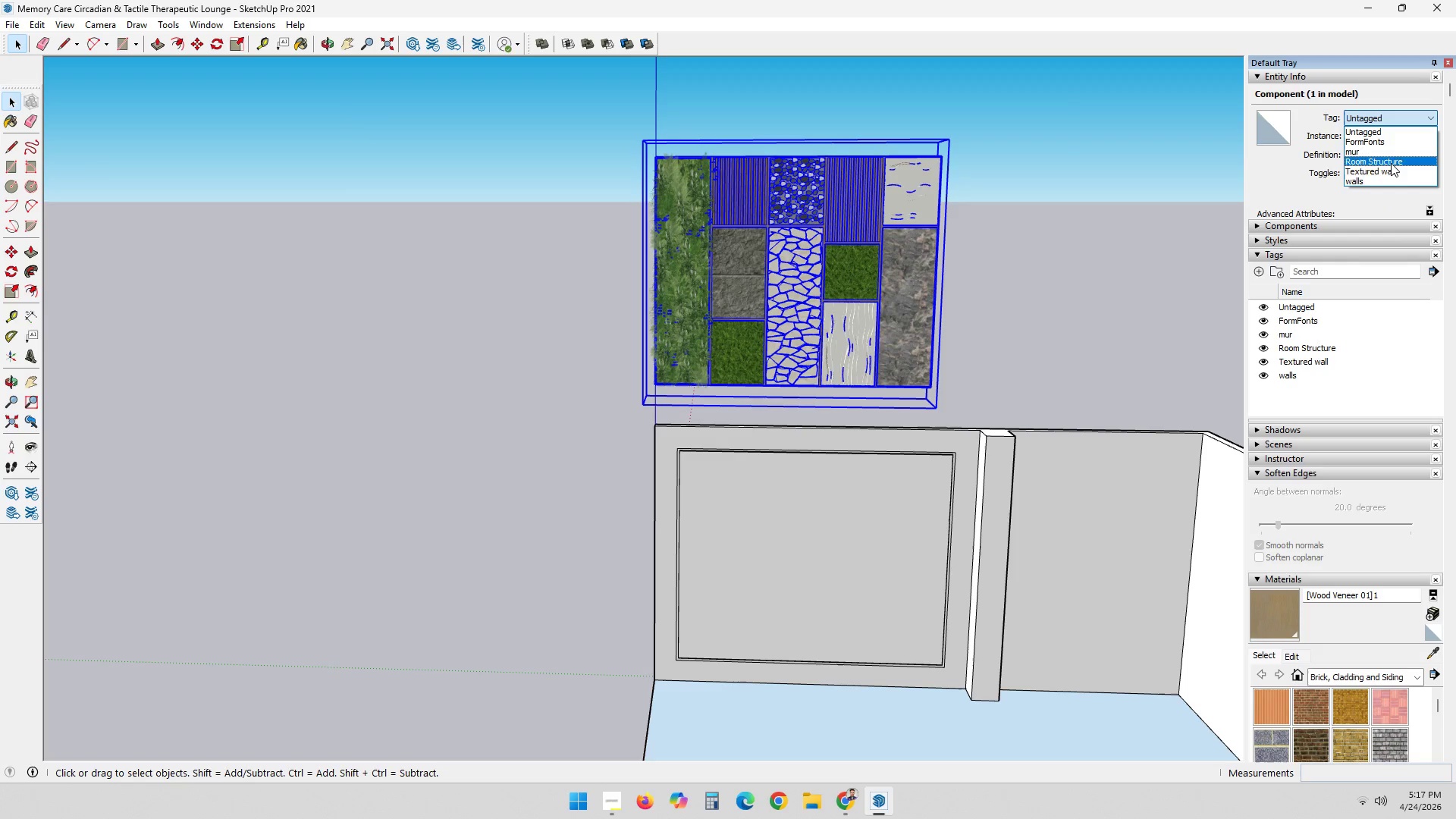 
left_click([1392, 168])
 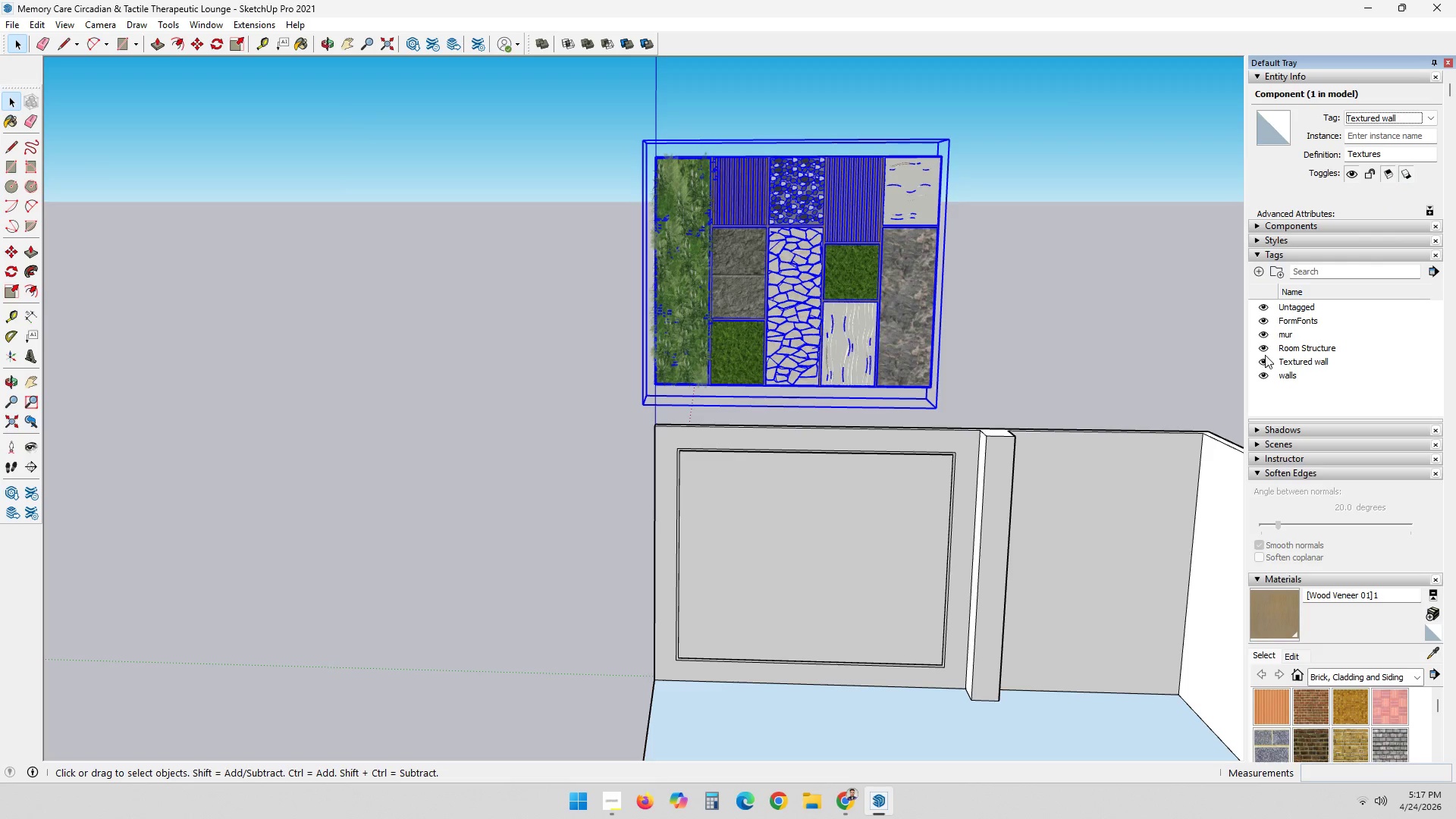 
left_click([1262, 363])
 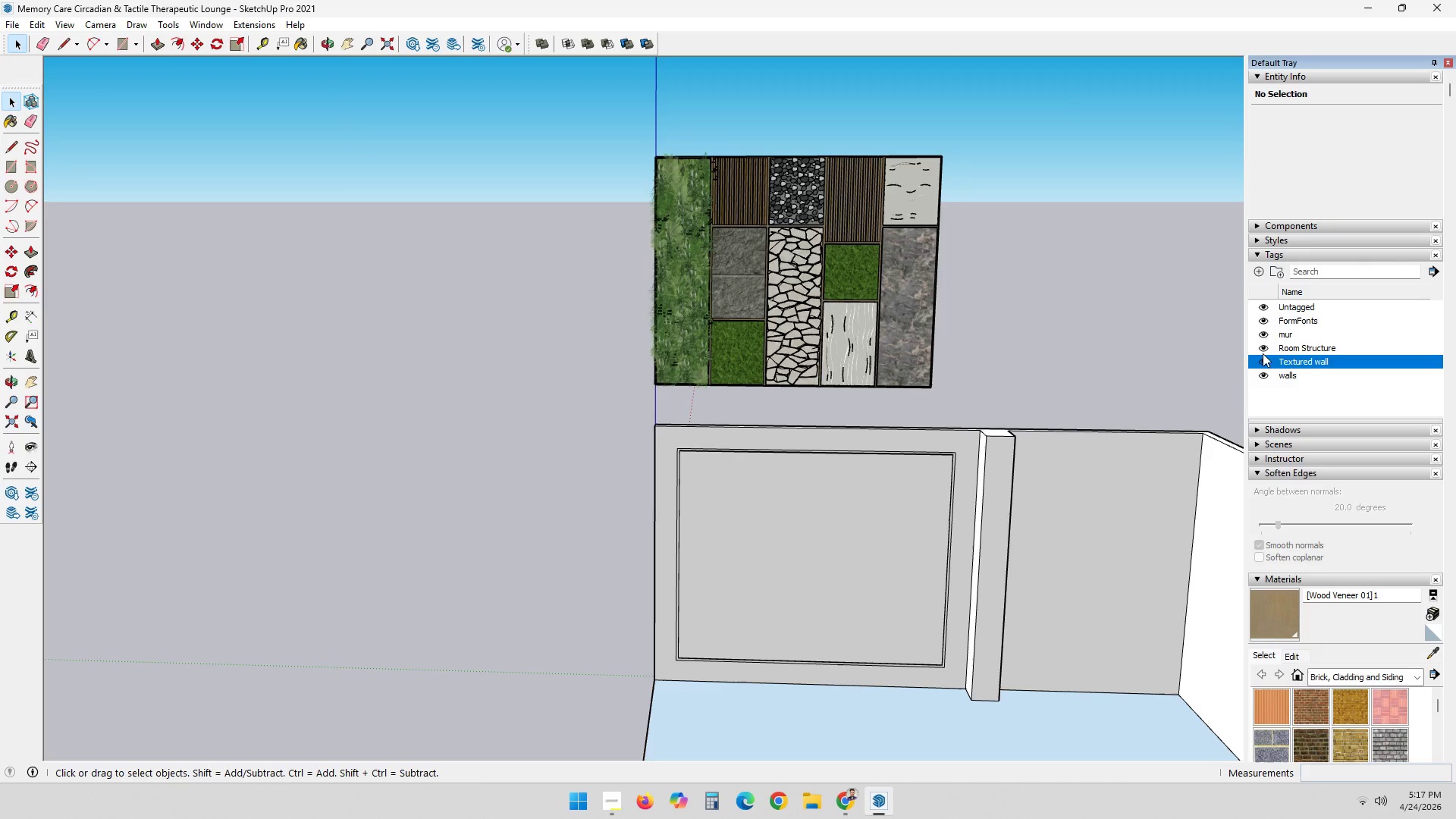 
double_click([1263, 345])
 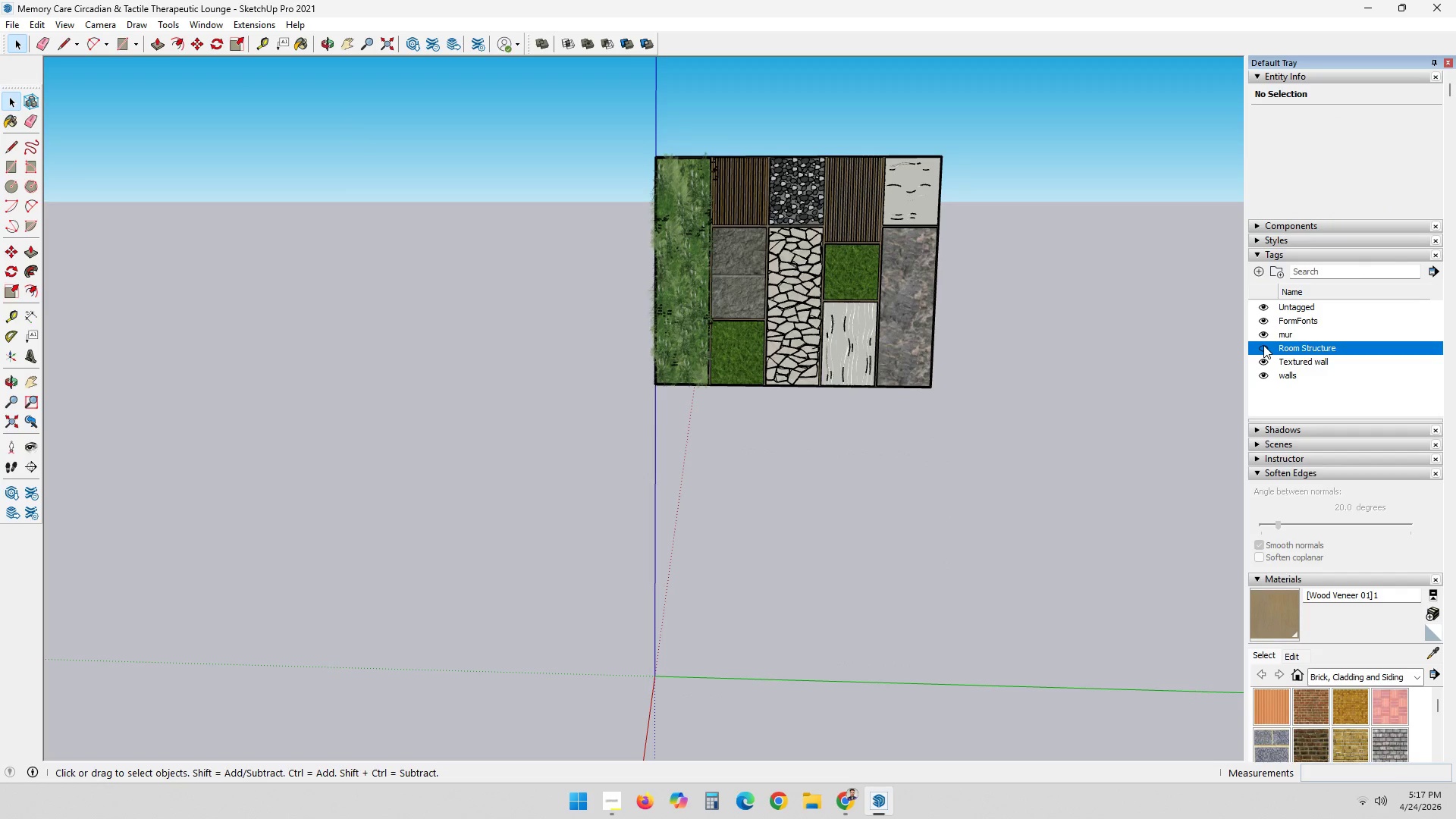 
left_click([1263, 345])
 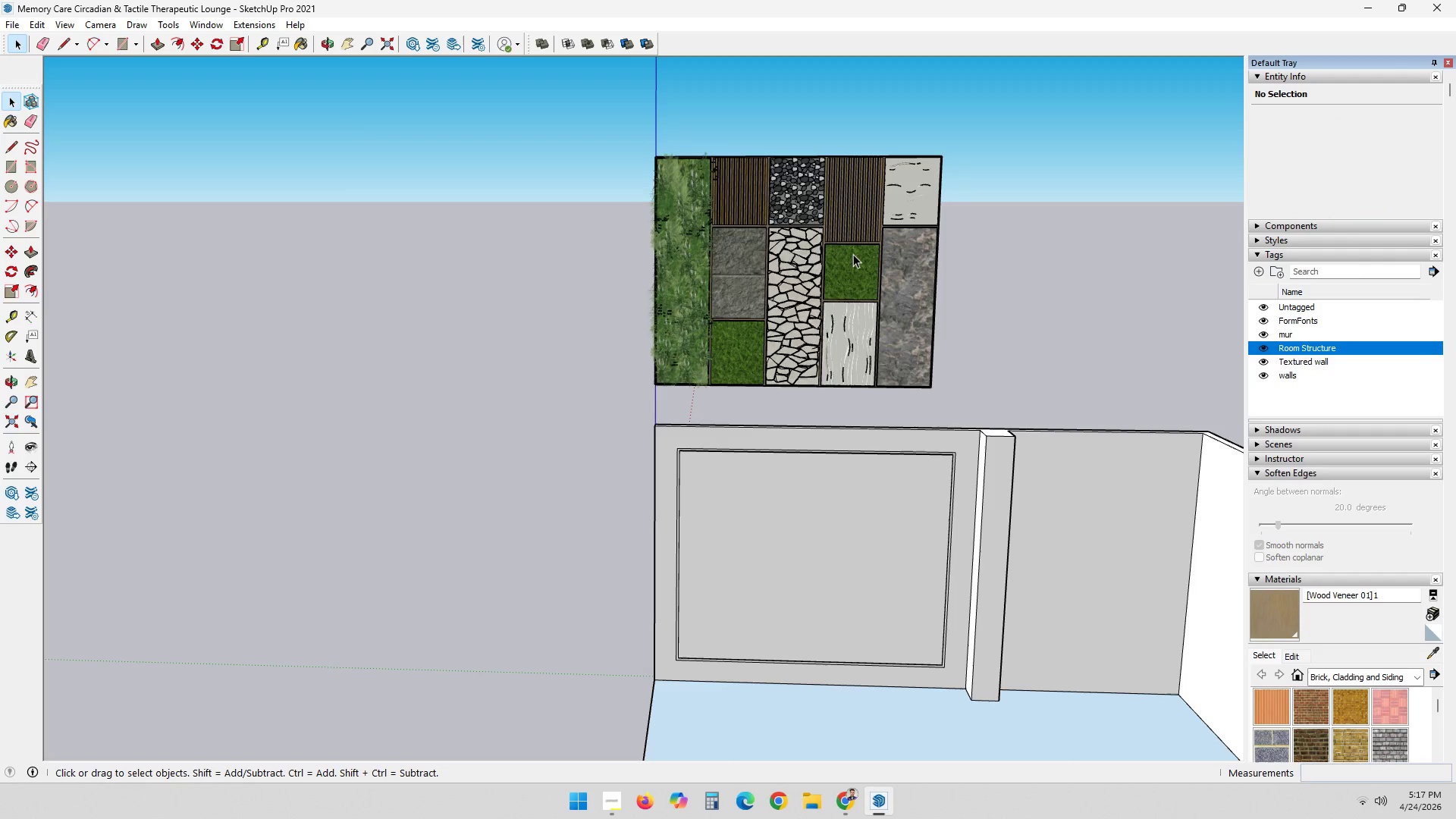 
left_click([862, 251])
 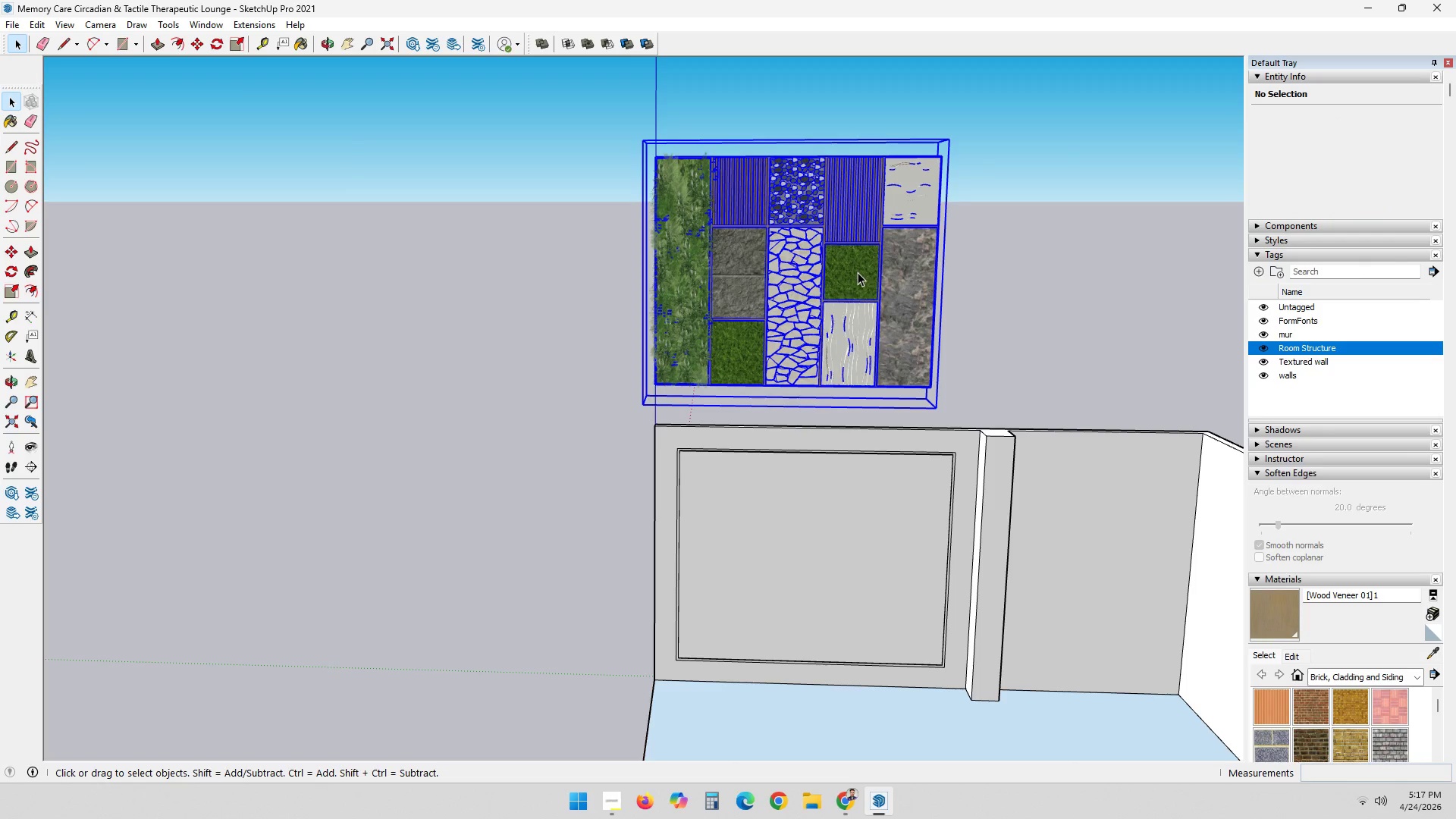 
key(M)
 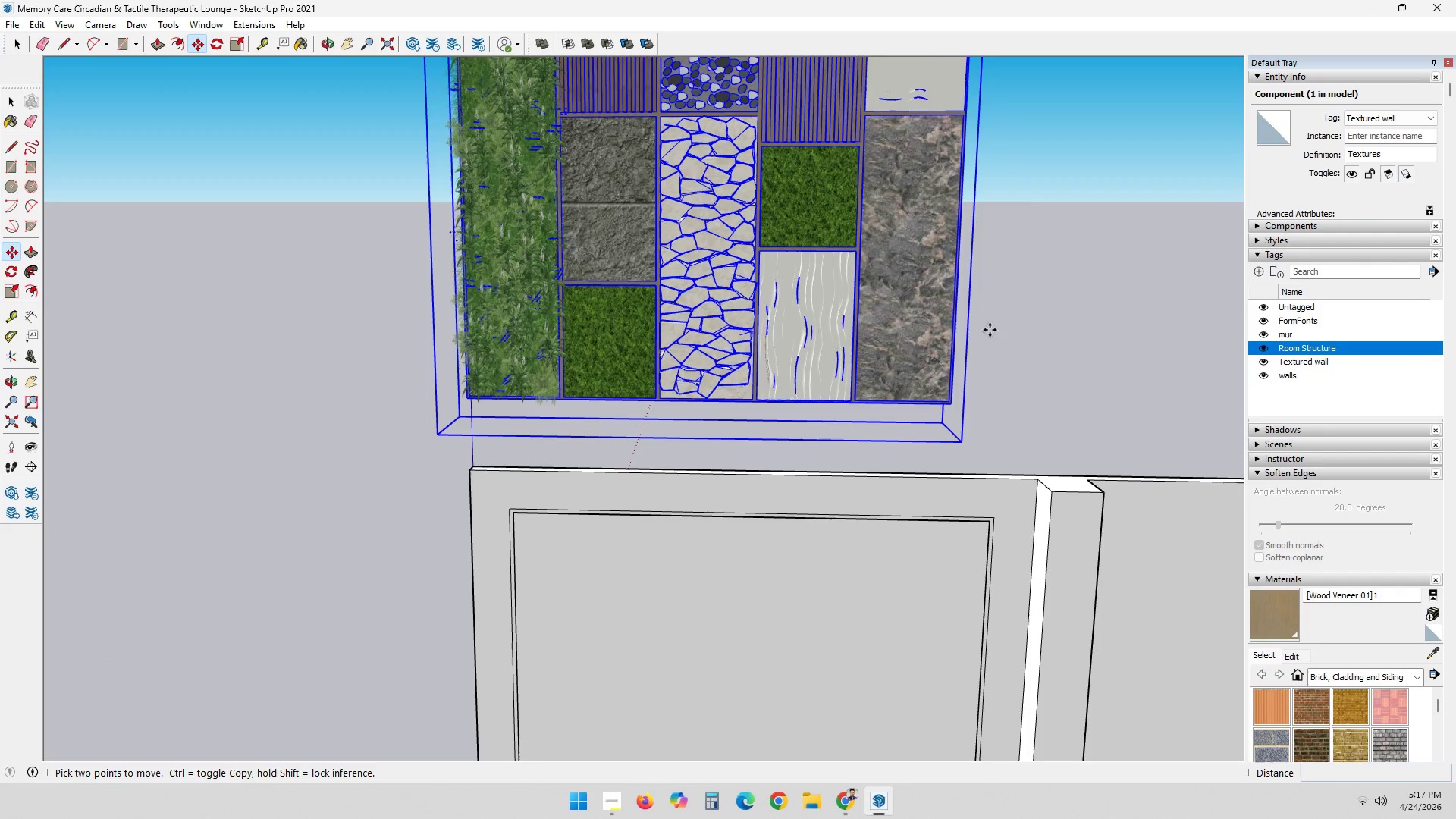 
scroll: coordinate [944, 434], scroll_direction: up, amount: 8.0
 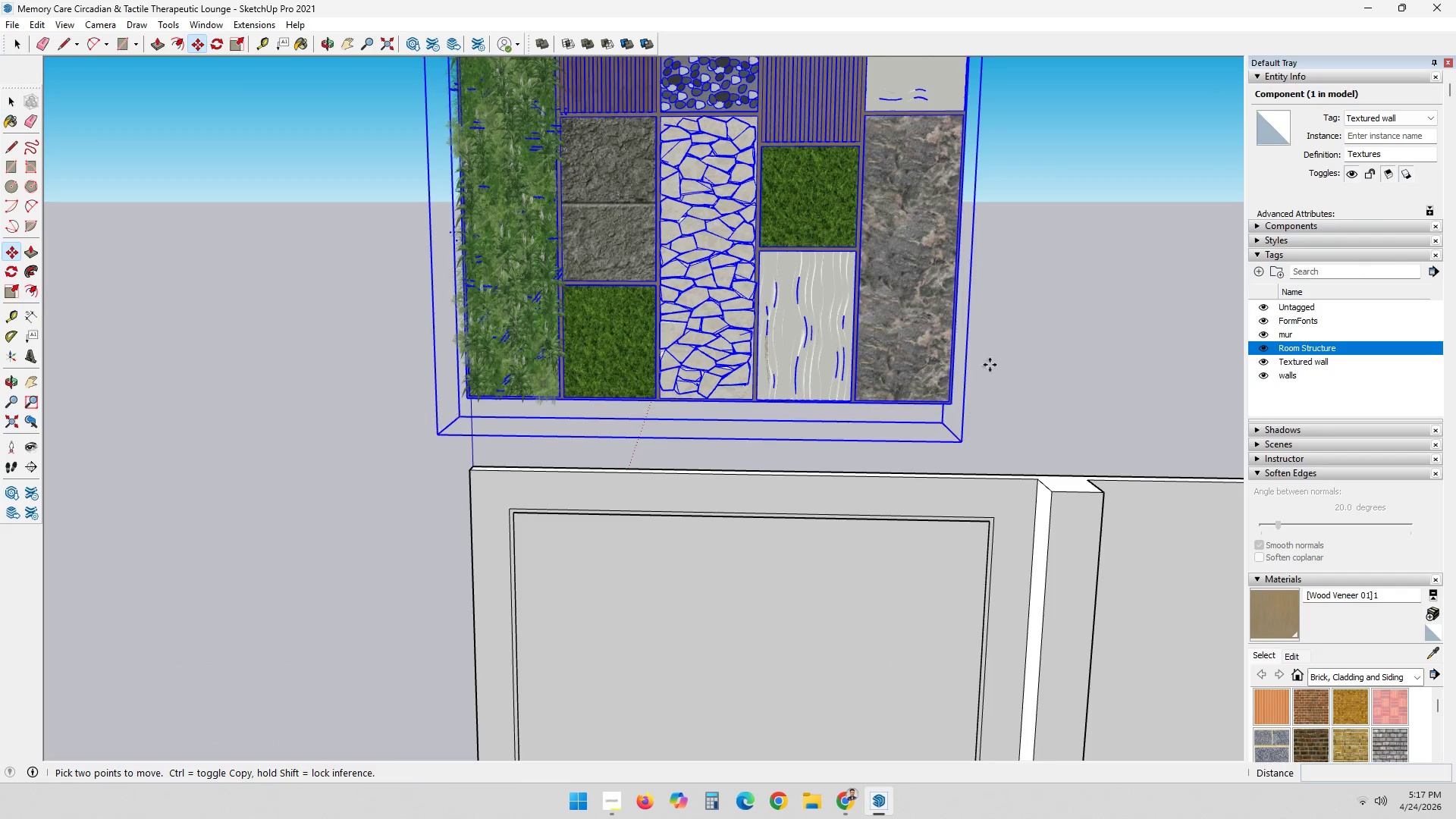 
left_click([1024, 172])
 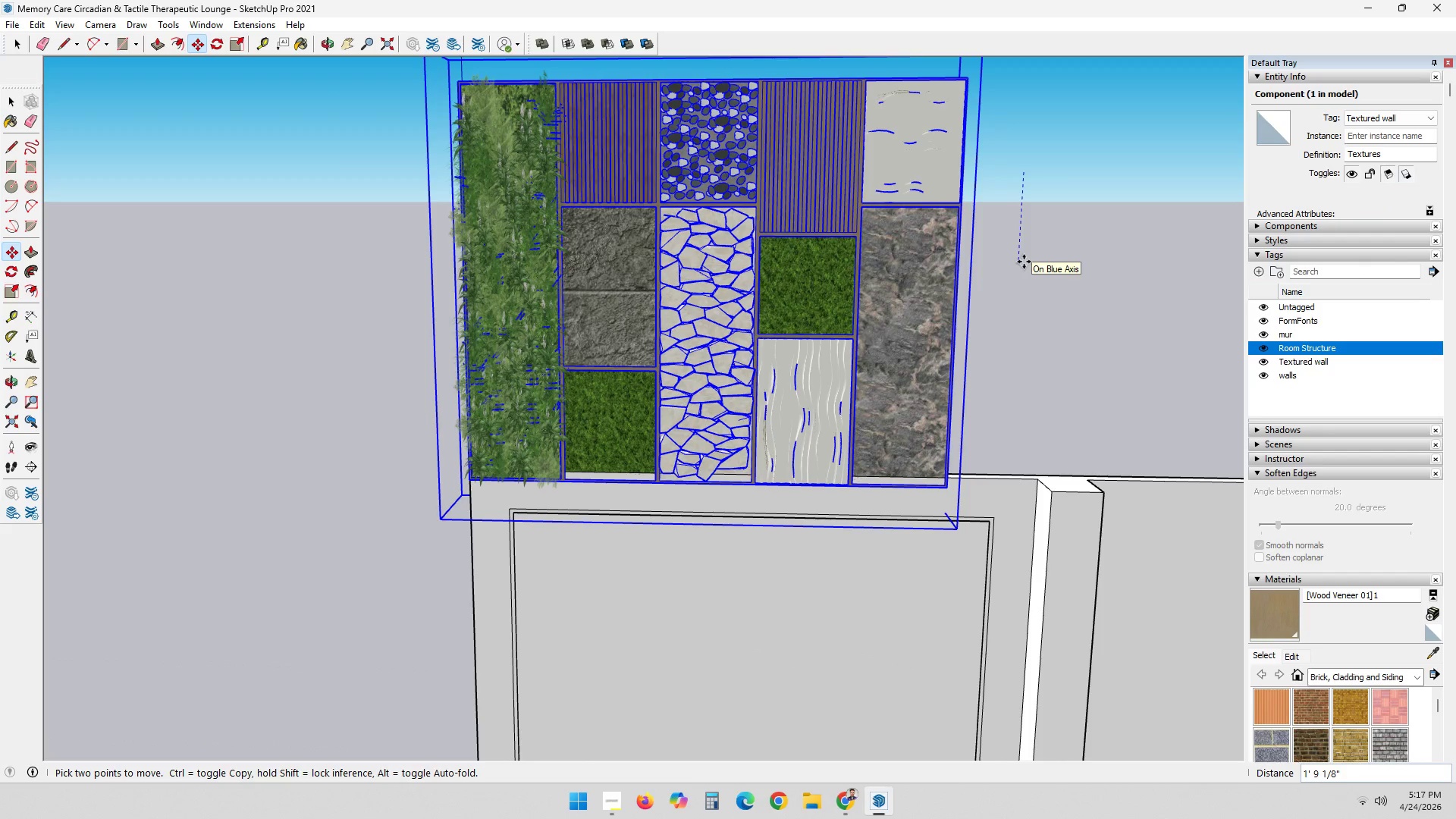 
key(5)
 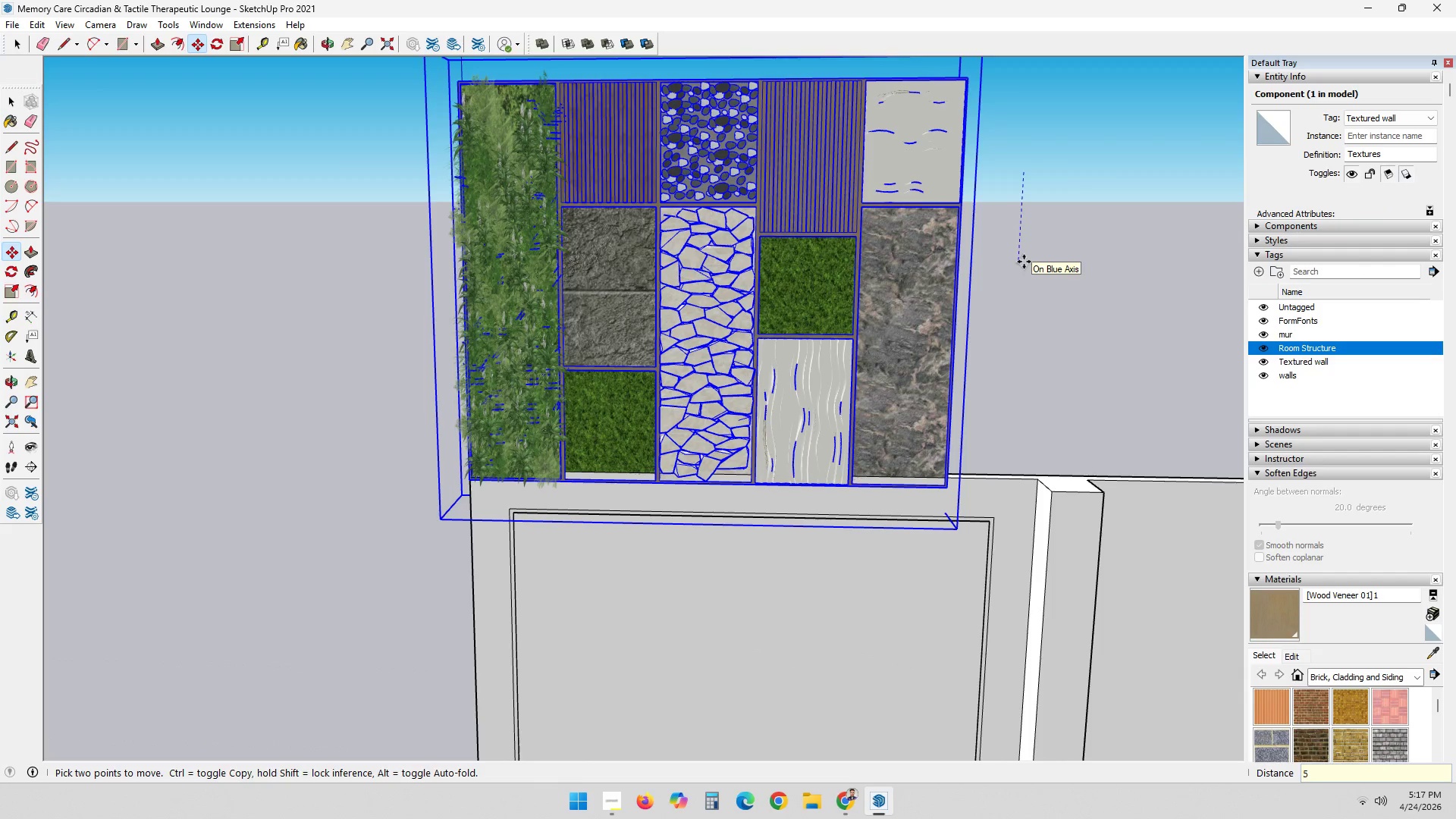 
key(Quote)
 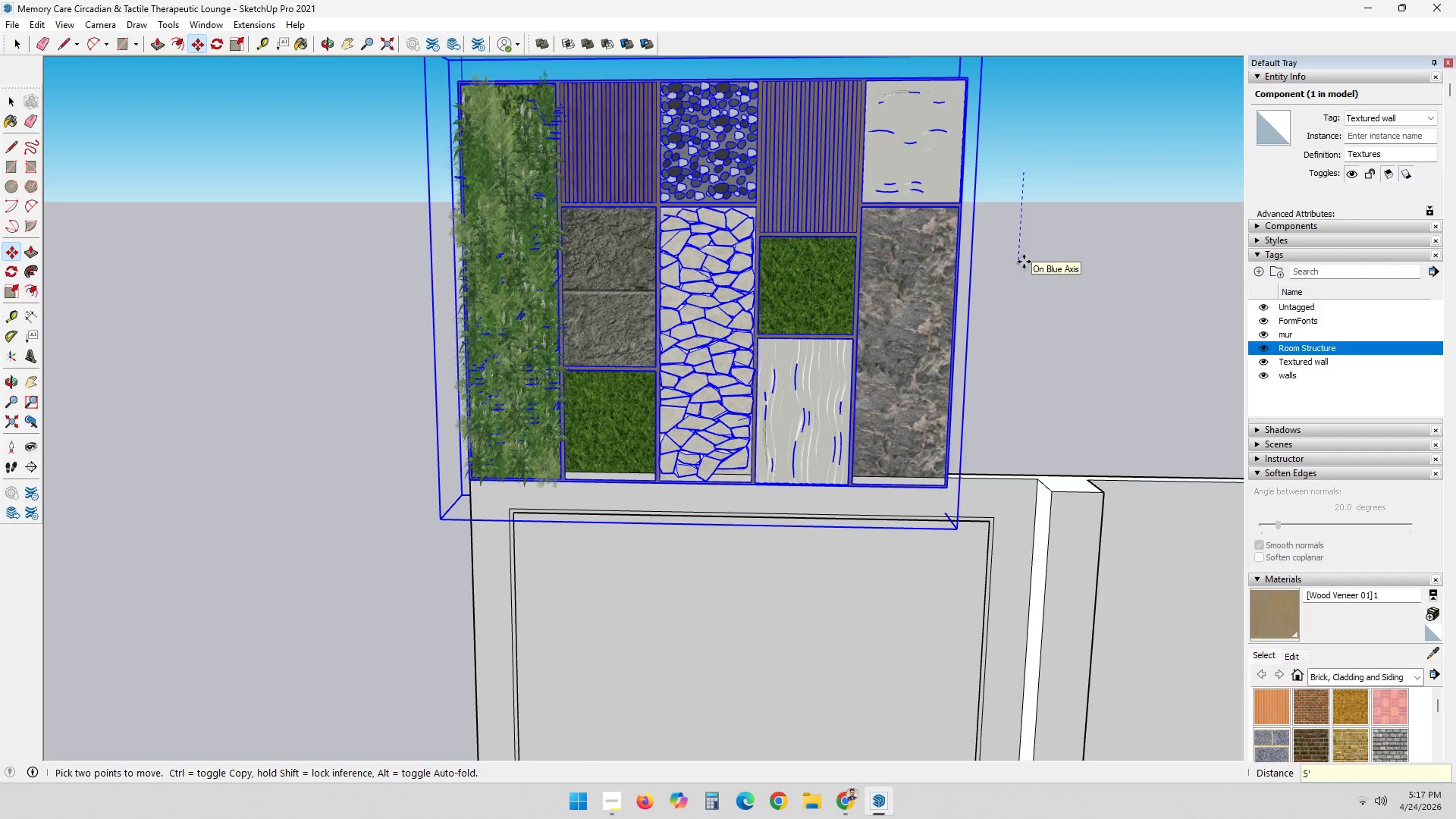 
key(Enter)
 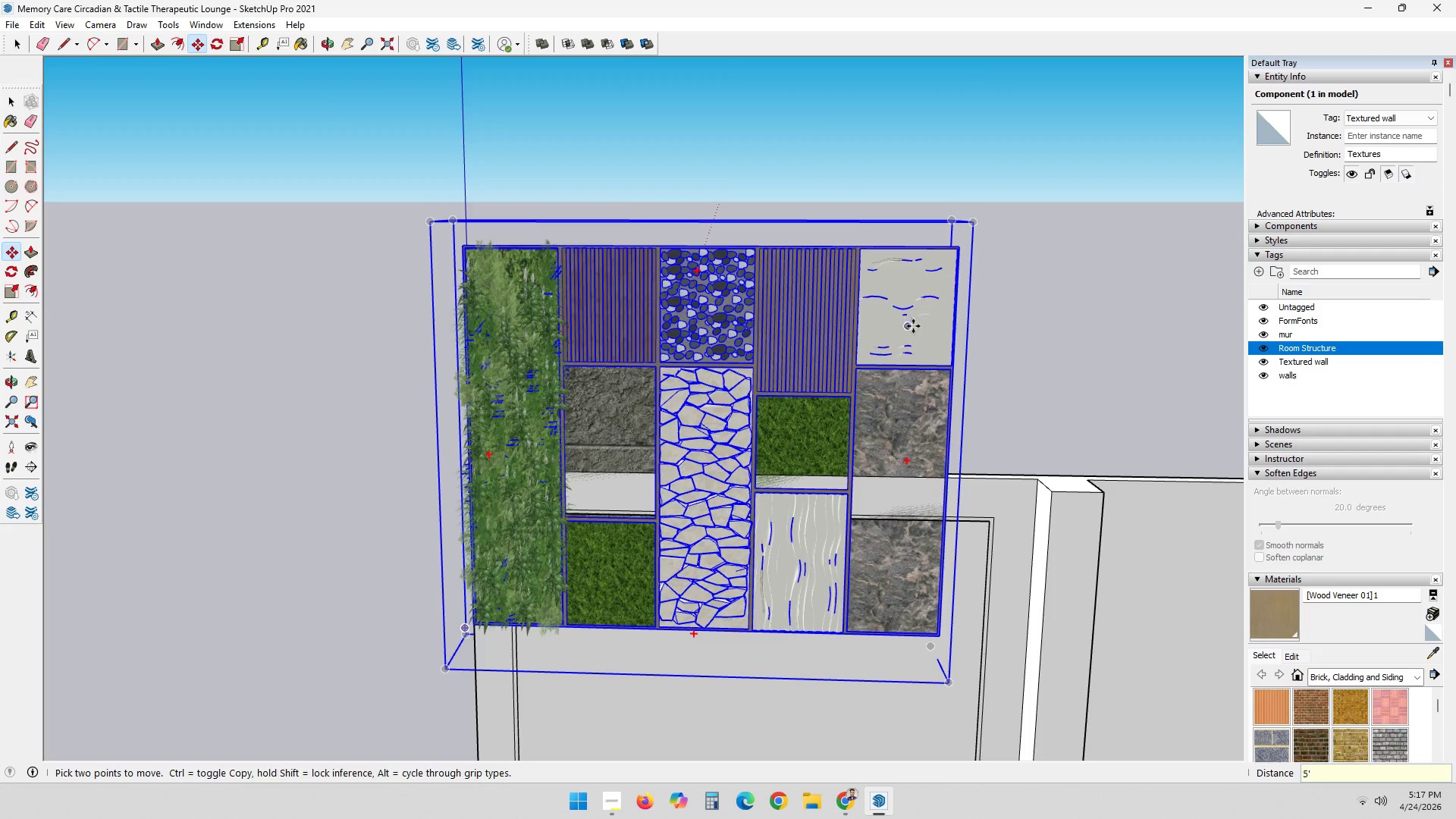 
key(Control+ControlLeft)
 